 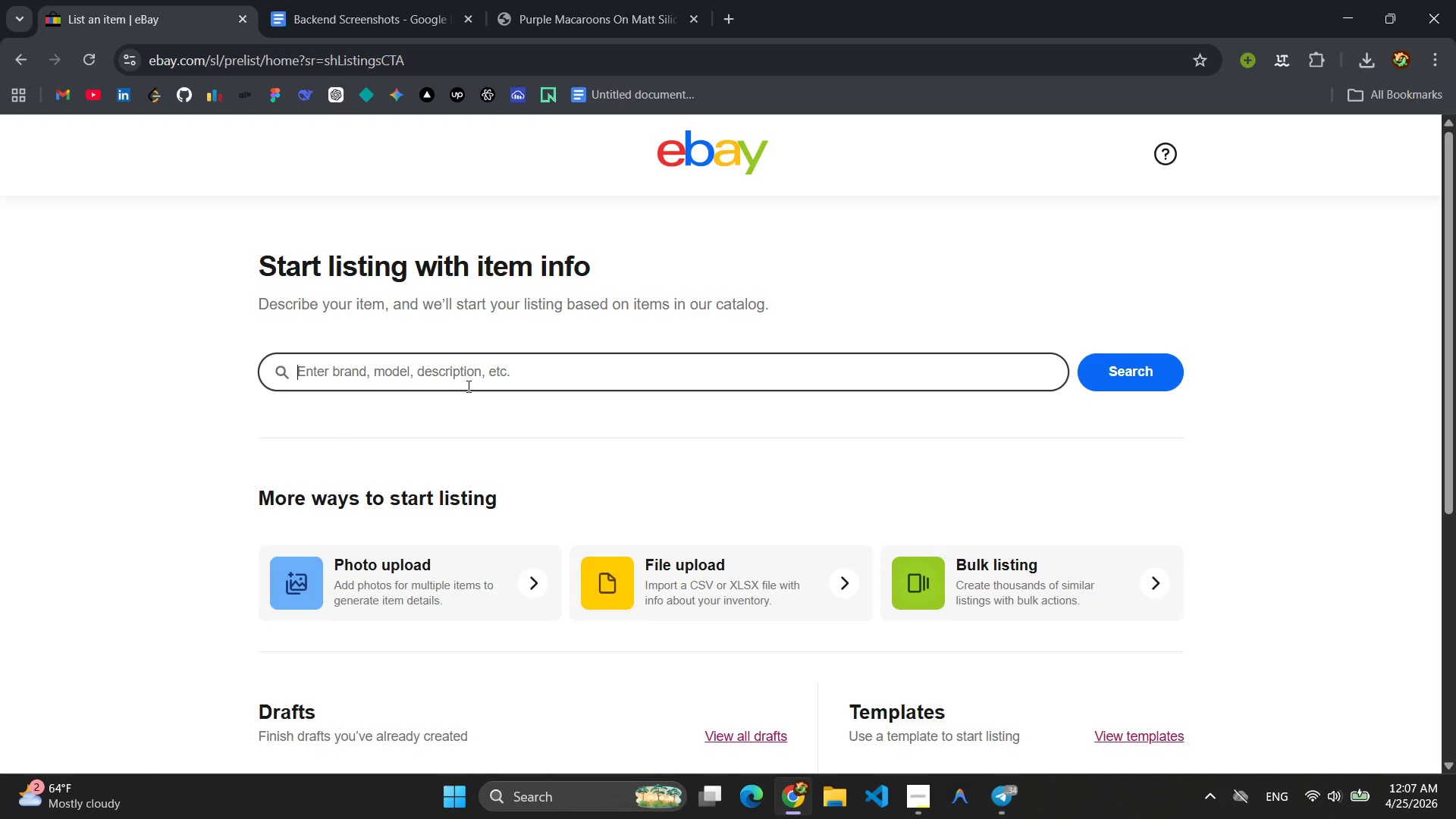 
type(Artisanal Galaxy m)
key(Backspace)
type(Mirror Glaze Pigment )
key(Backspace)
type(N)
key(Backspace)
type( Bundle DI)
key(Backspace)
type(Y)
key(Backspace)
type(IY)
 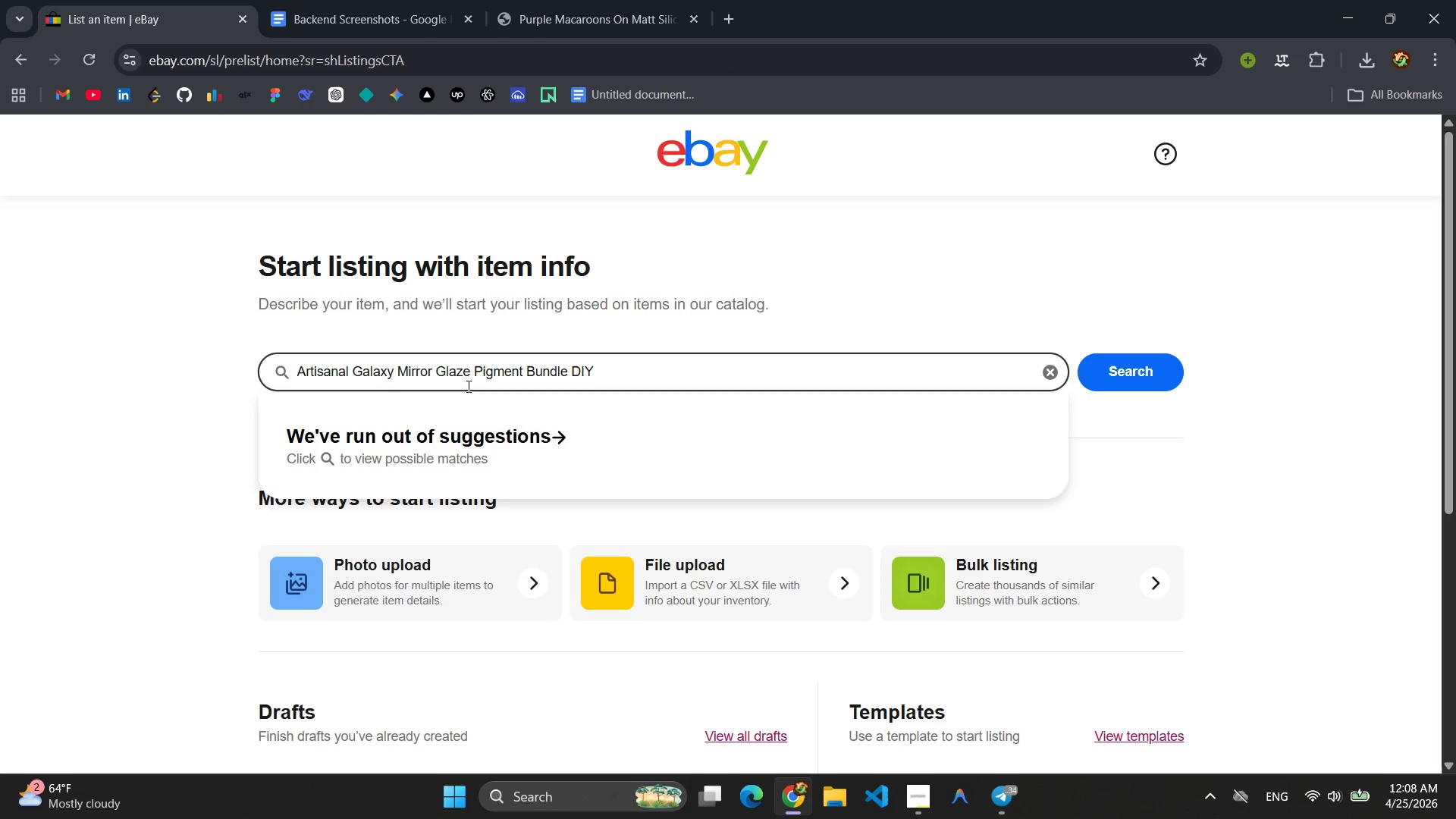 
wait(5.77)
 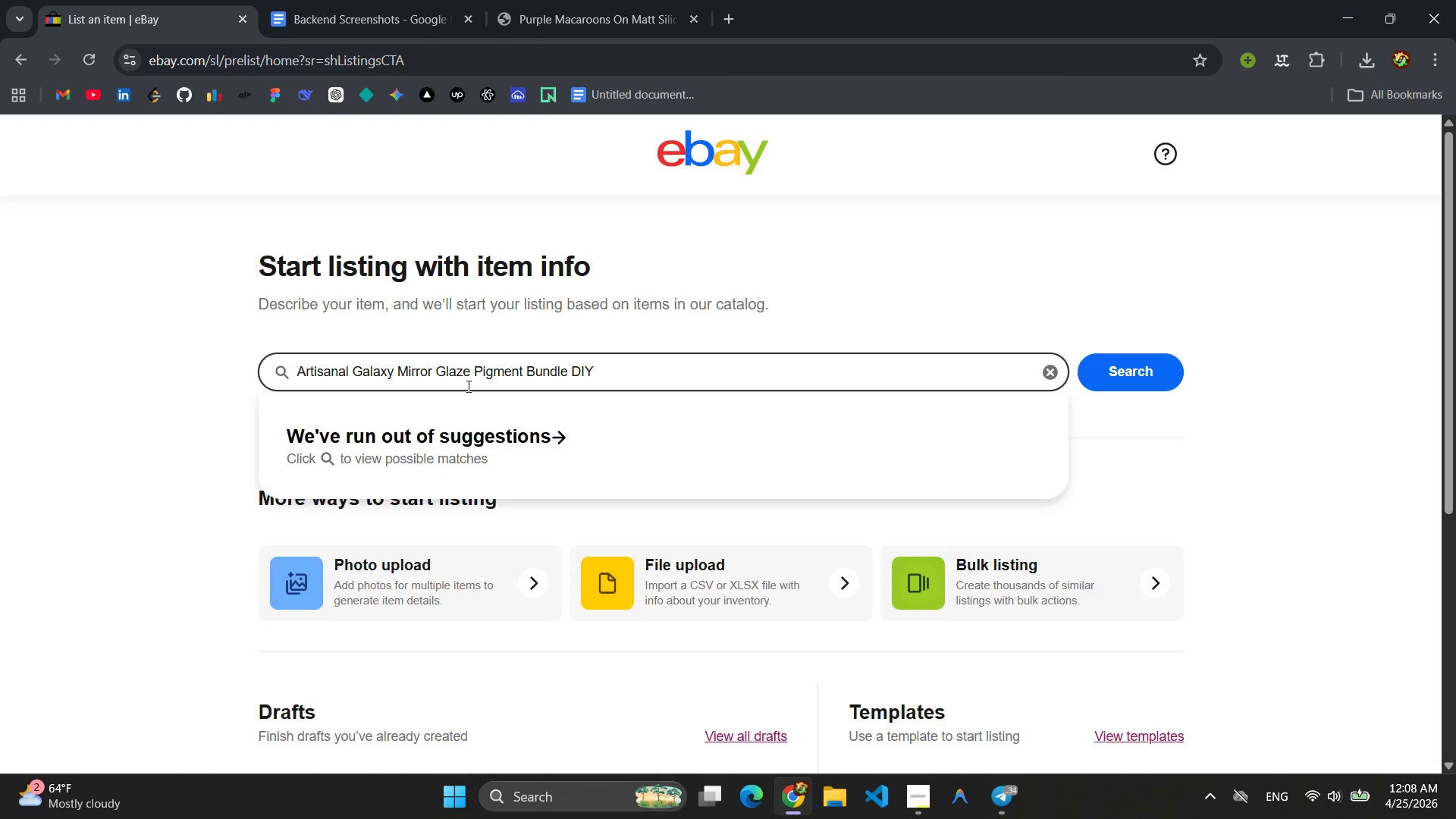 
type( Cake Donut SHine Baking Kit Gift )
key(Backspace)
type(fttttt)
 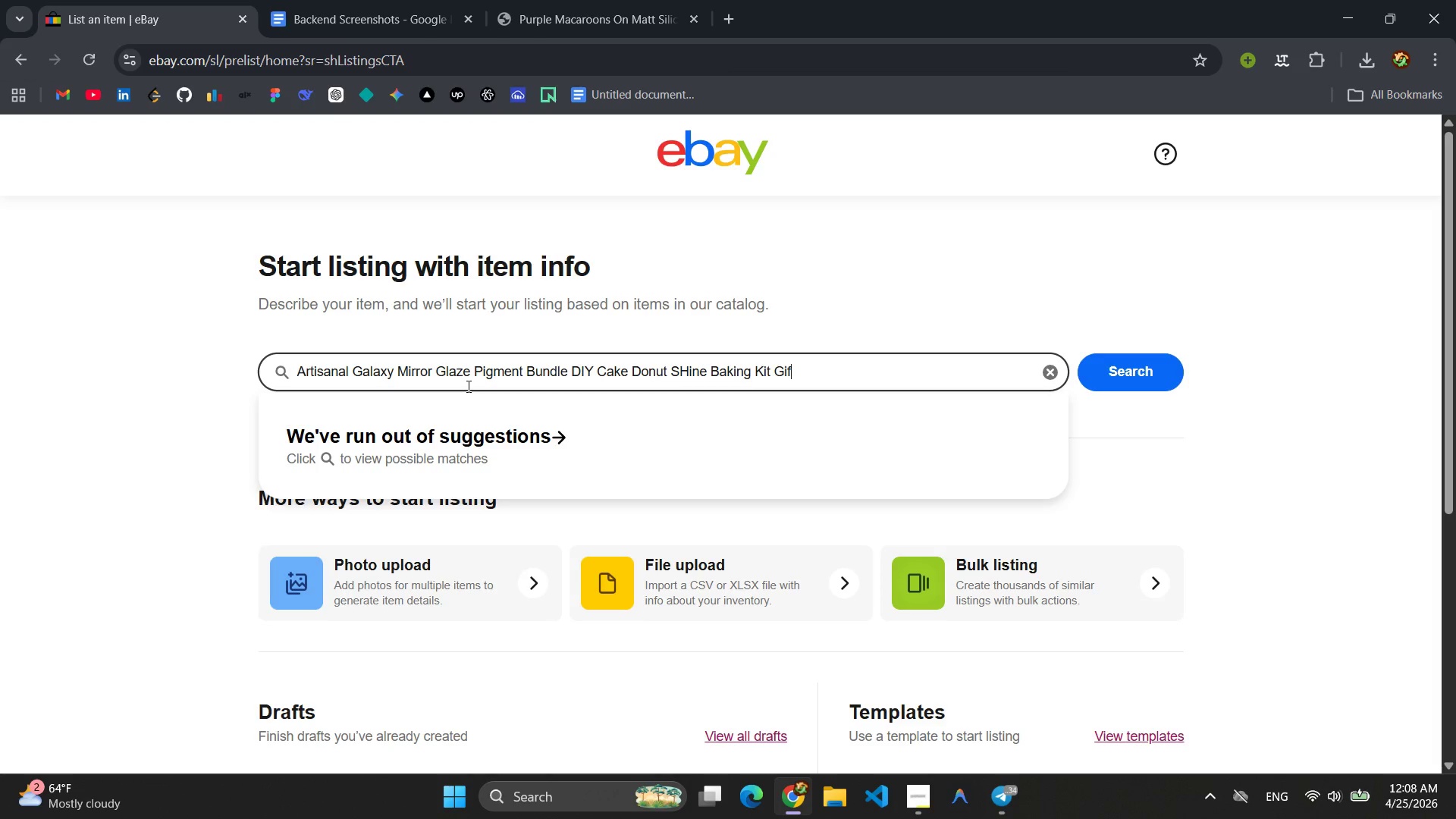 
hold_key(key=ArrowLeft, duration=0.97)
 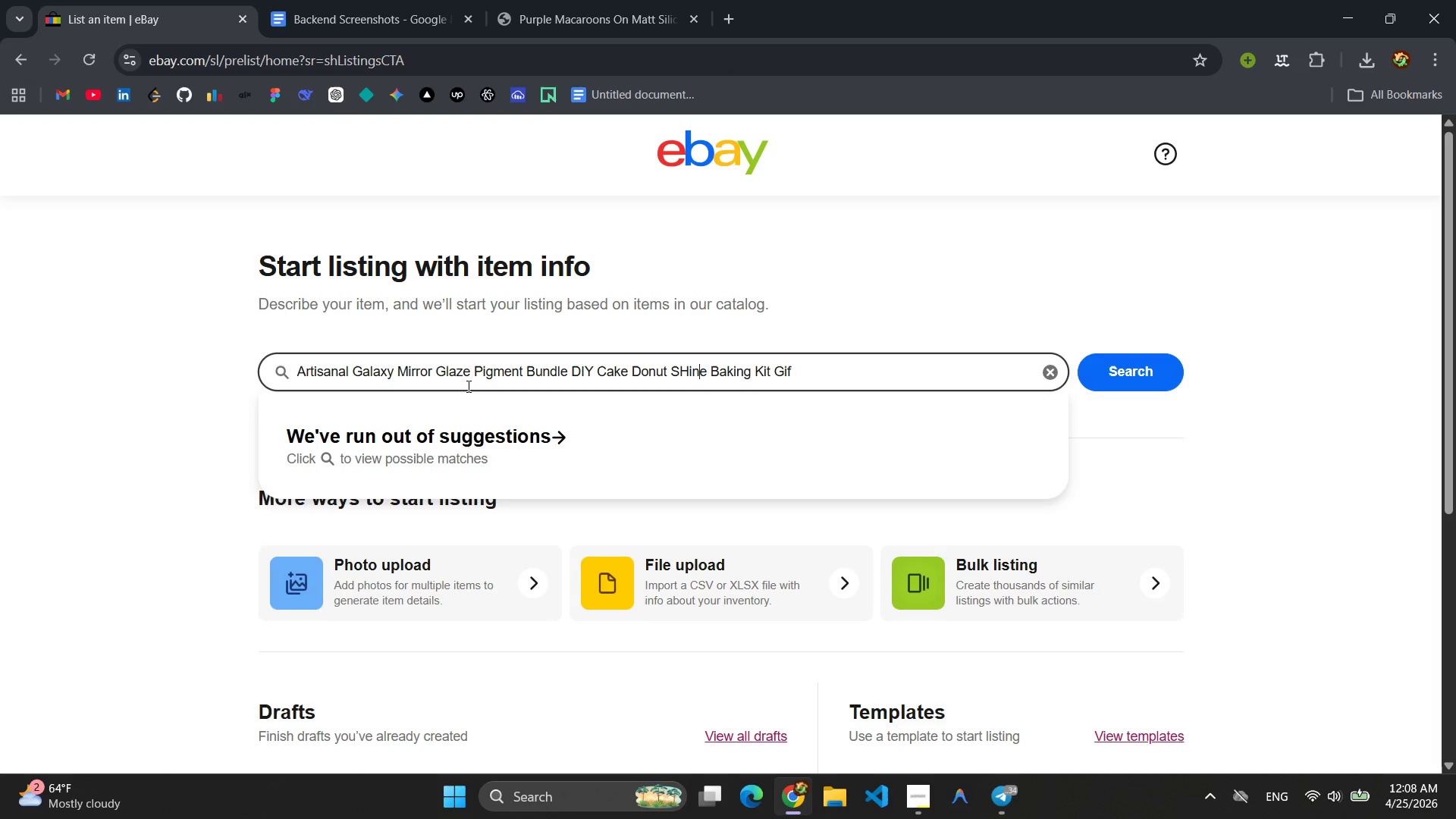 
hold_key(key=ArrowLeft, duration=0.33)
 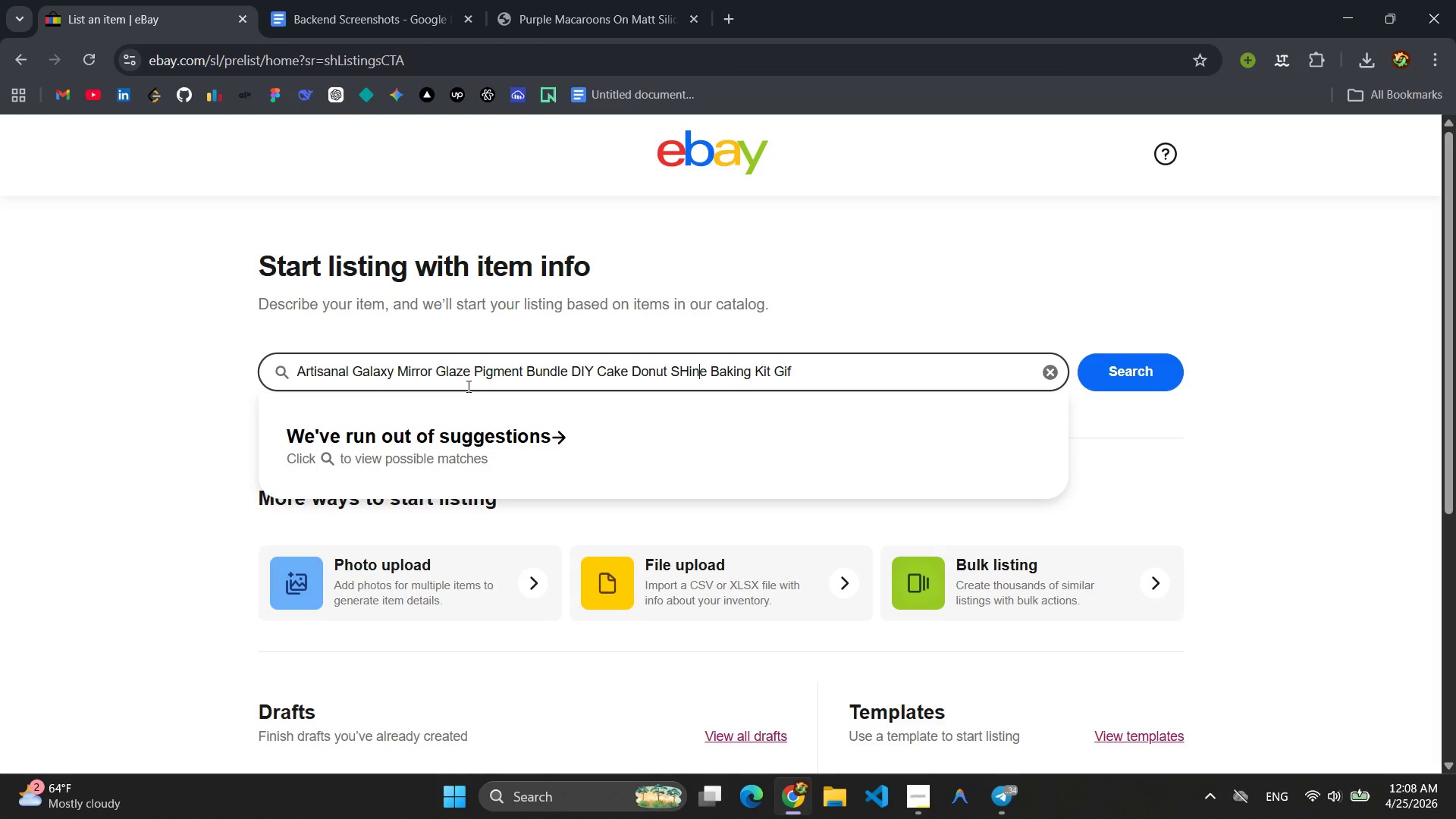 
key(ArrowLeft)
 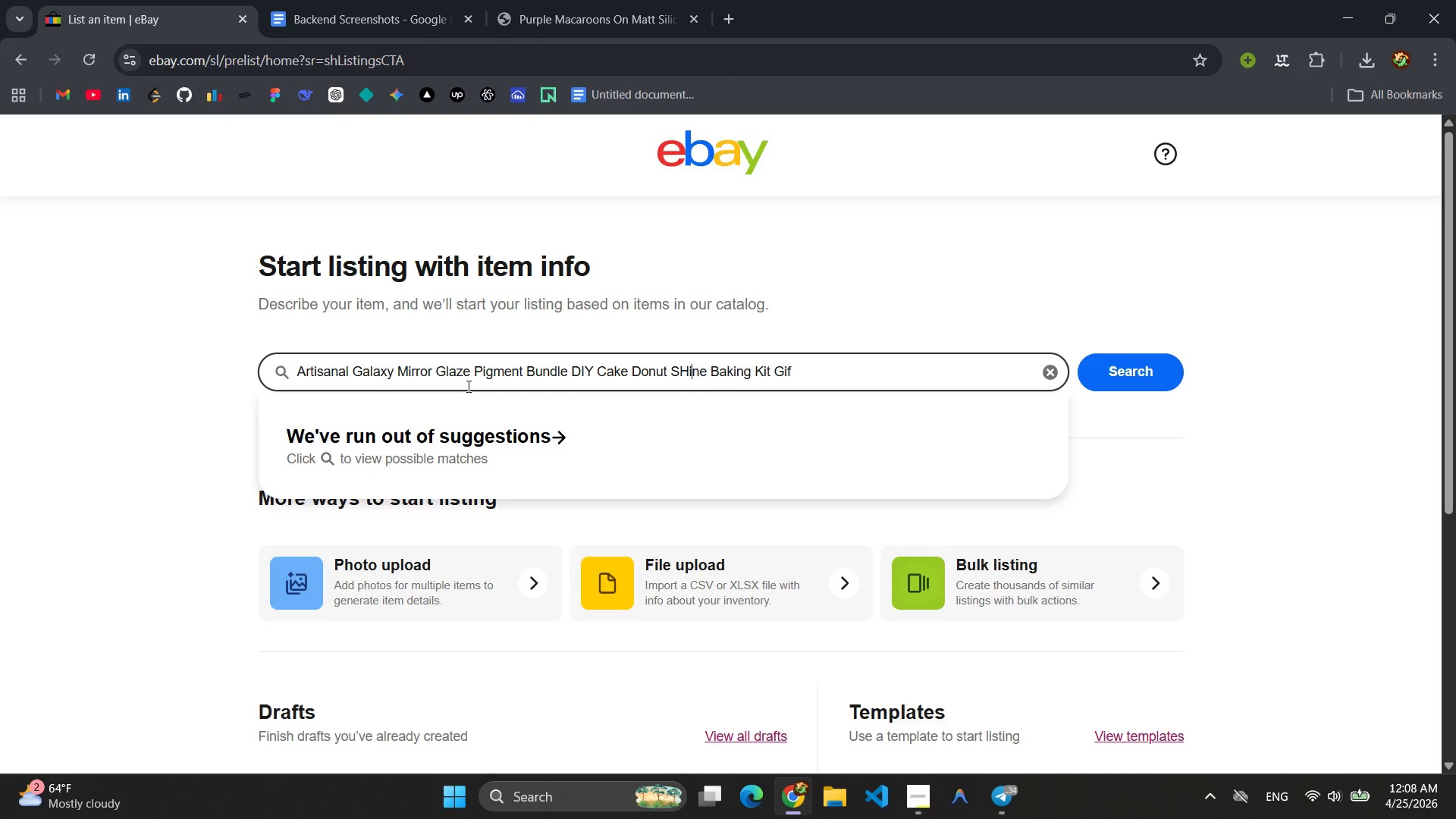 
hold_key(key=ArrowLeft, duration=0.31)
 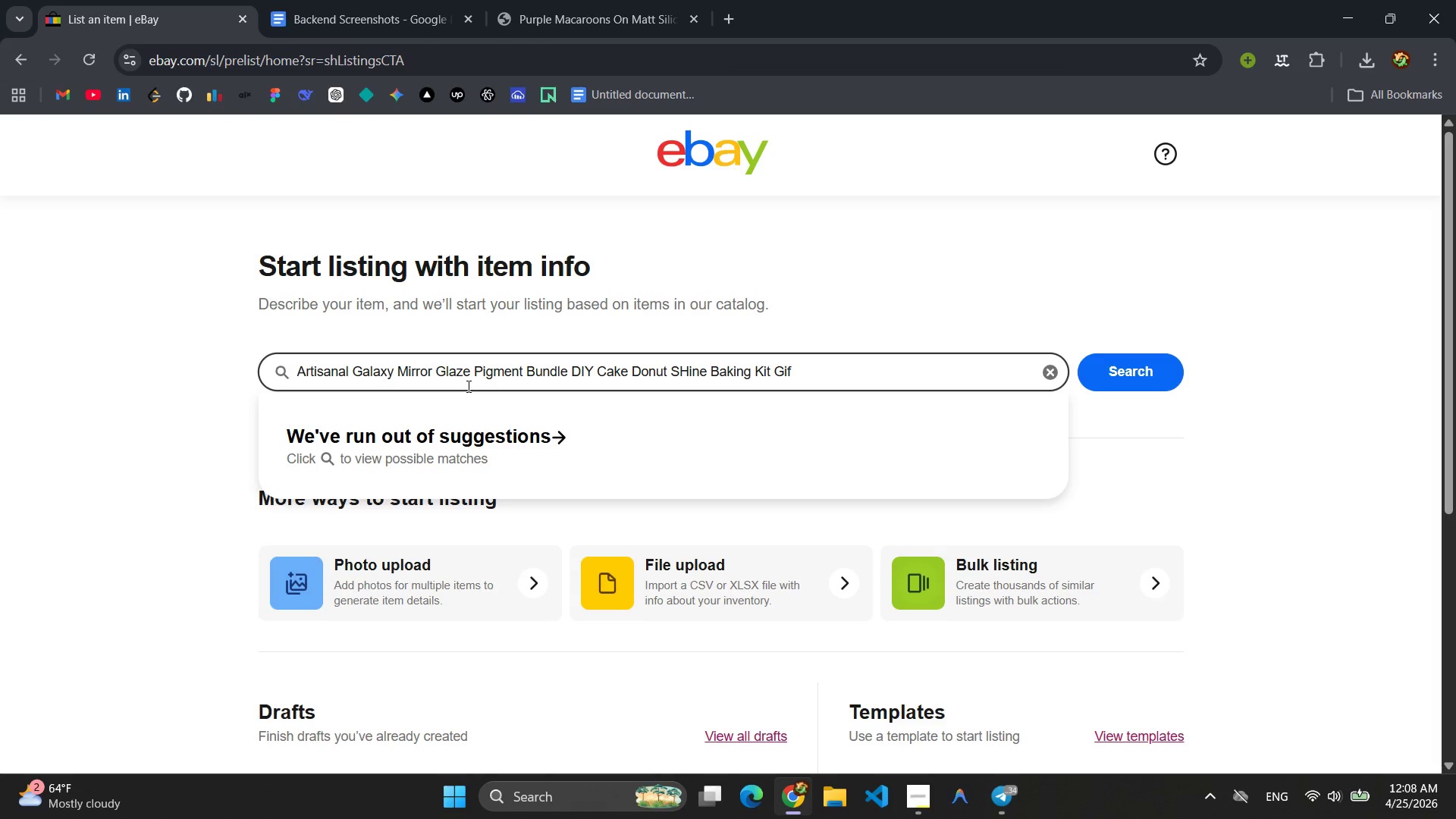 
key(ArrowLeft)
 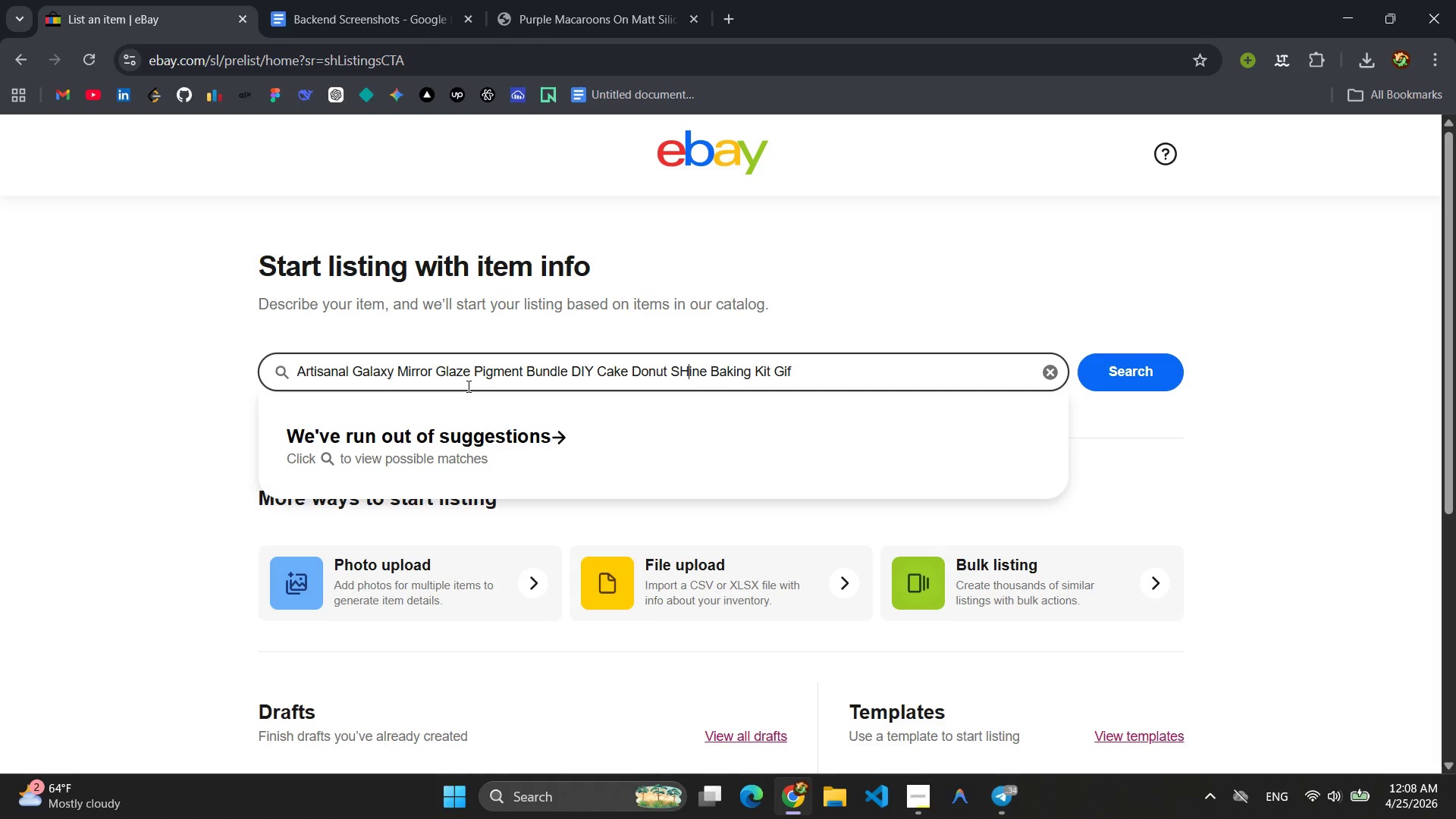 
key(Backspace)
 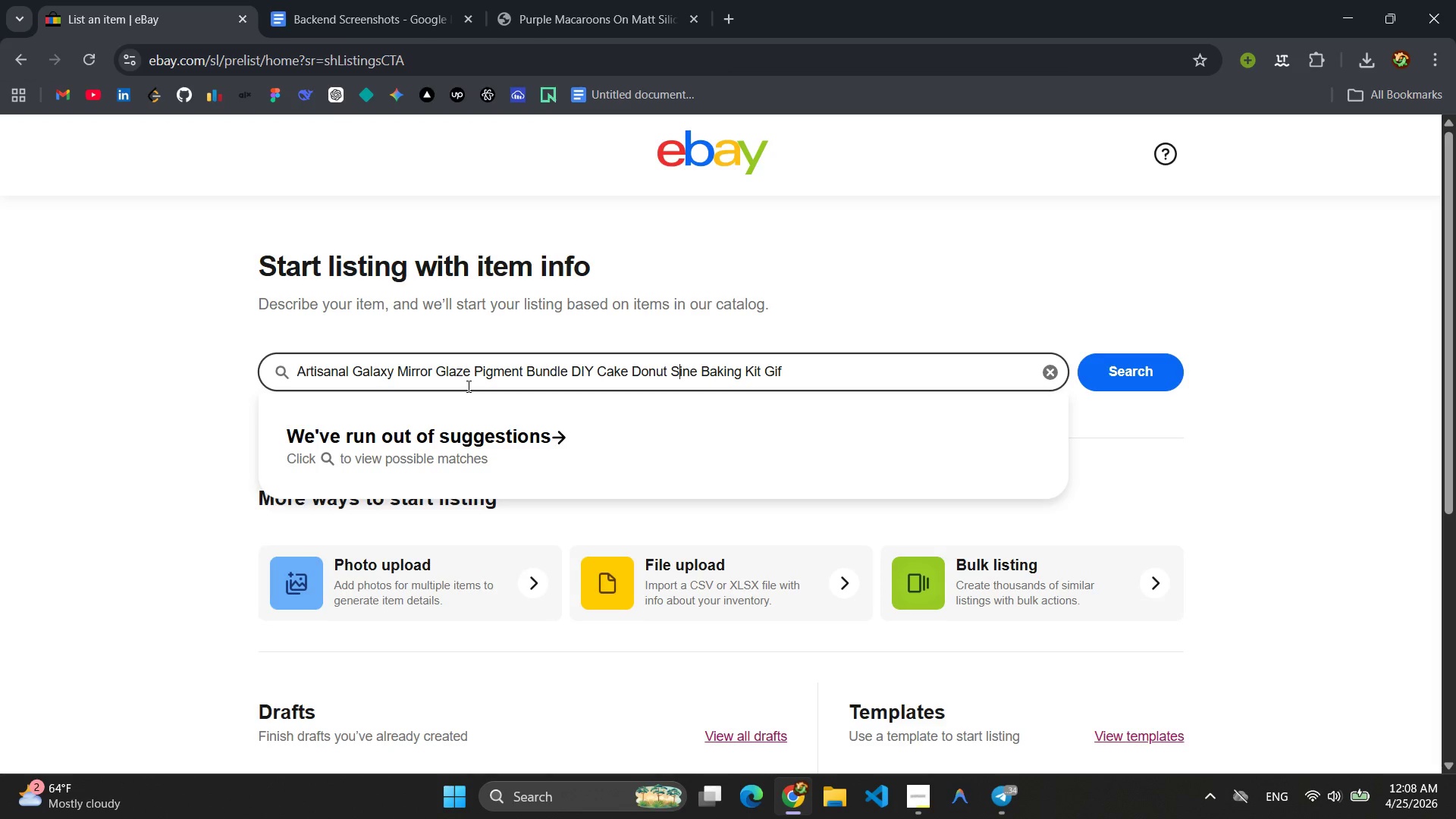 
key(H)
 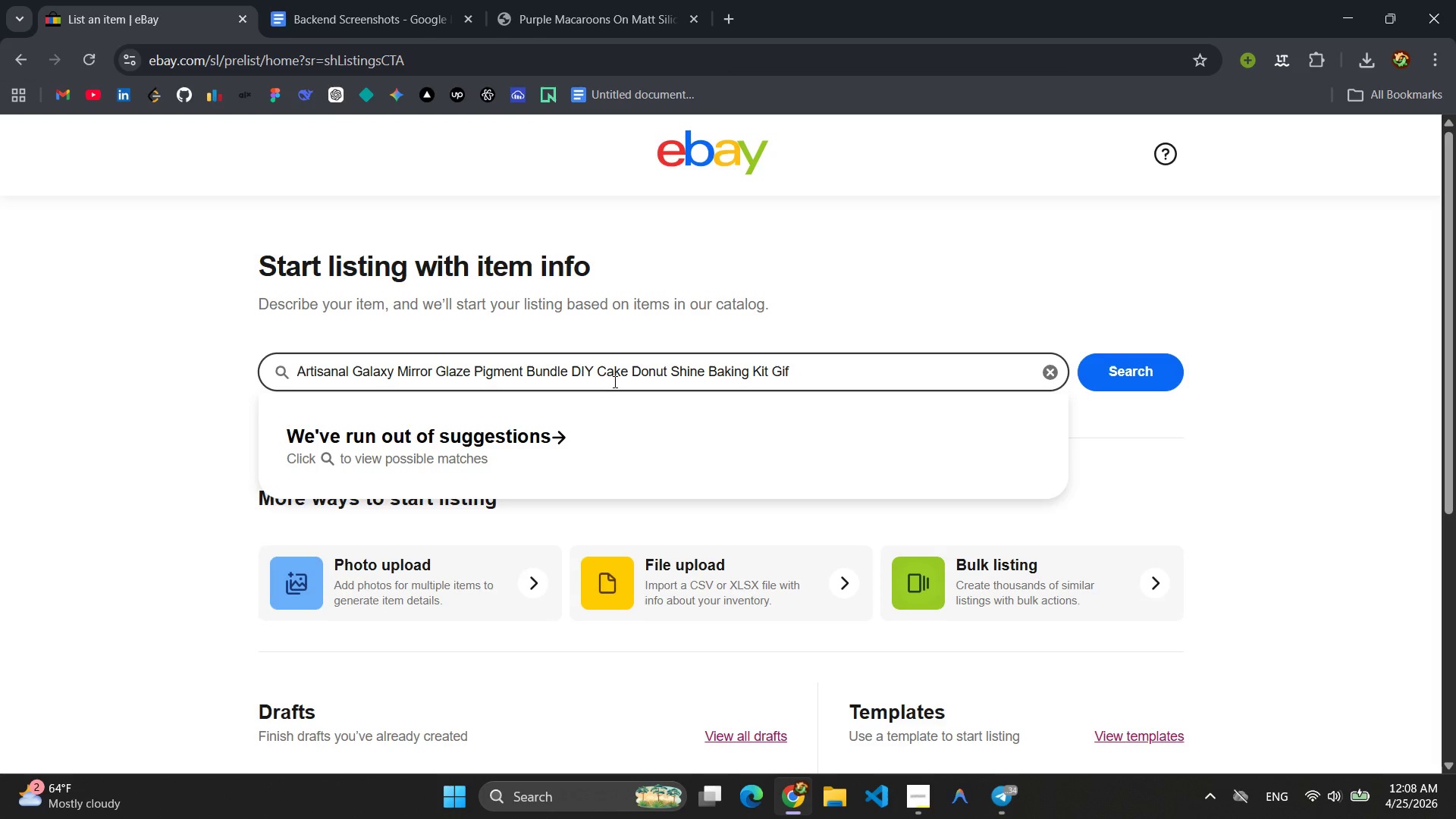 
wait(6.5)
 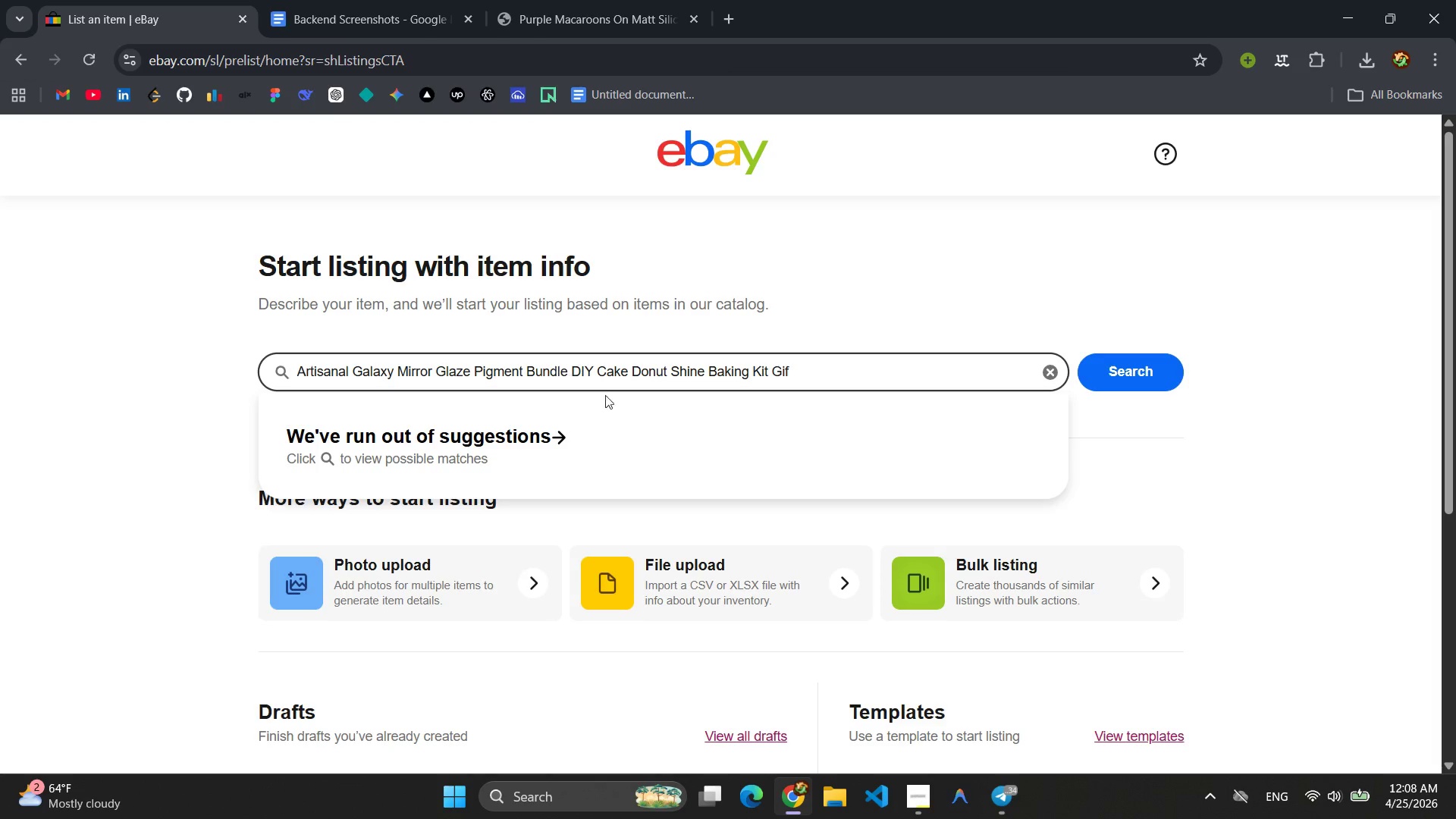 
left_click([799, 373])
 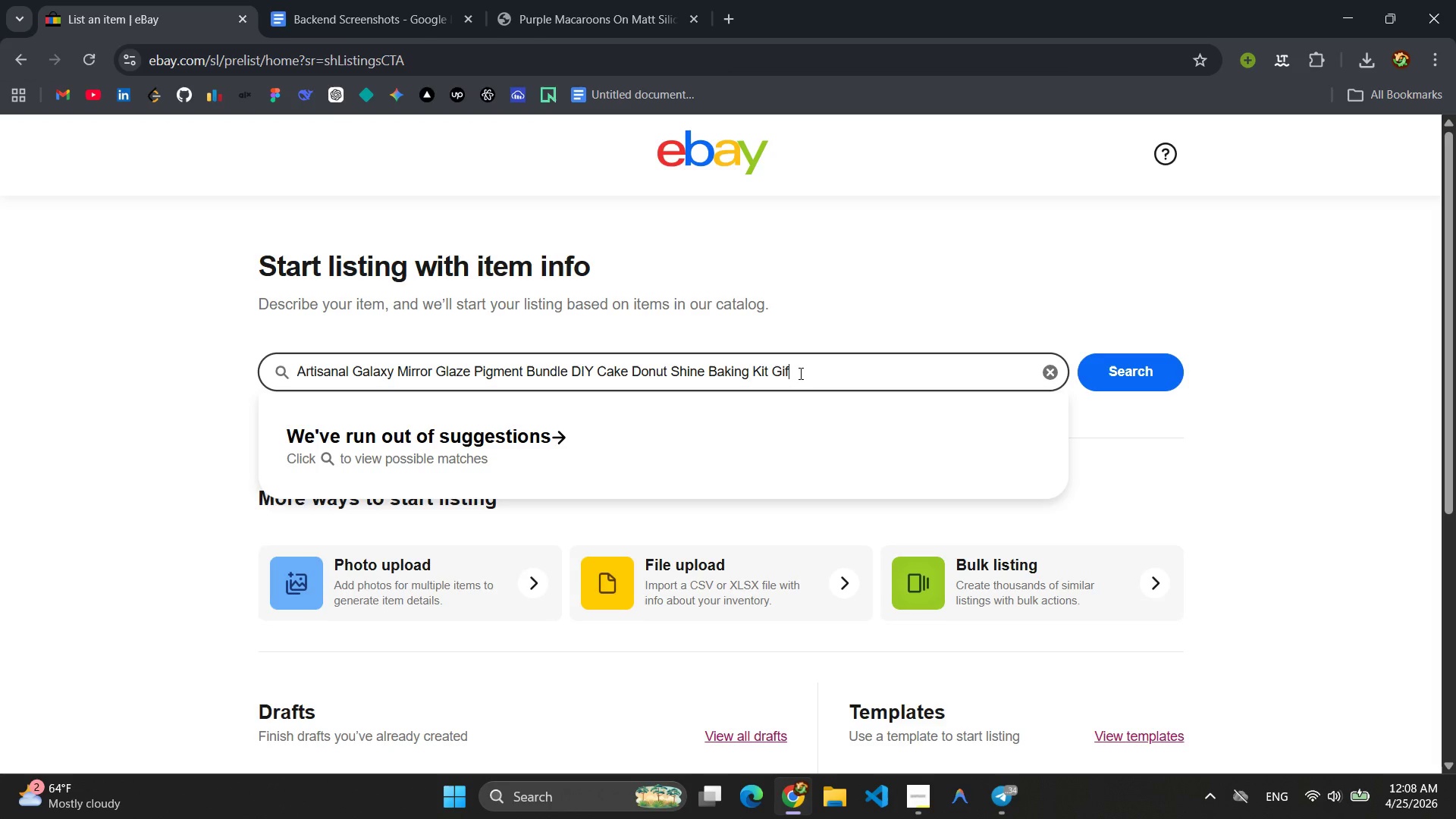 
key(T)
 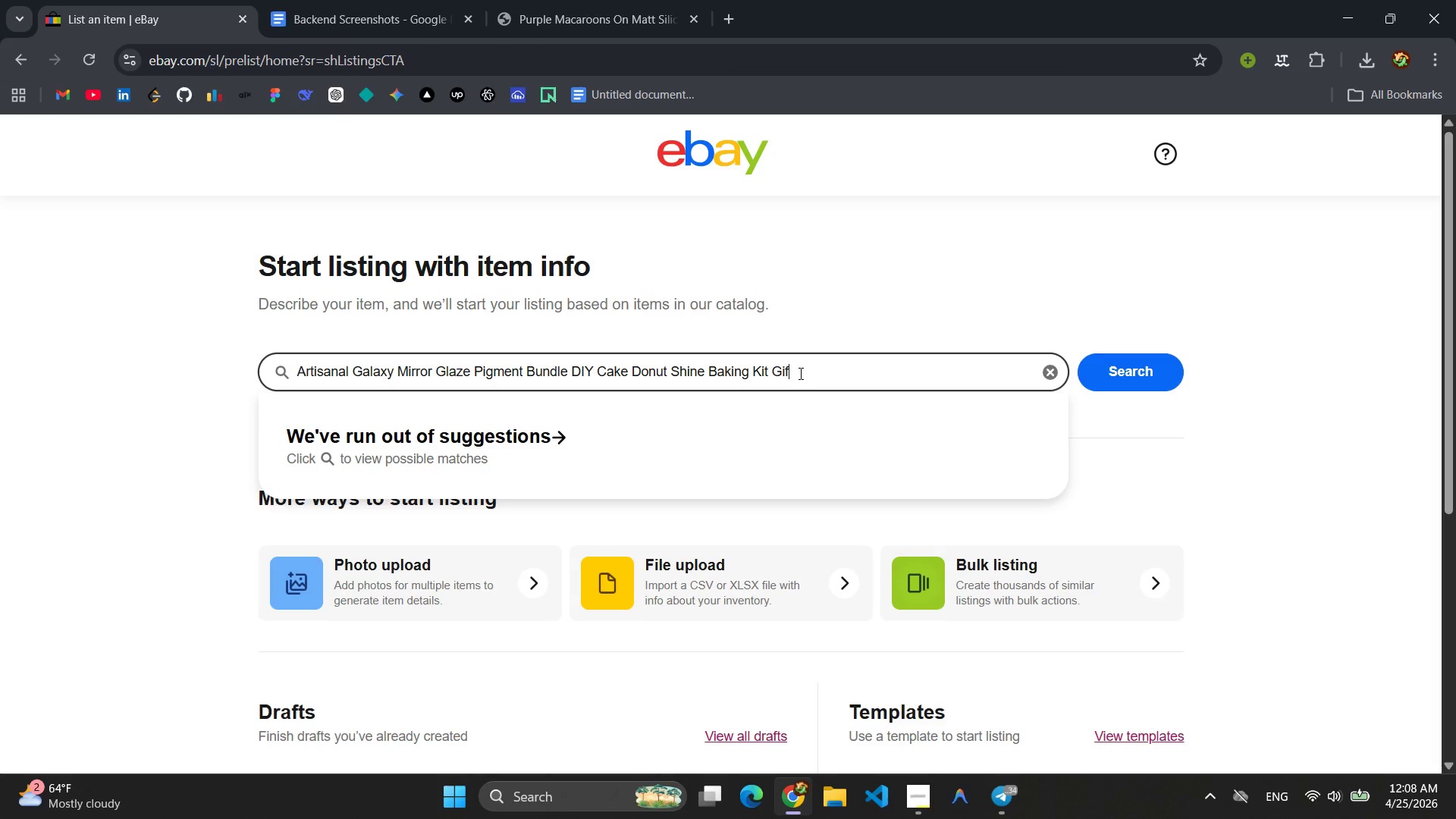 
key(Backspace)
 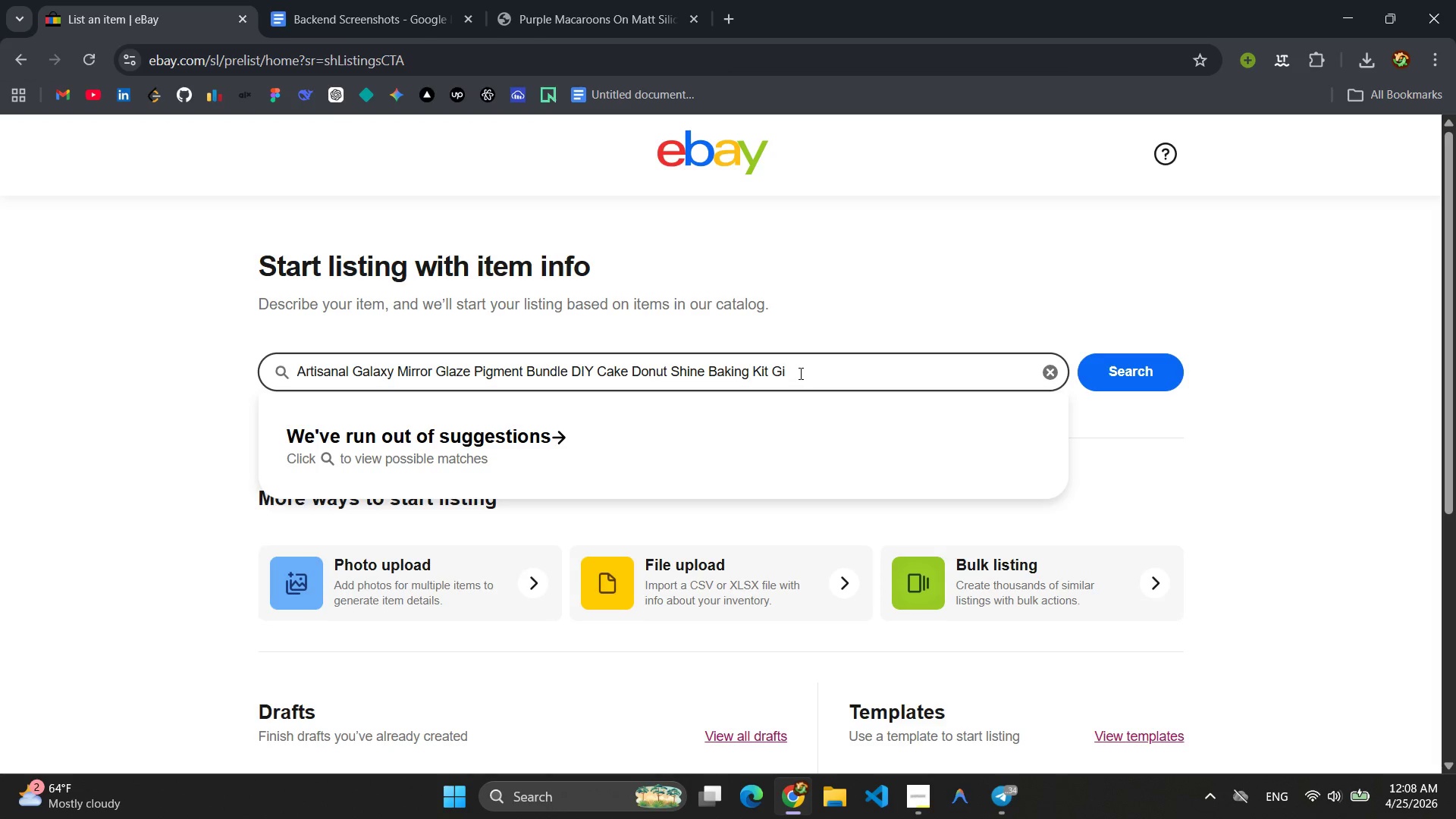 
key(Backspace)
 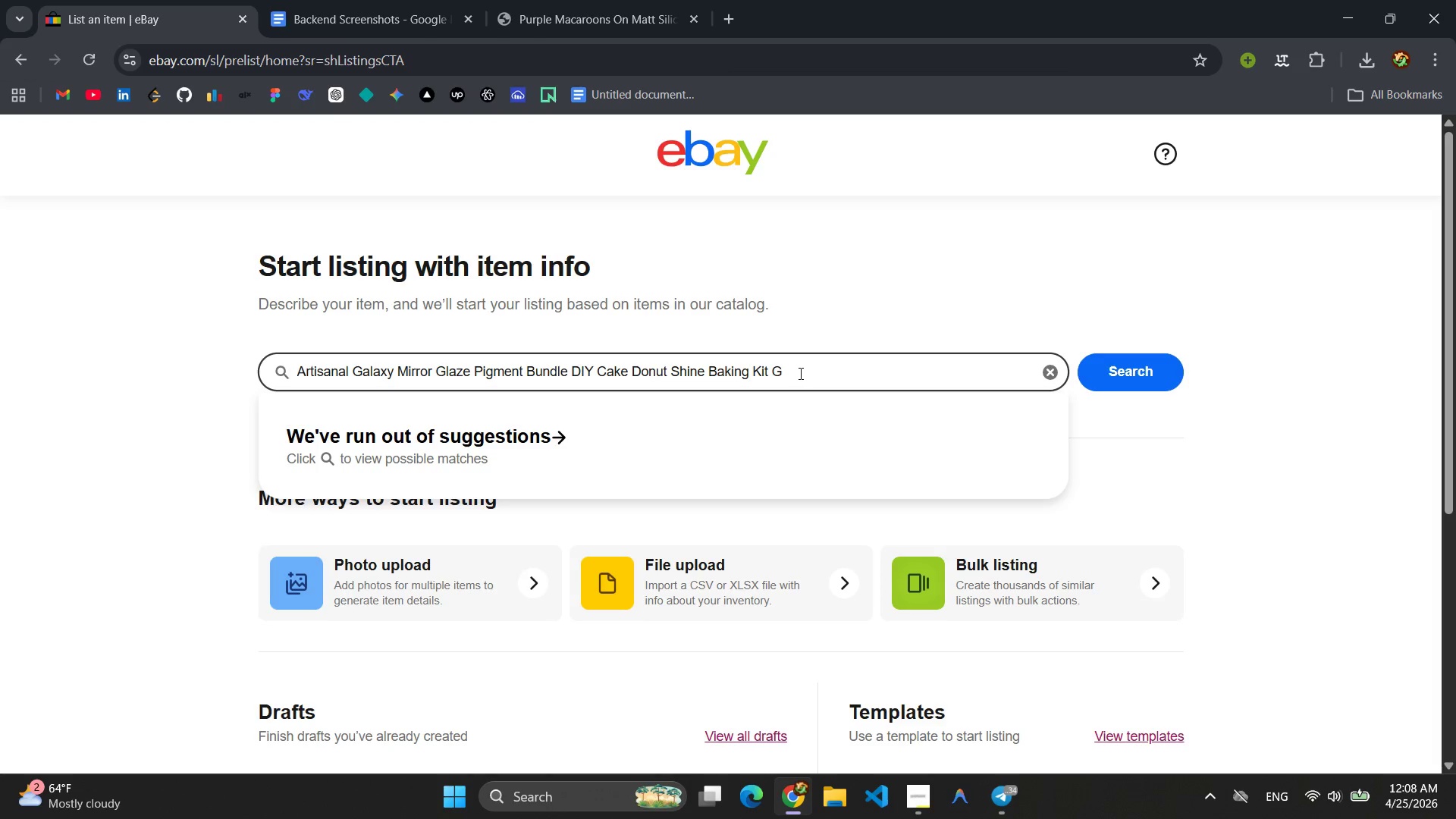 
key(Backspace)
 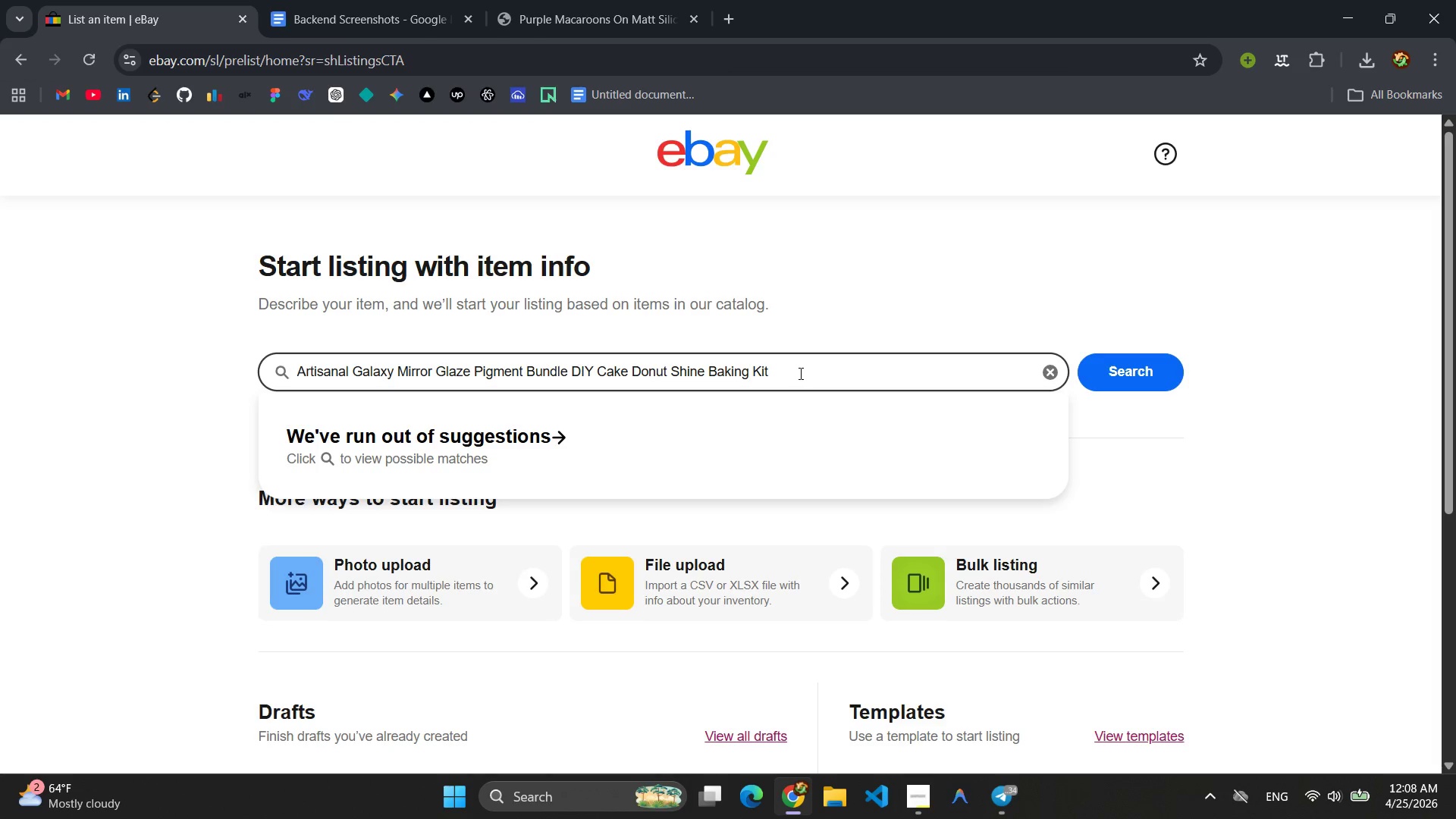 
key(Backspace)
 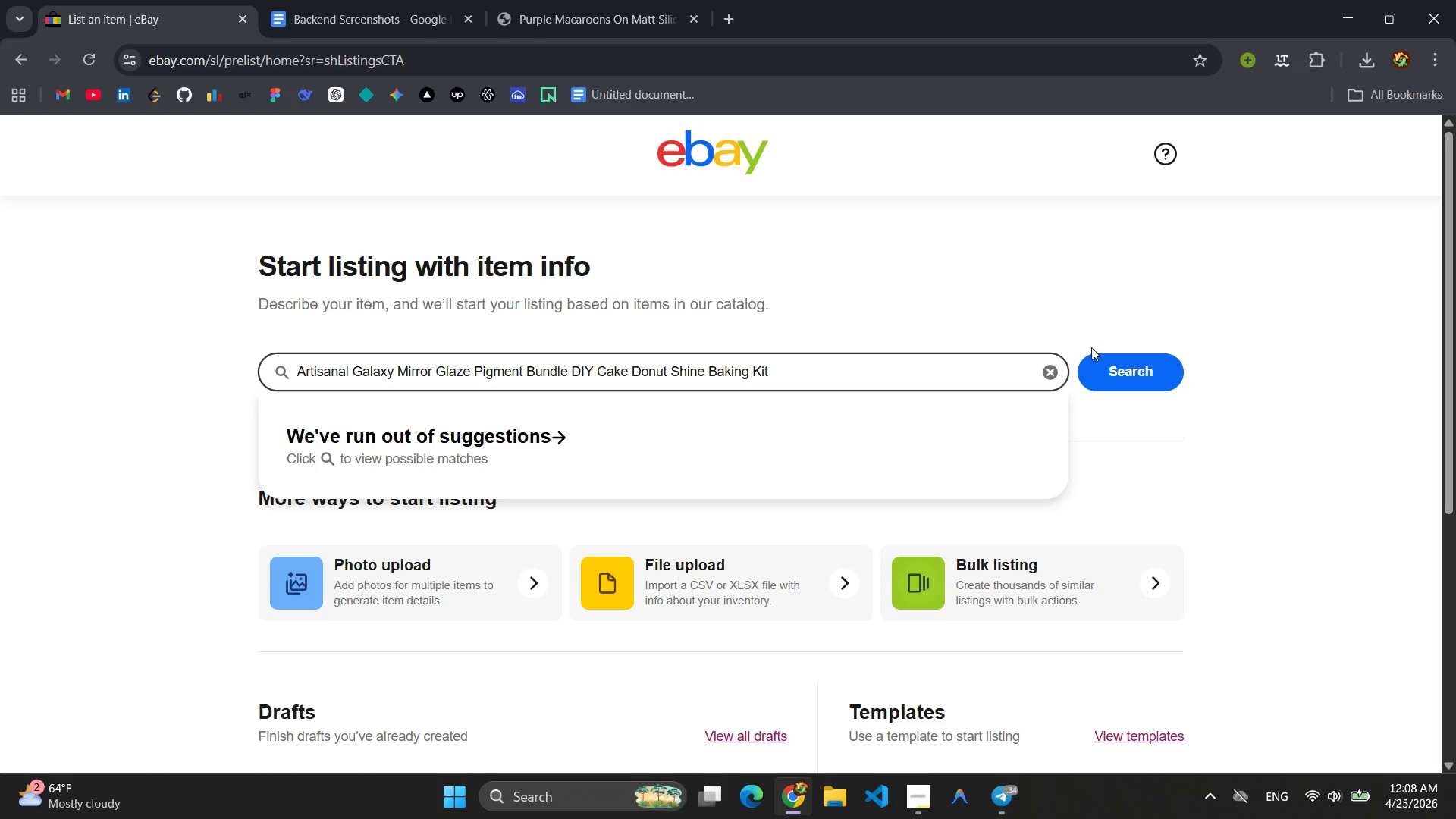 
left_click([1141, 357])
 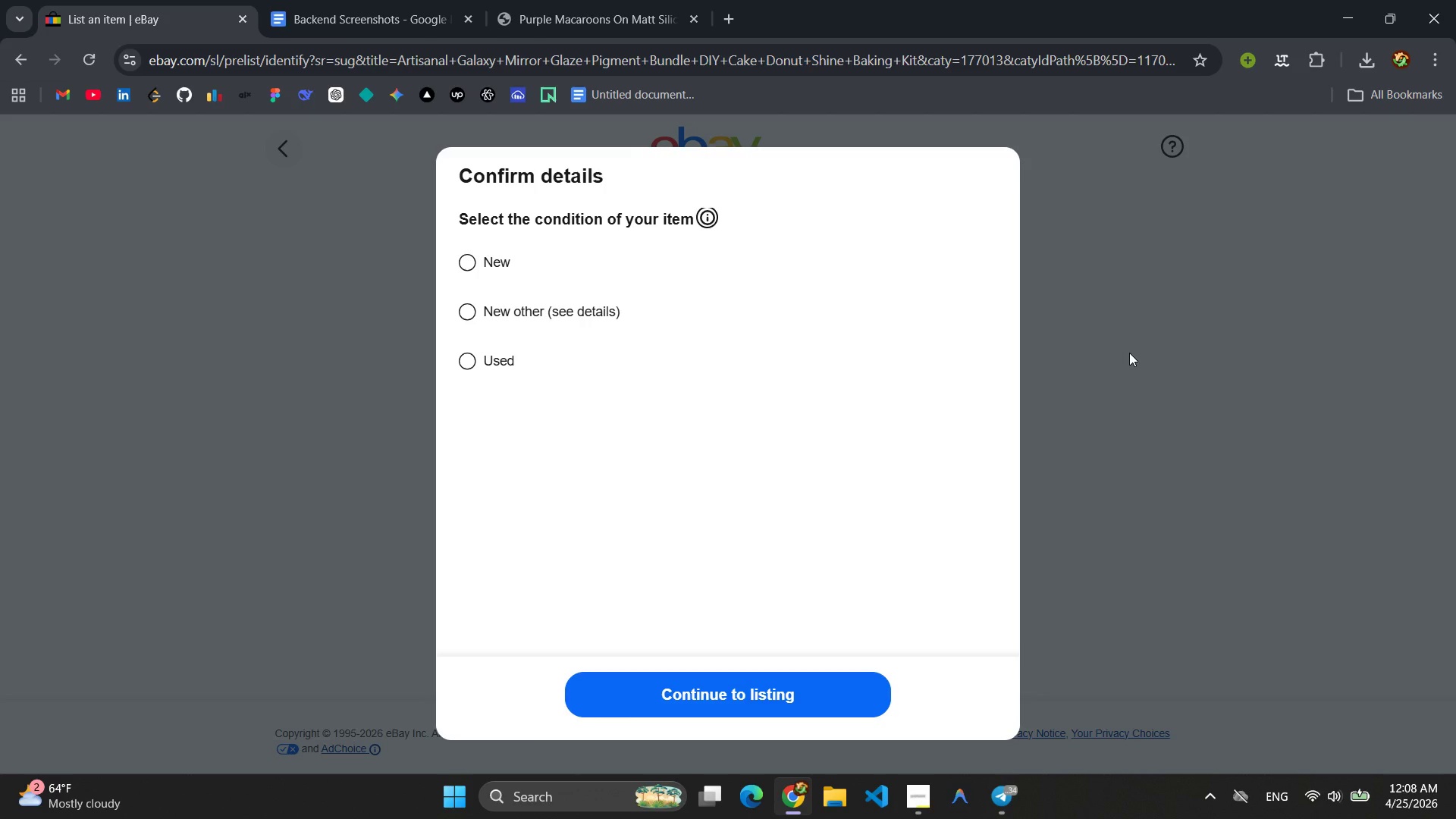 
wait(7.61)
 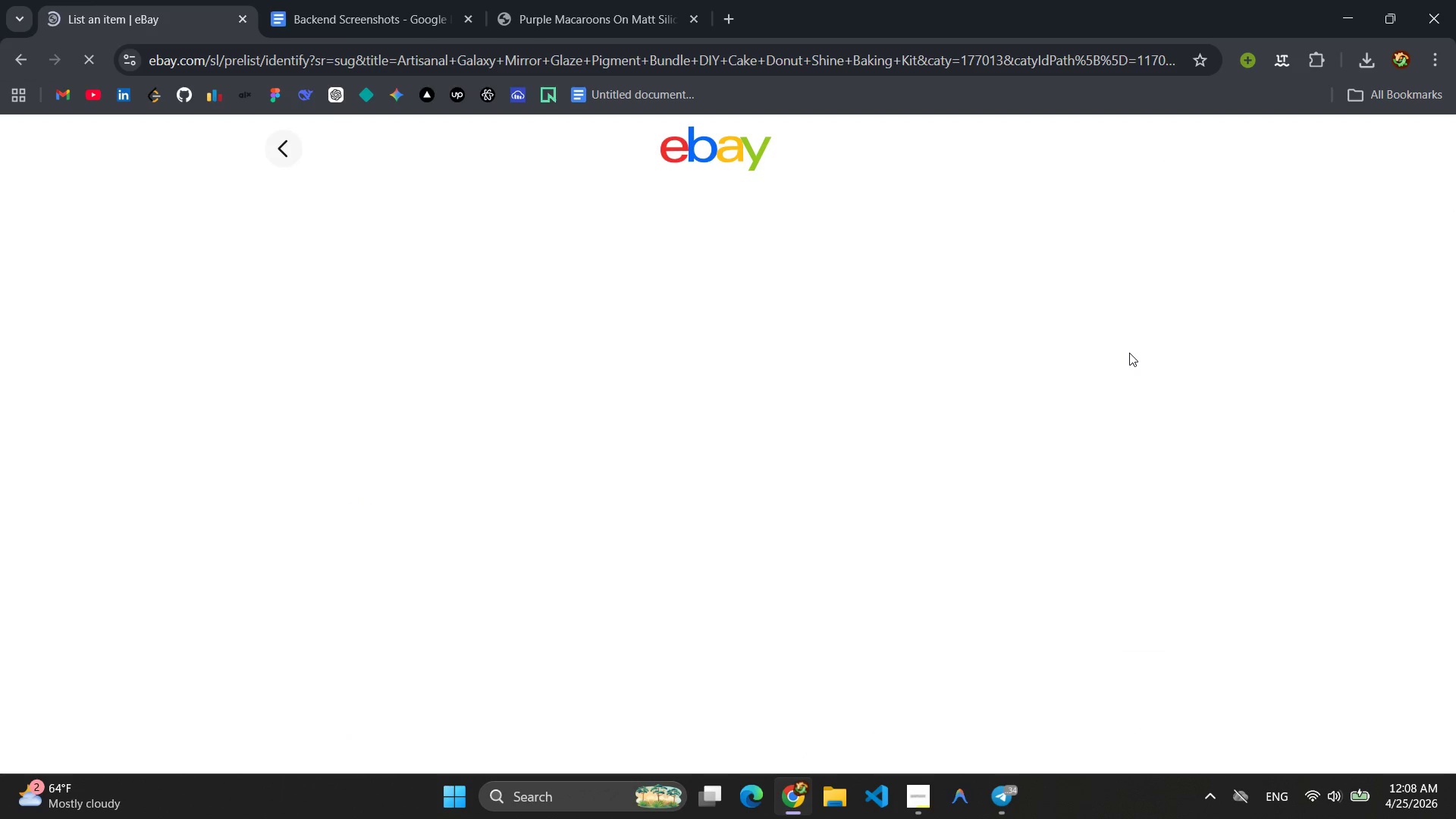 
left_click([466, 263])
 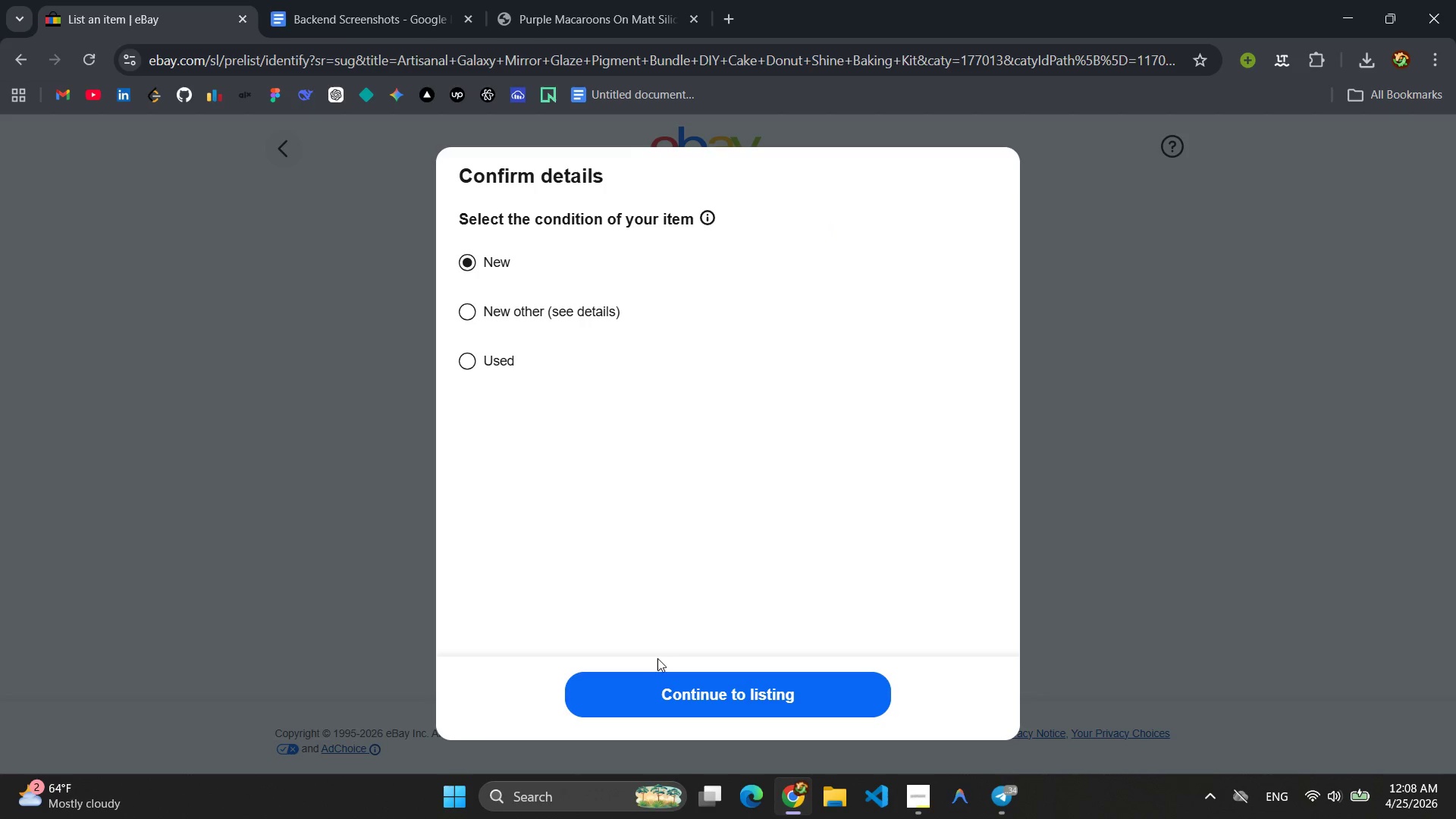 
left_click([712, 705])
 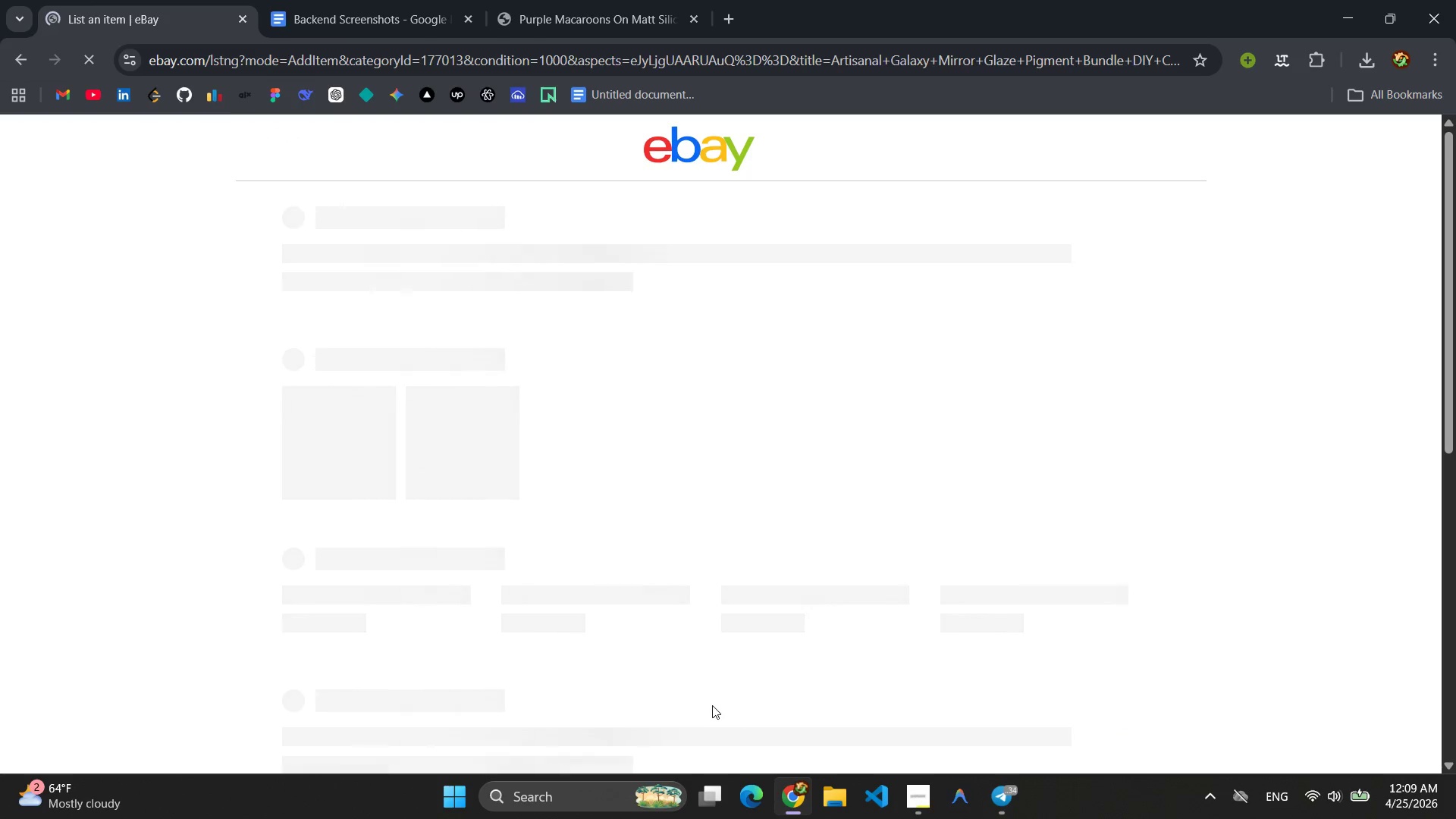 
wait(8.41)
 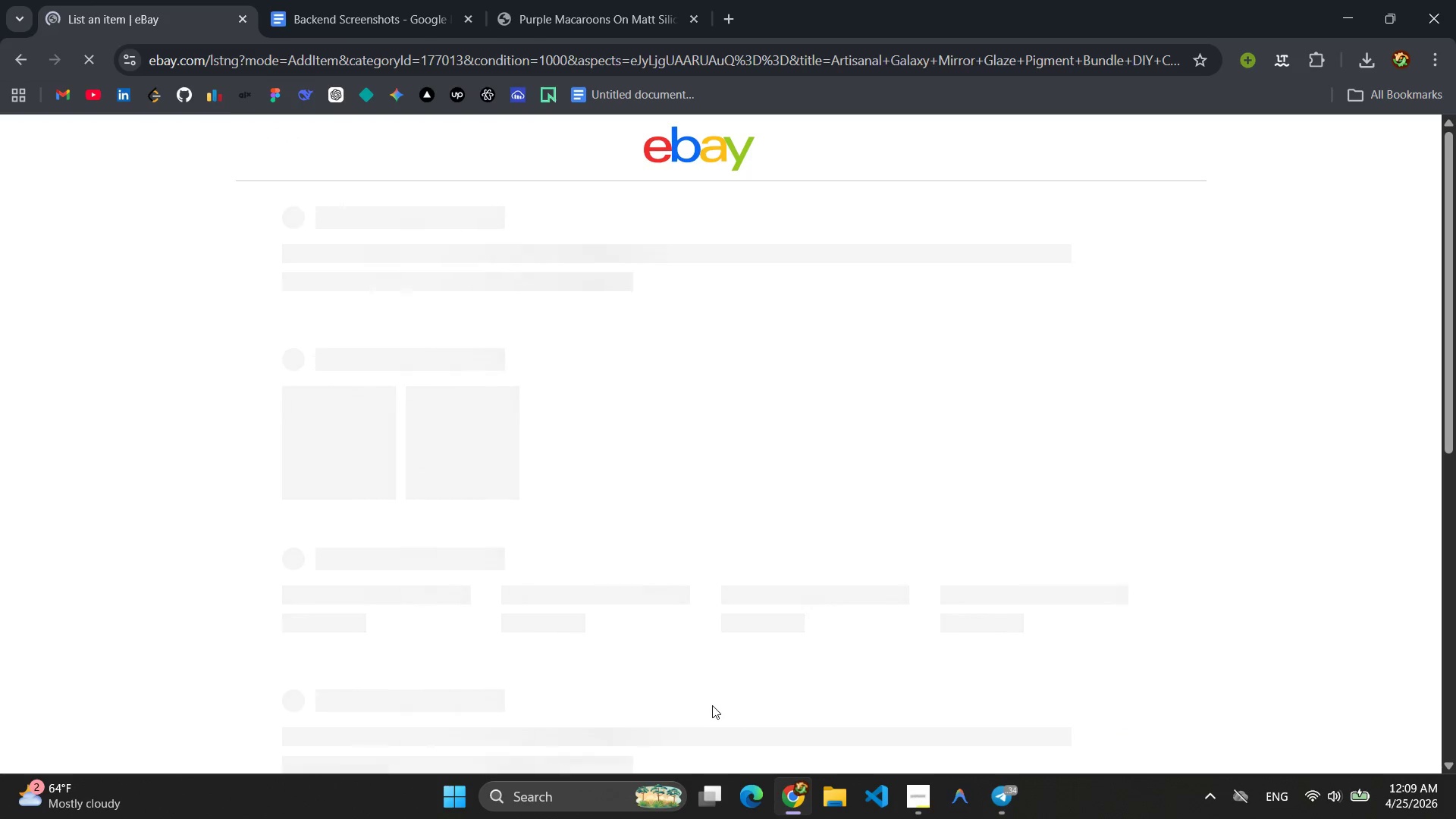 
scroll: coordinate [588, 495], scroll_direction: down, amount: 7.0
 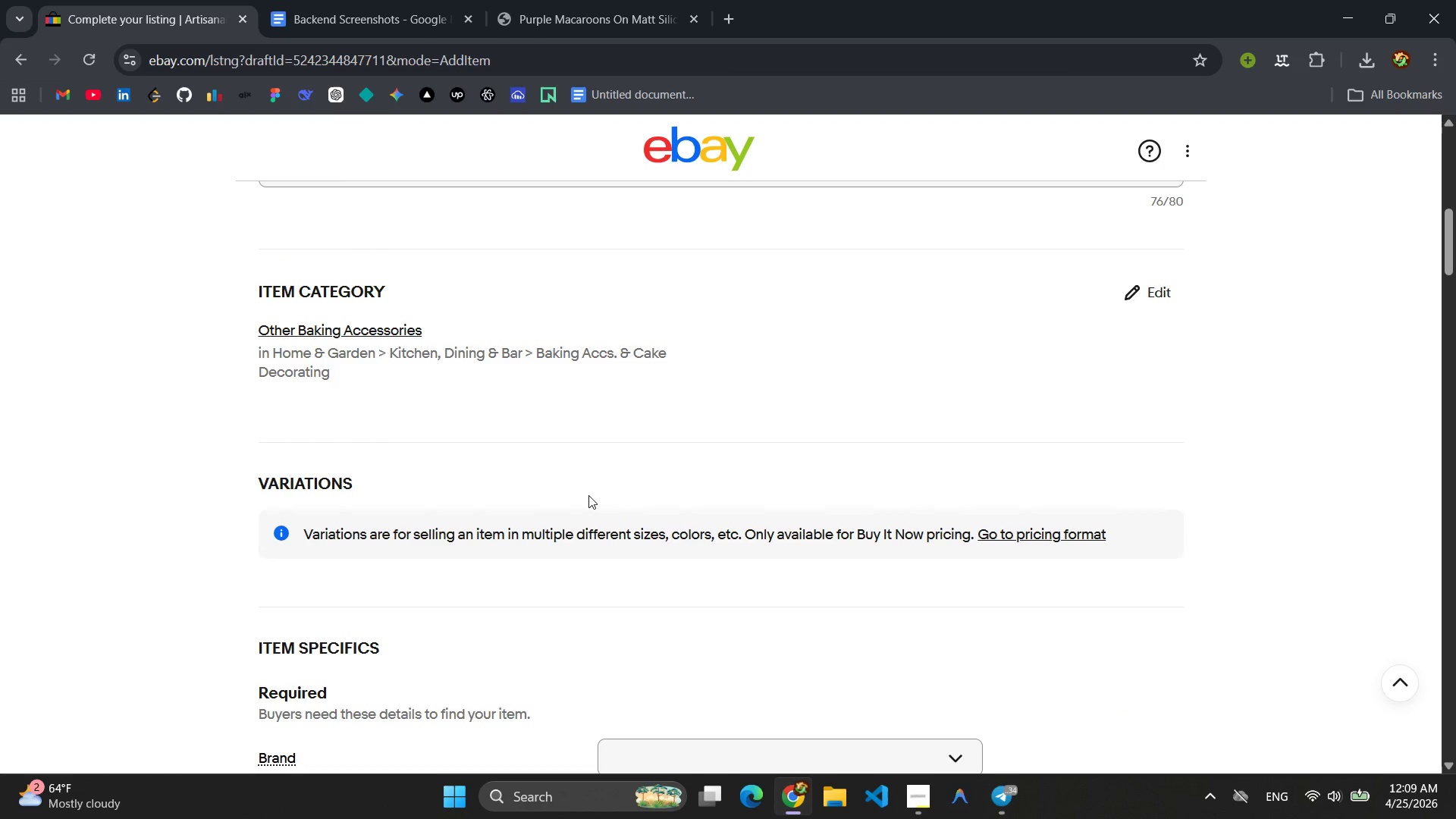 
wait(10.68)
 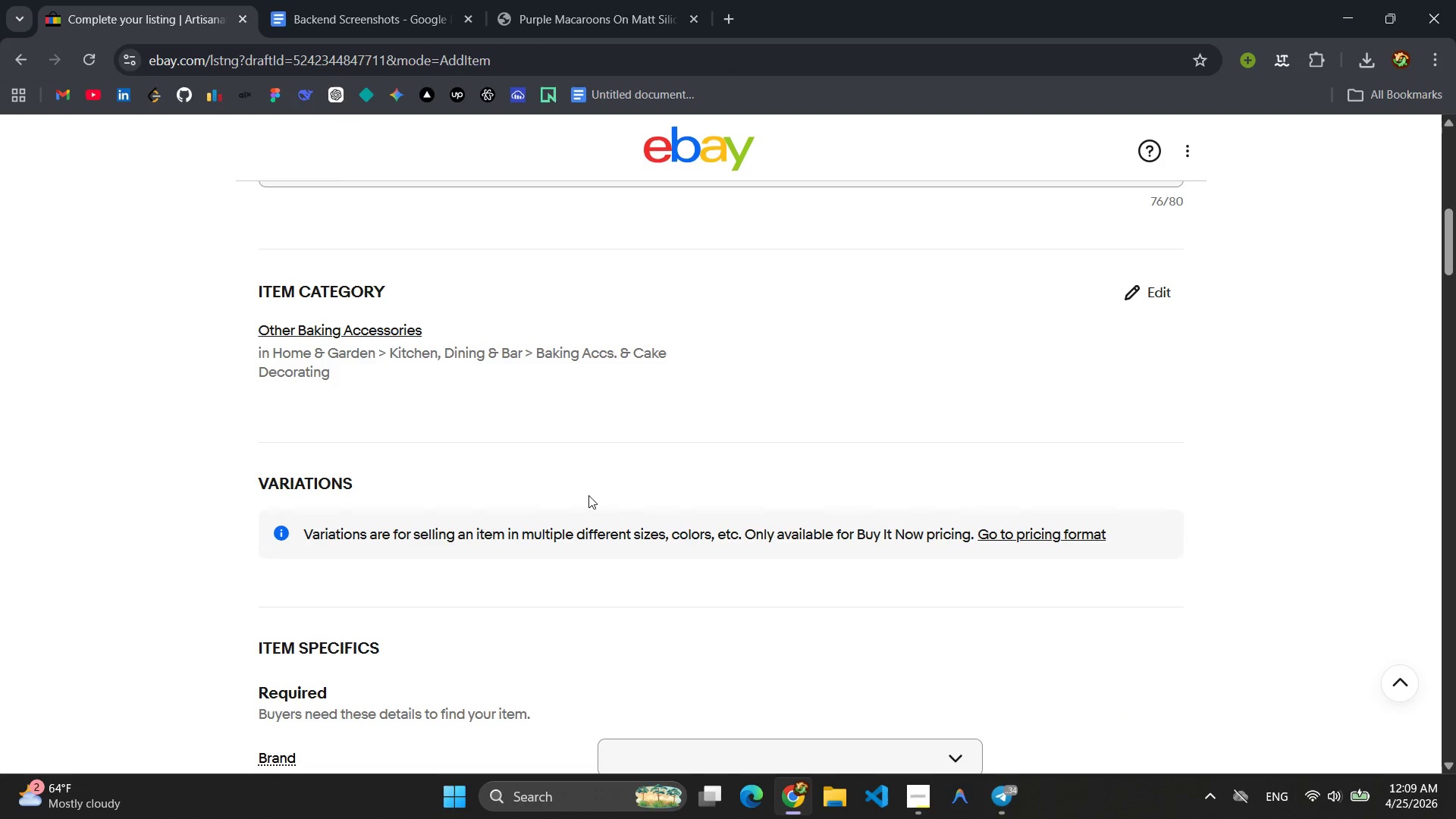 
scroll: coordinate [592, 453], scroll_direction: down, amount: 4.0
 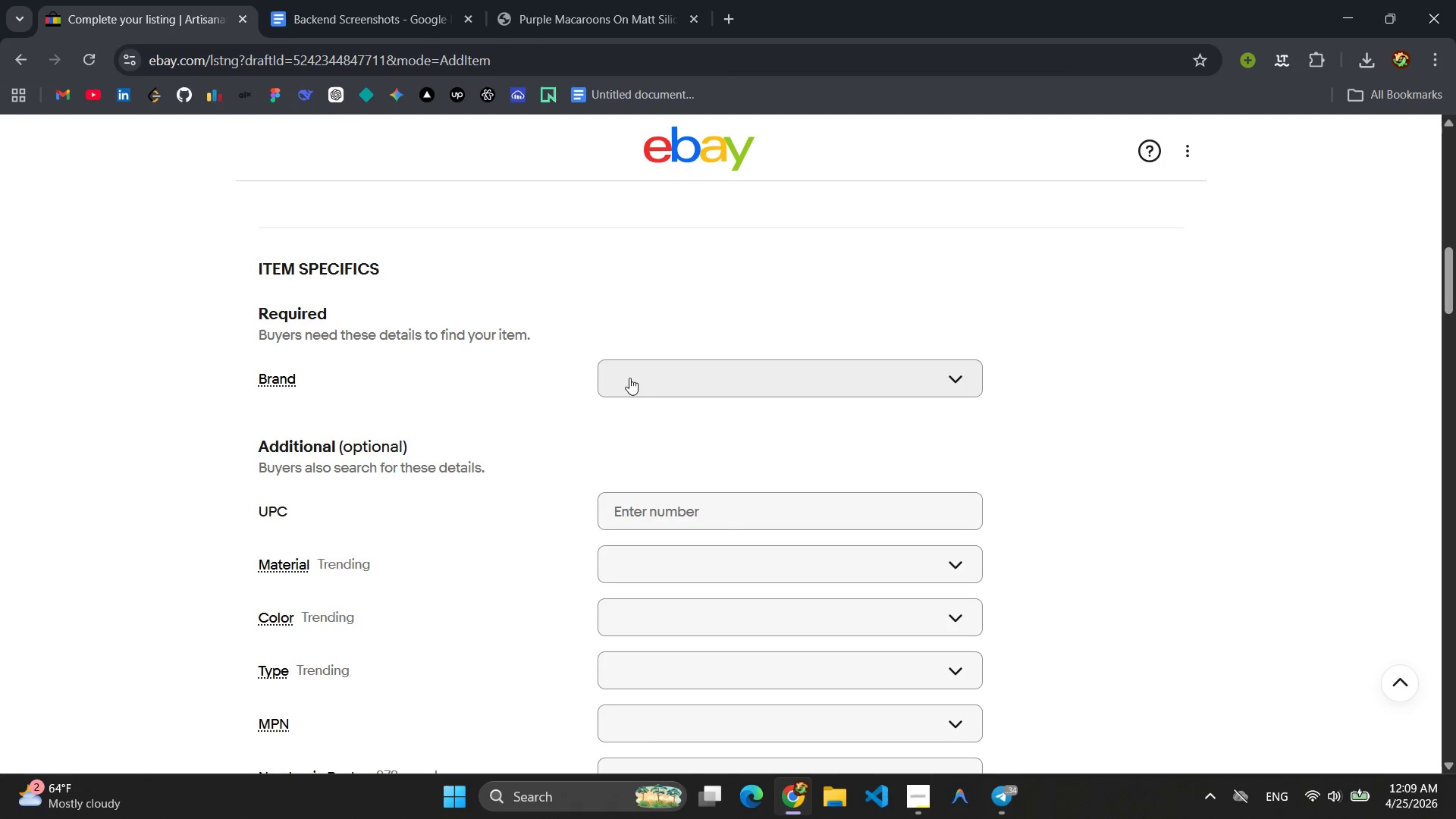 
left_click([629, 378])
 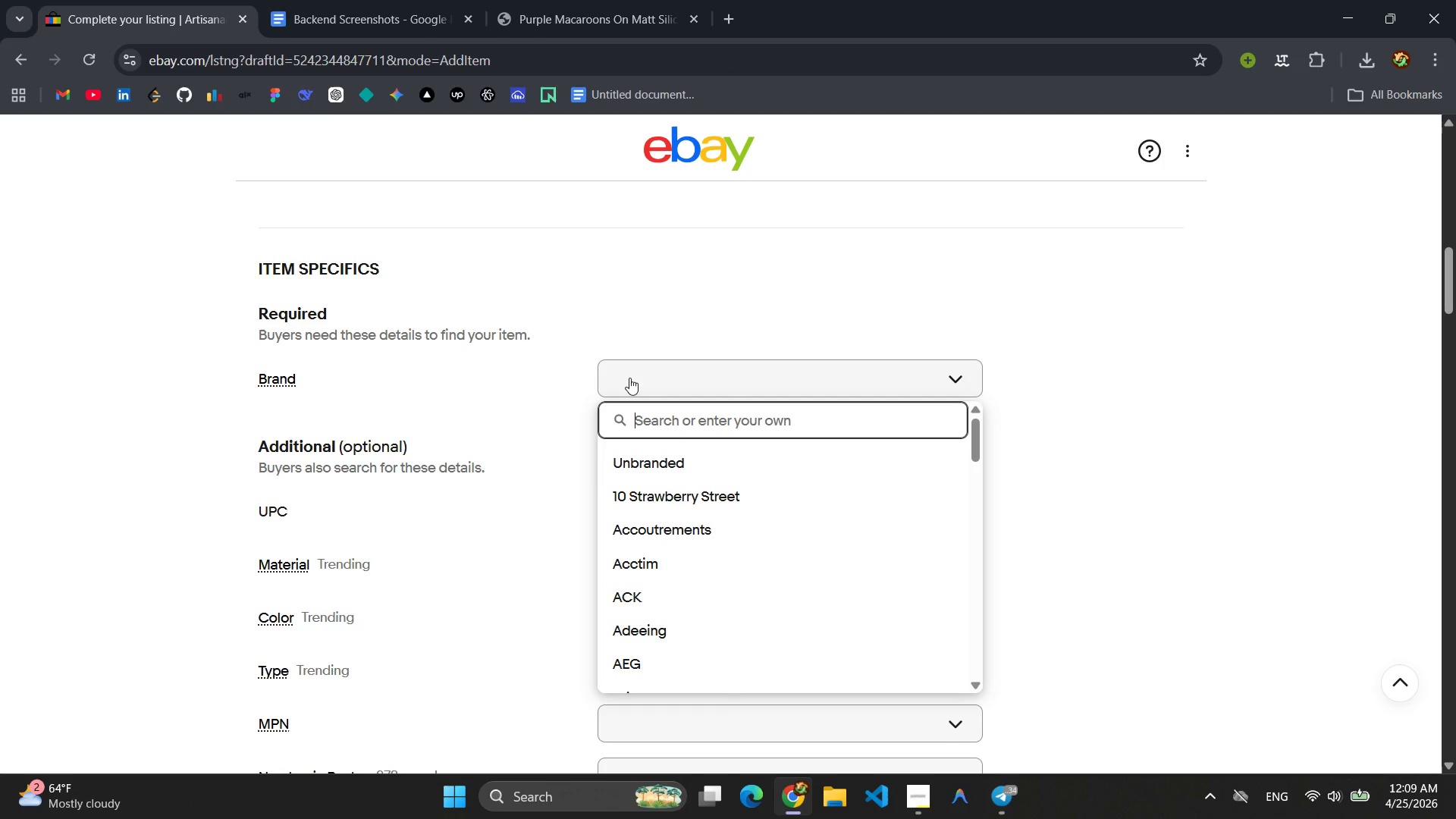 
type(The H)
key(Backspace)
type(Glaze C)
key(Backspace)
type(Guild )
 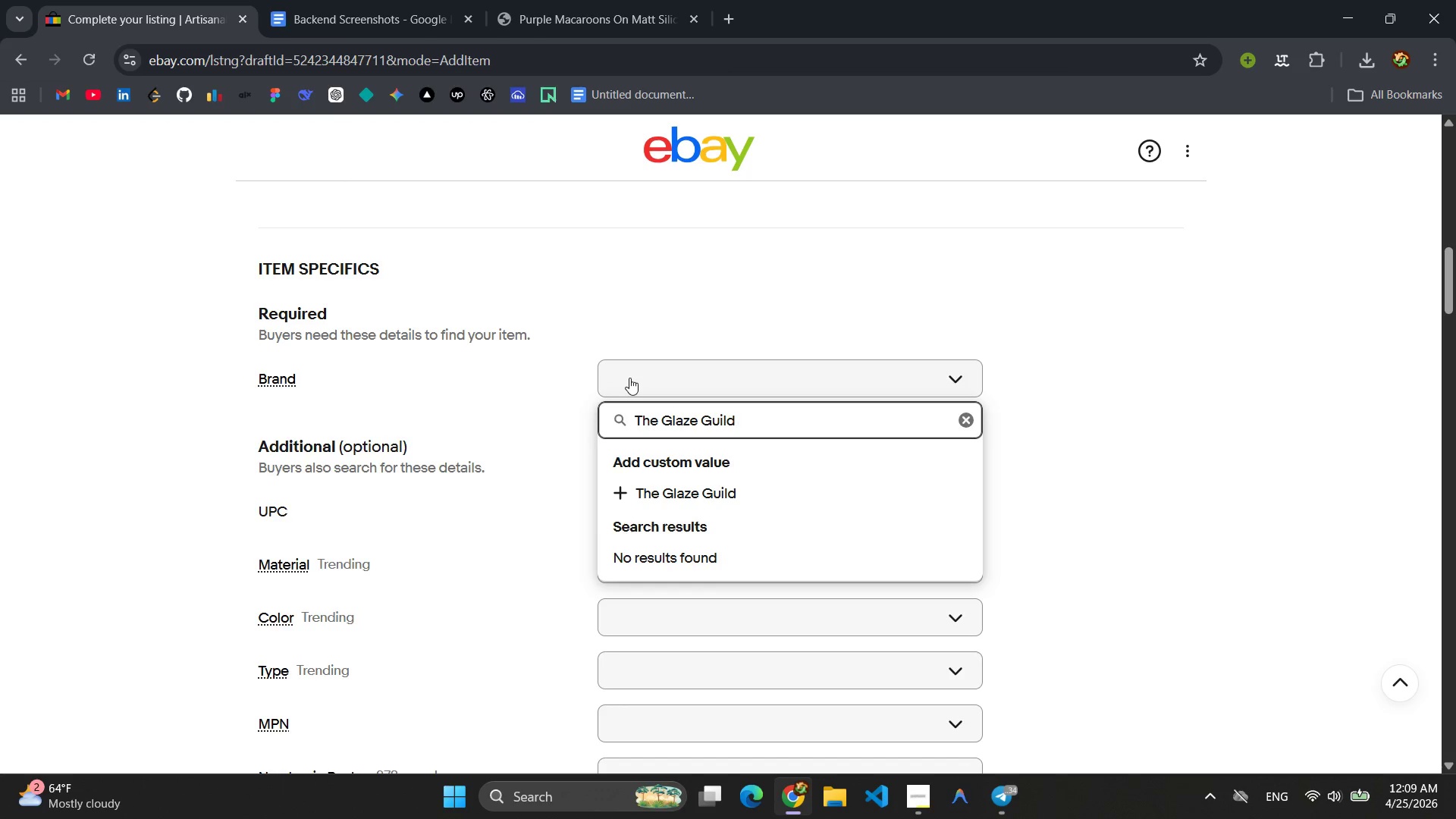 
wait(6.34)
 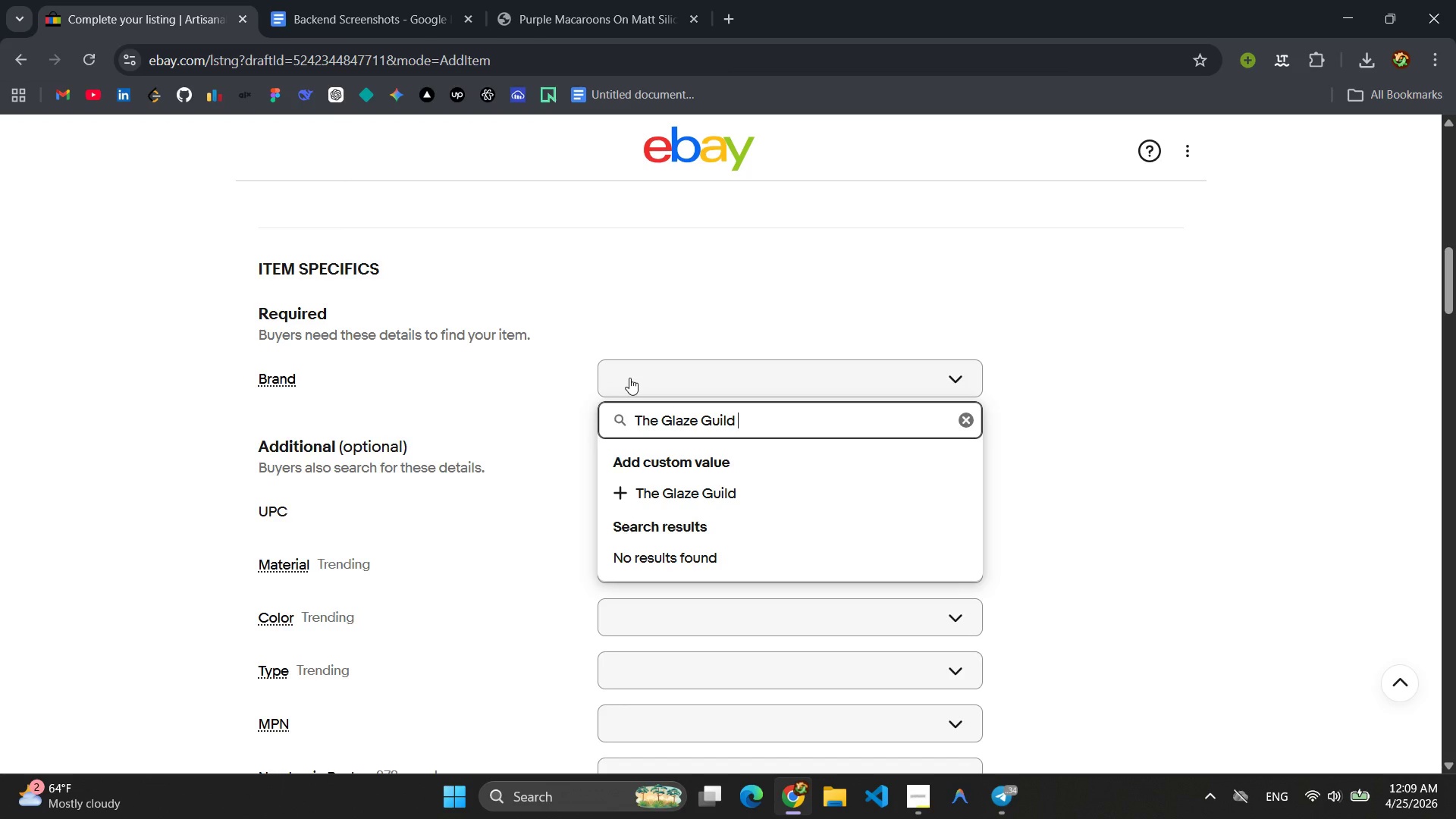 
key(Enter)
 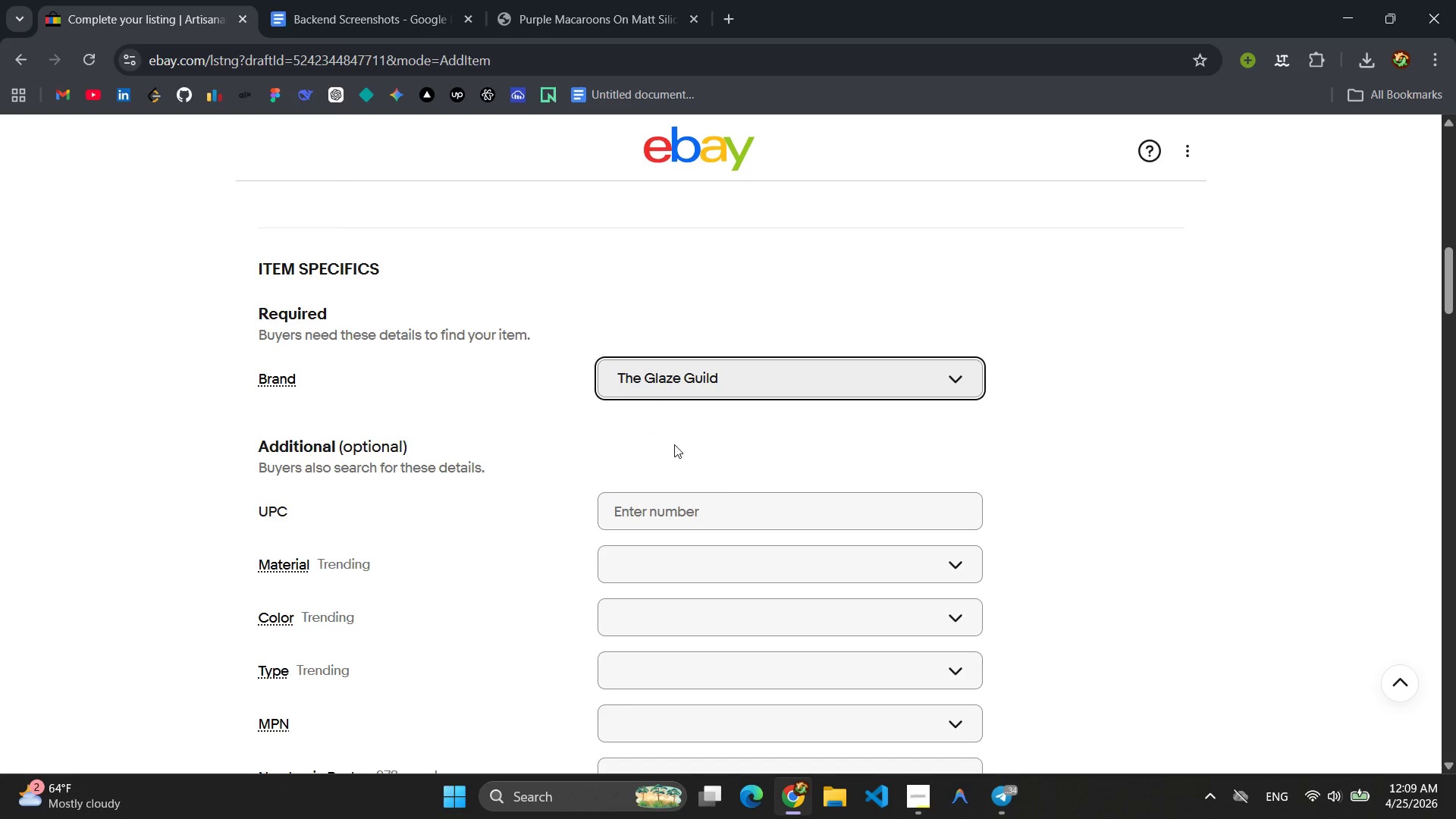 
wait(10.77)
 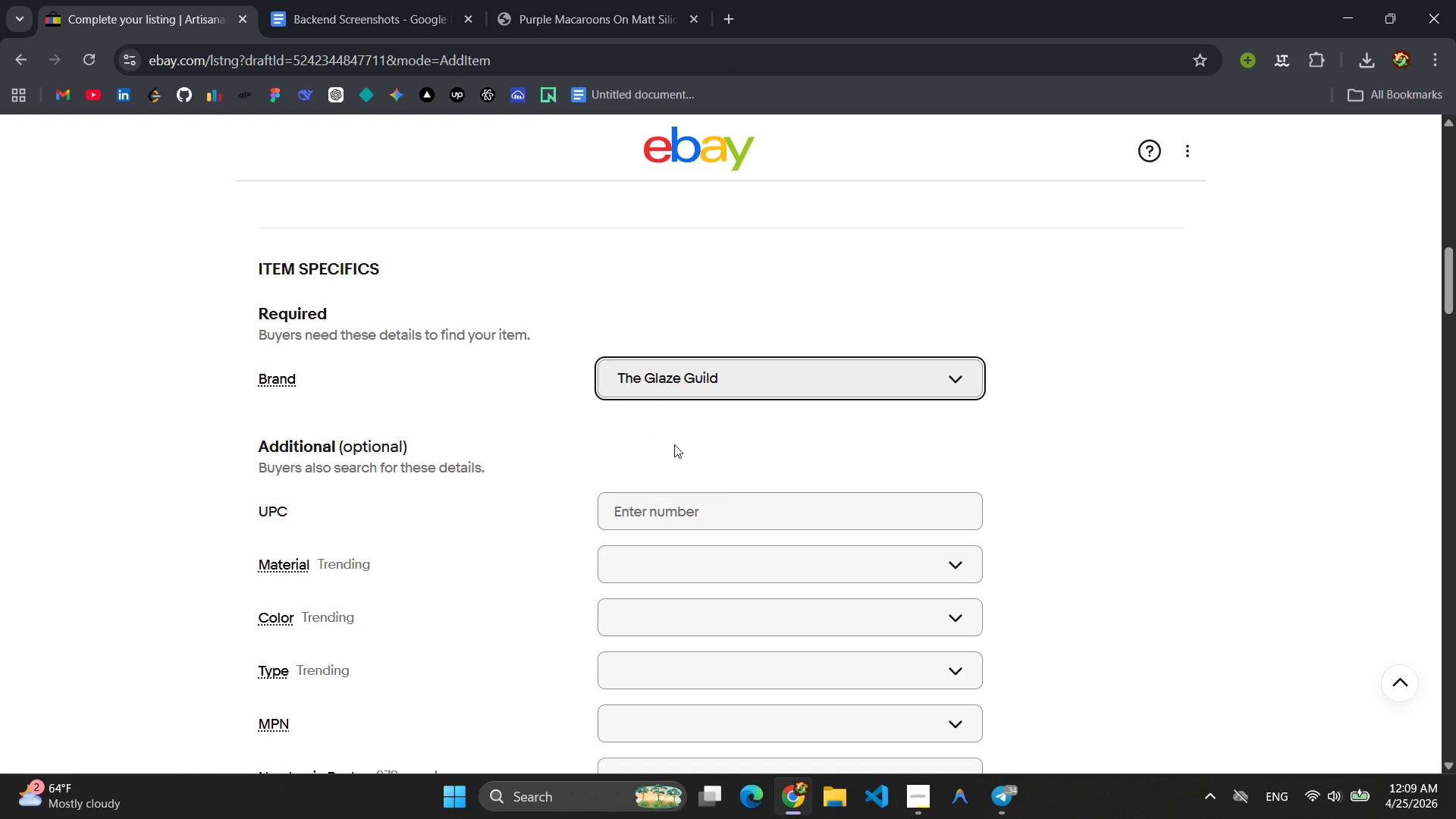 
key(Mute)
 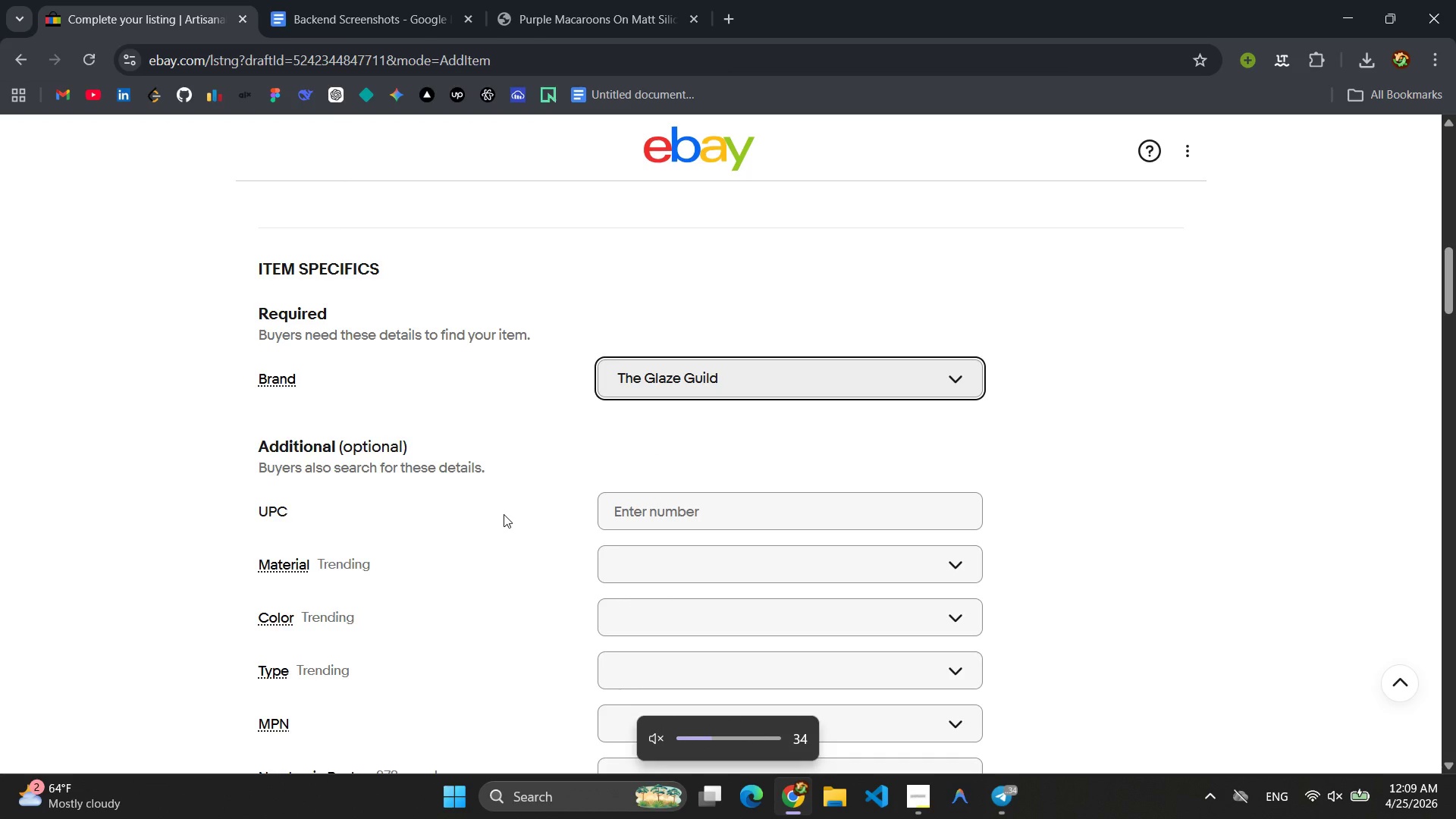 
key(Mute)
 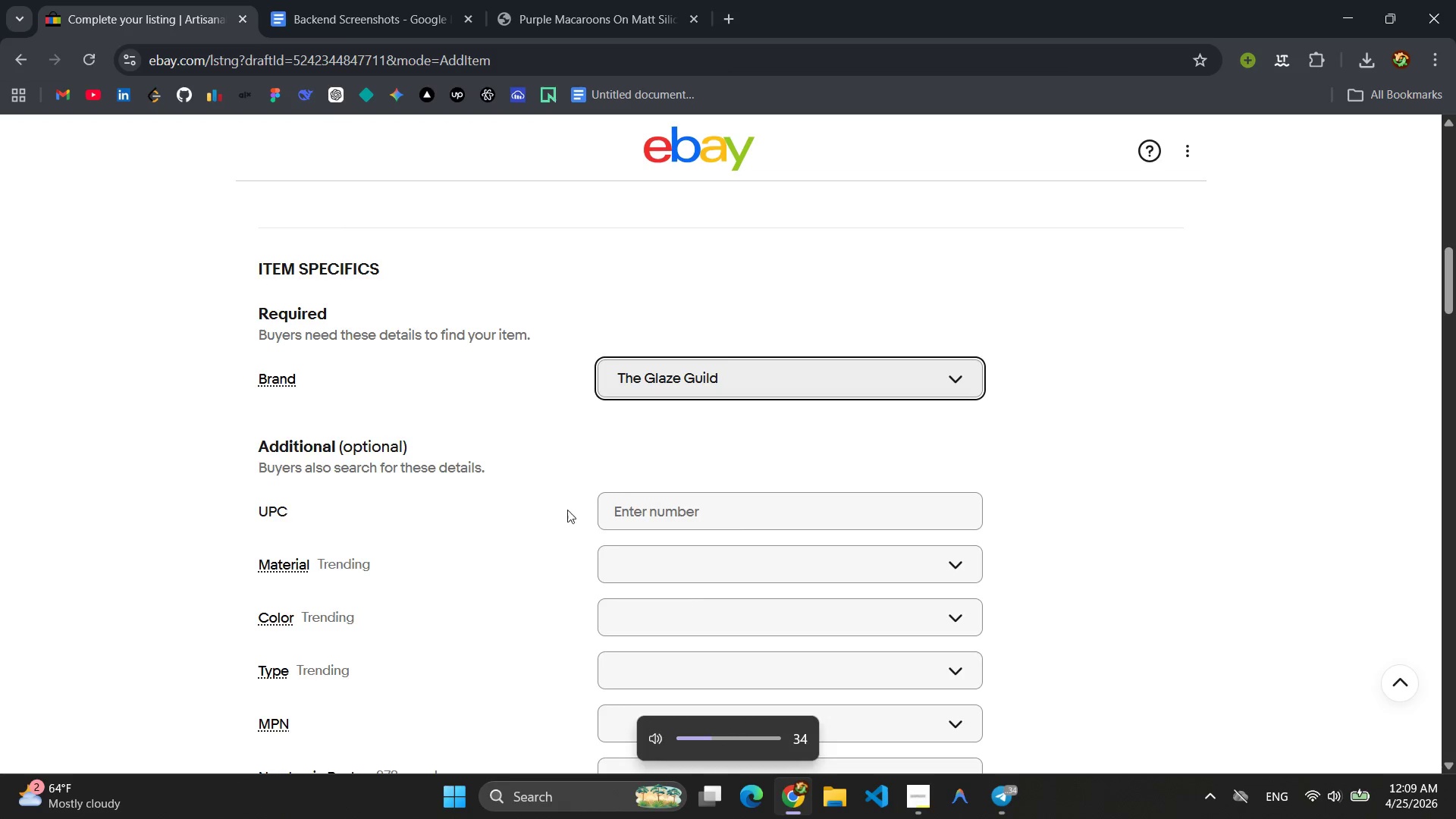 
scroll: coordinate [609, 510], scroll_direction: down, amount: 2.0
 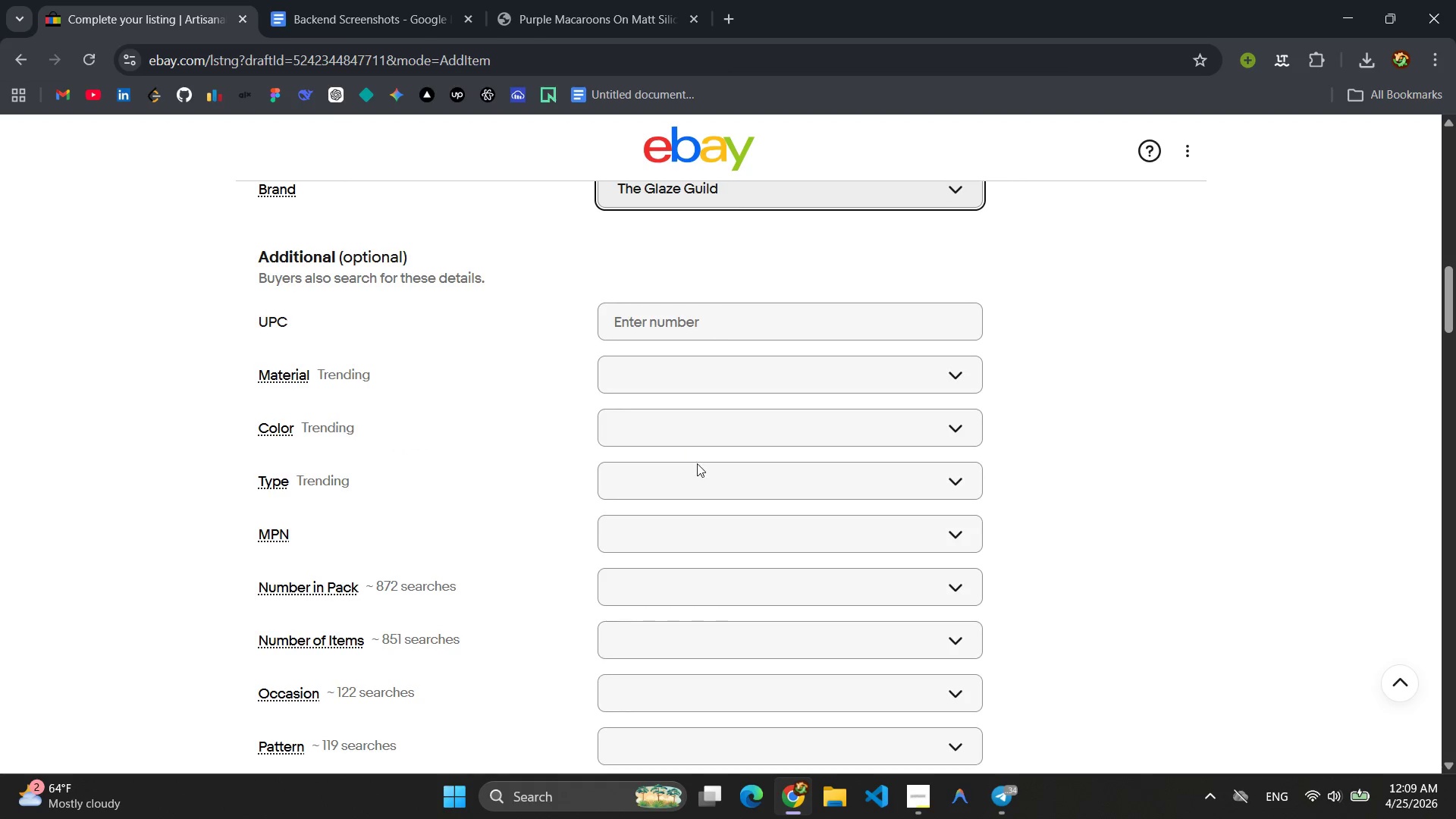 
left_click([678, 472])
 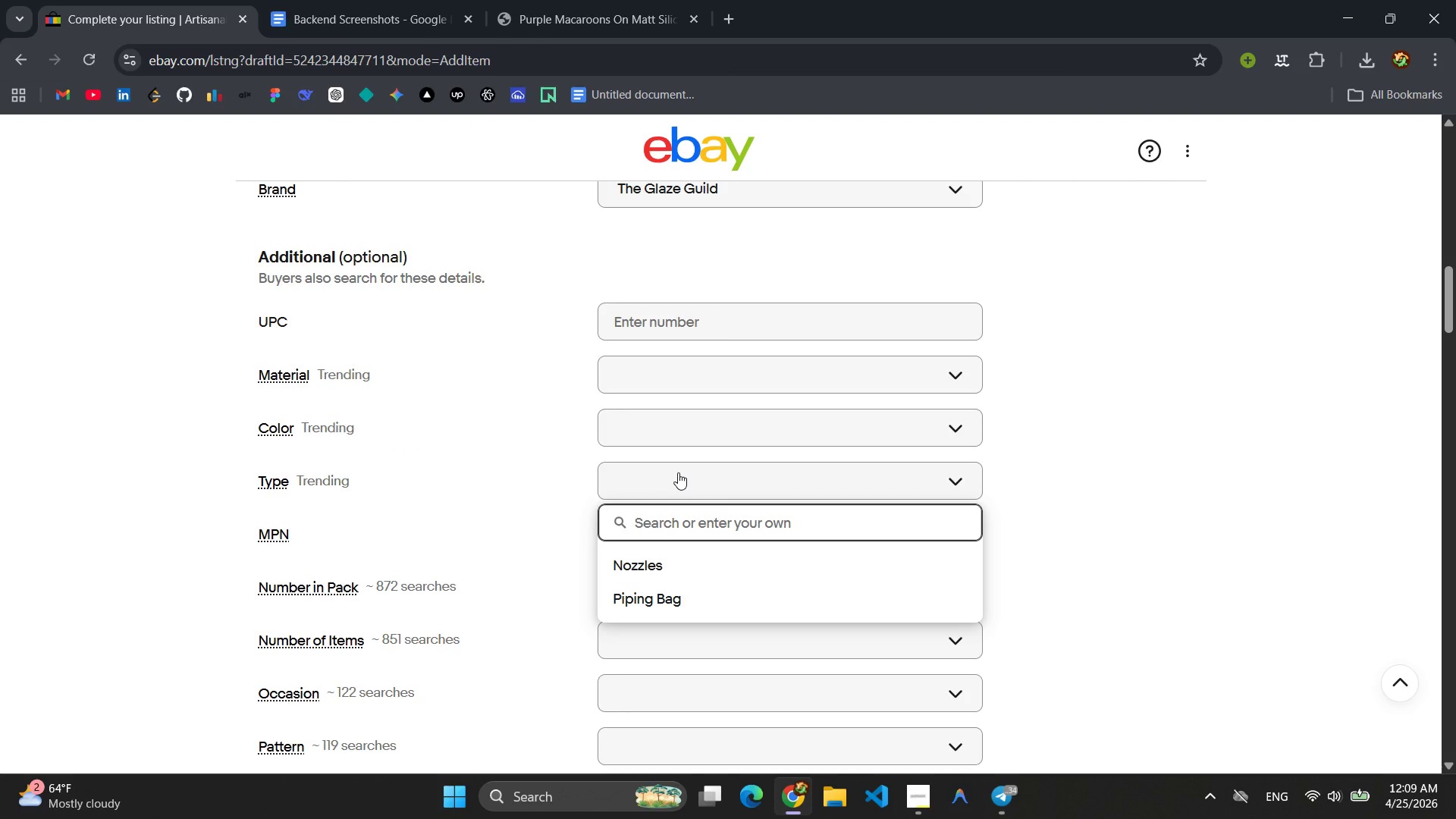 
type(MIrro )
key(Backspace)
type(r Glaze Pigment Set )
key(Backspace)
 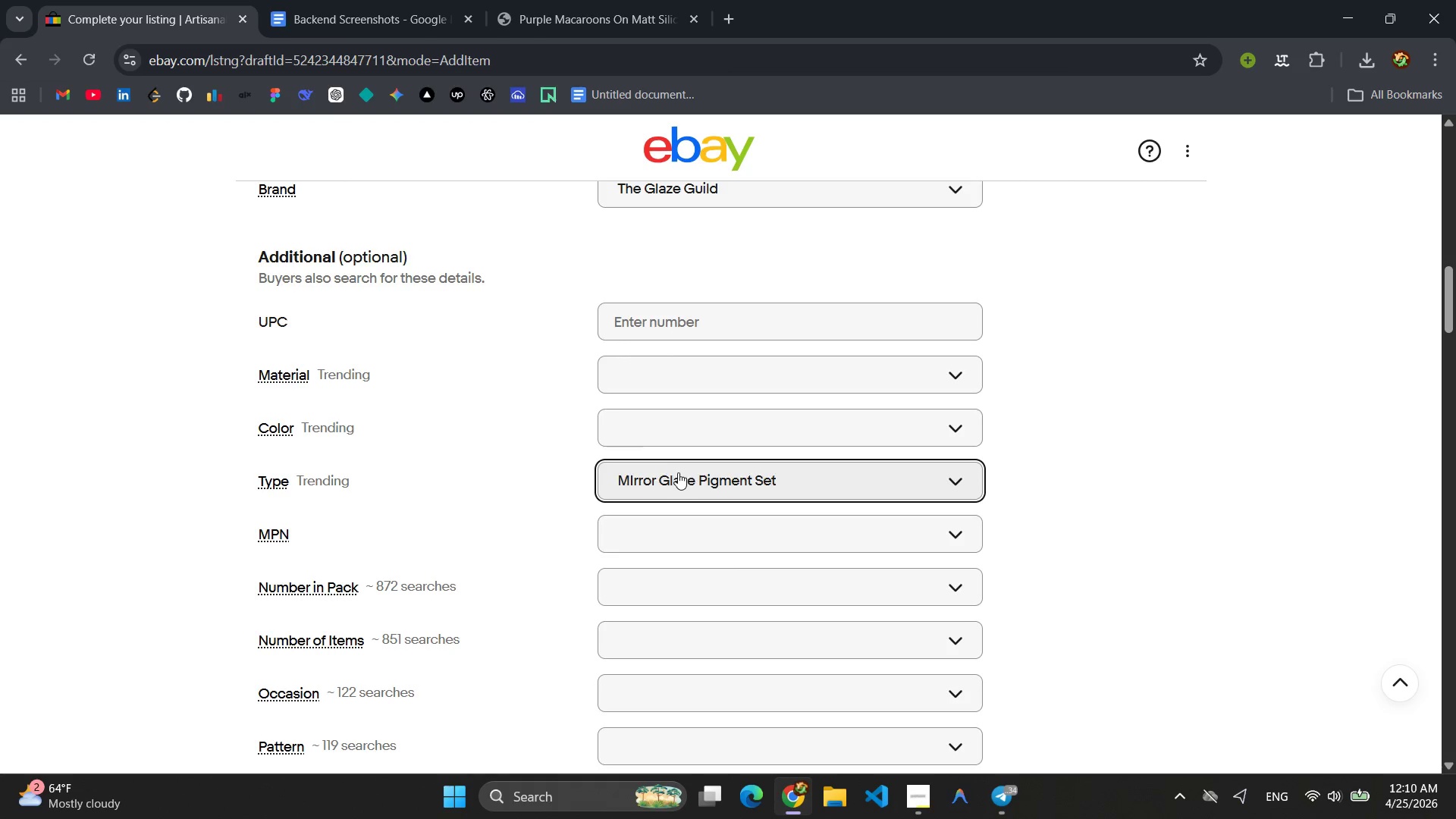 
 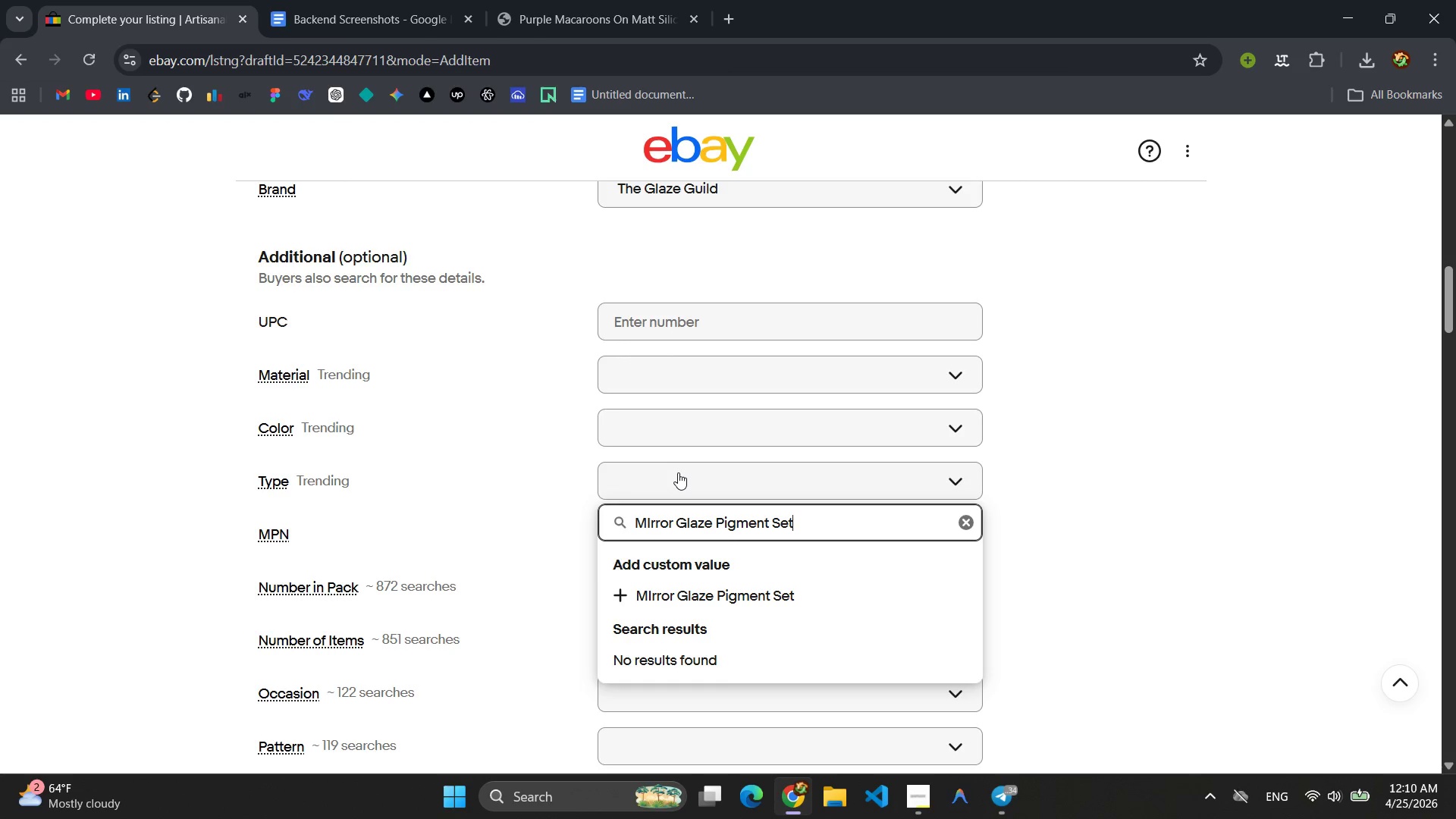 
key(Enter)
 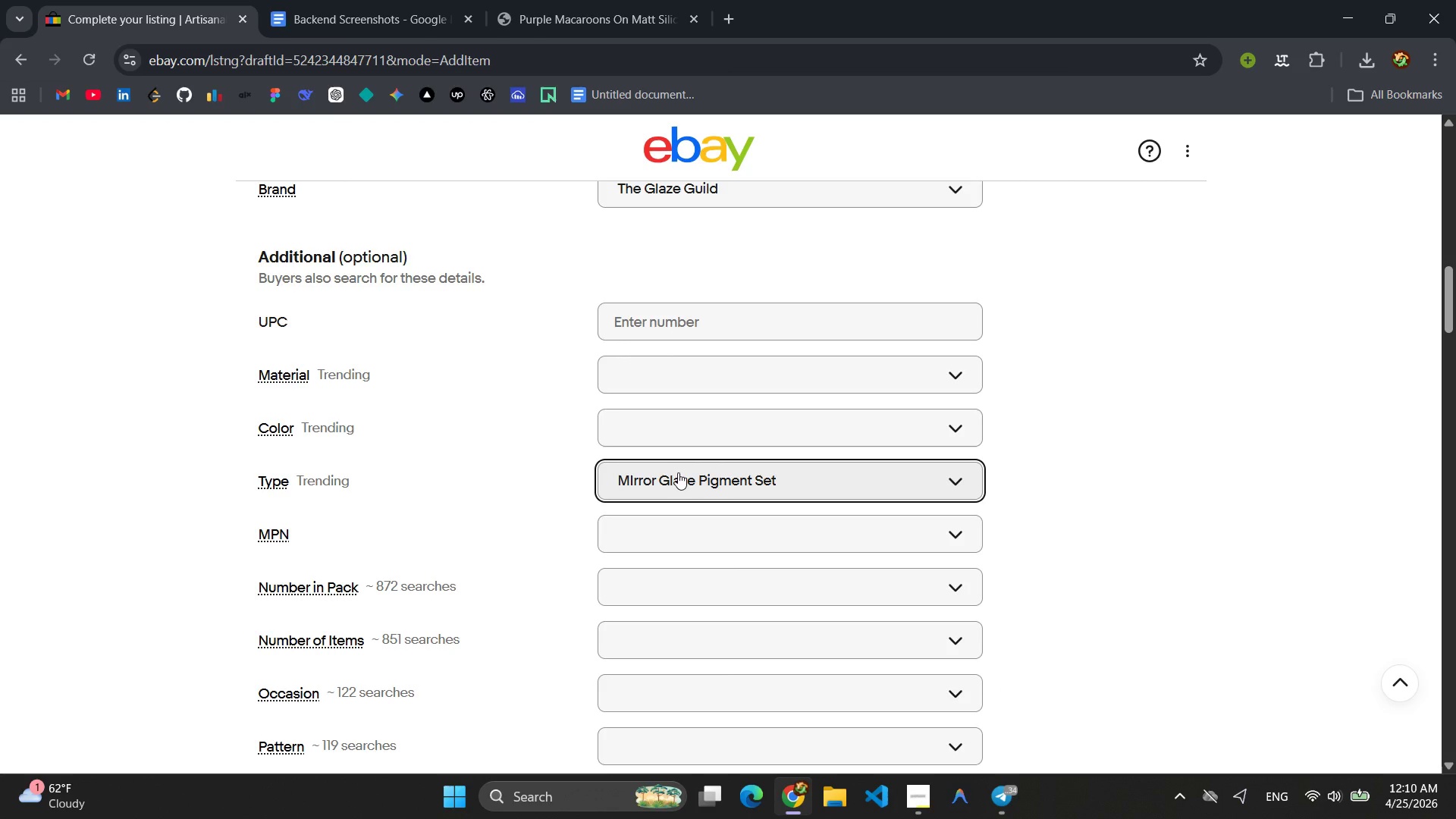 
scroll: coordinate [678, 472], scroll_direction: down, amount: 3.0
 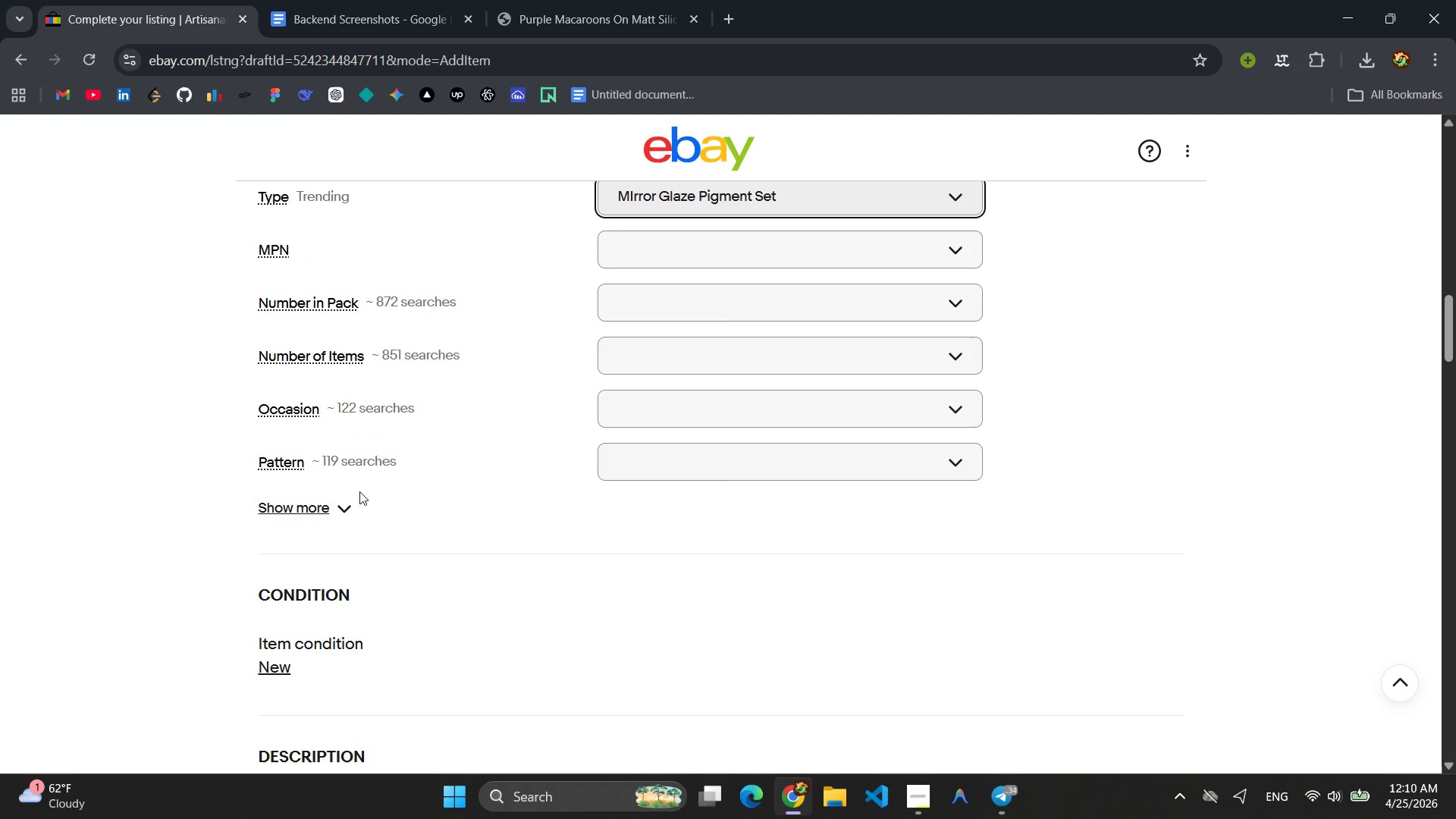 
left_click([344, 504])
 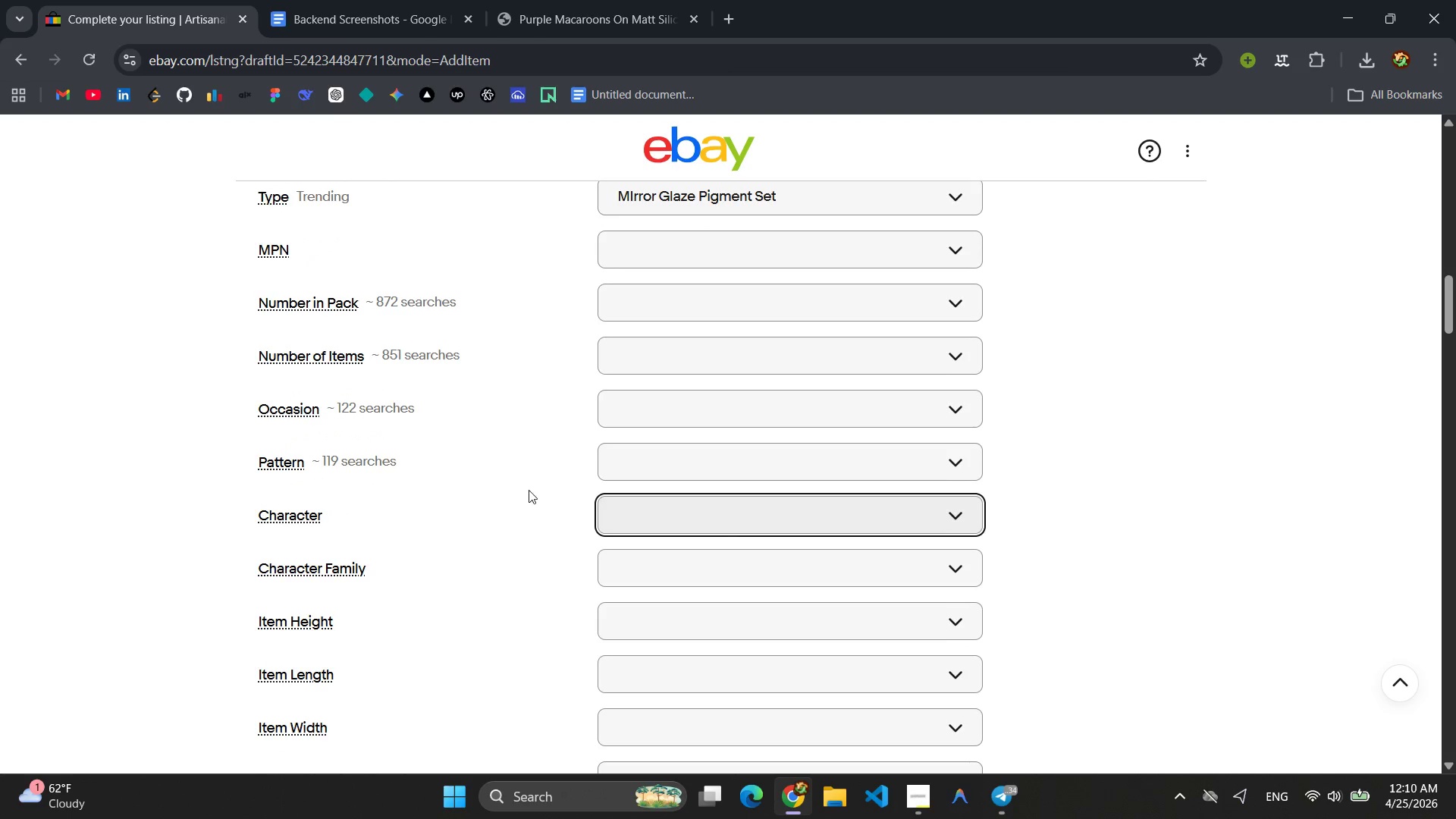 
scroll: coordinate [532, 490], scroll_direction: down, amount: 7.0
 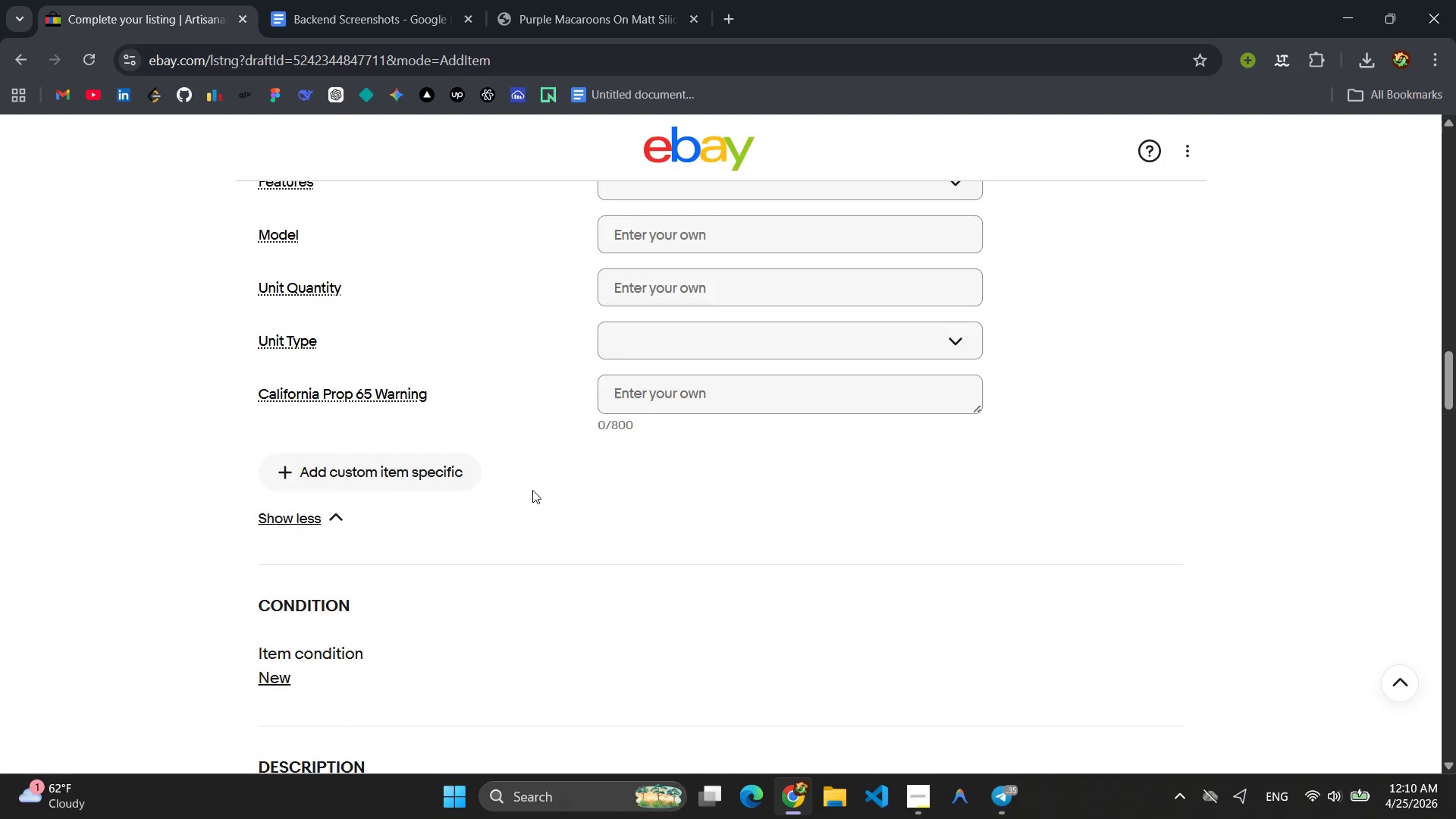 
left_click([425, 458])
 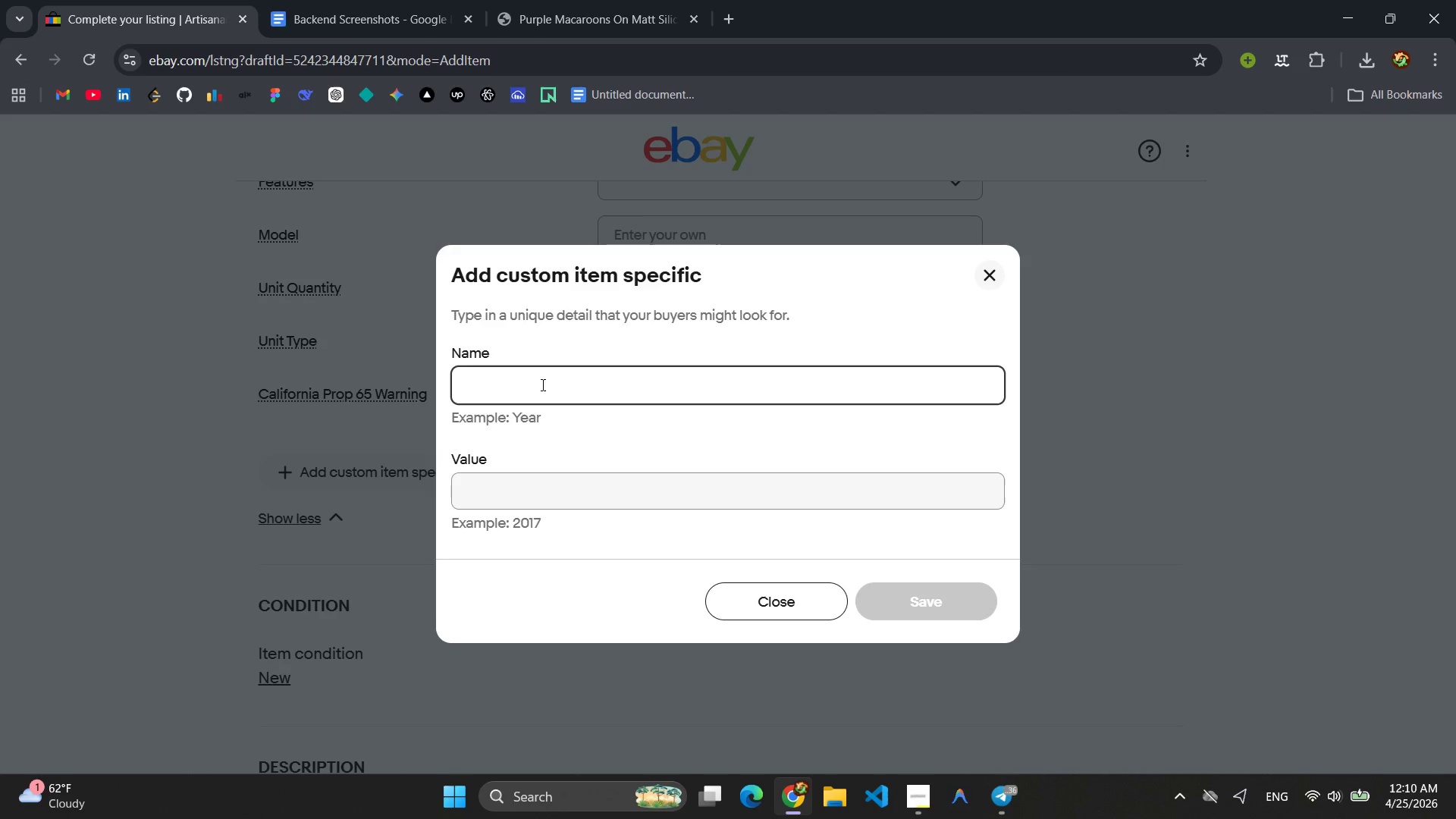 
type(Food)
 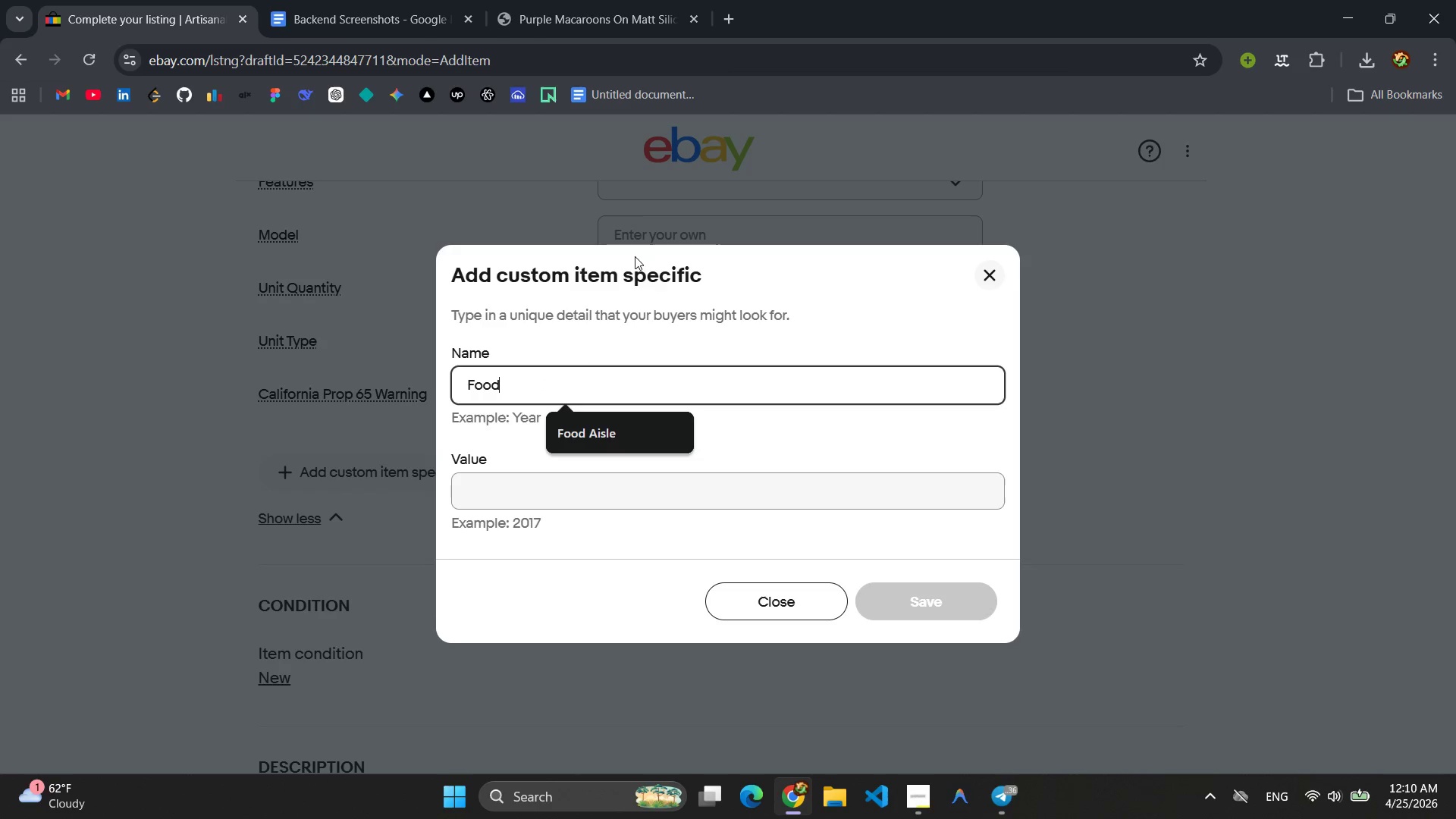 
left_click([650, 426])
 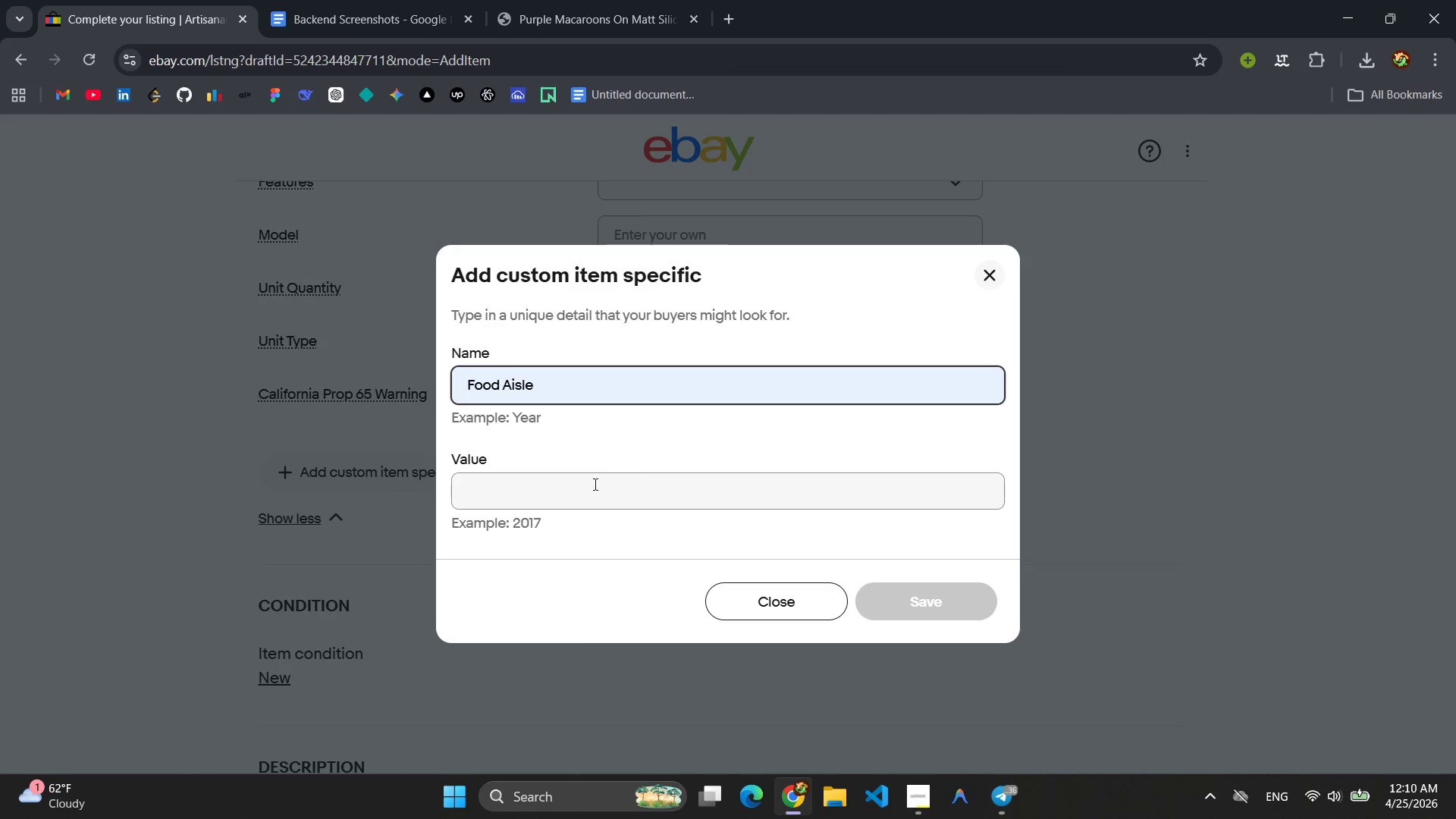 
left_click([594, 484])
 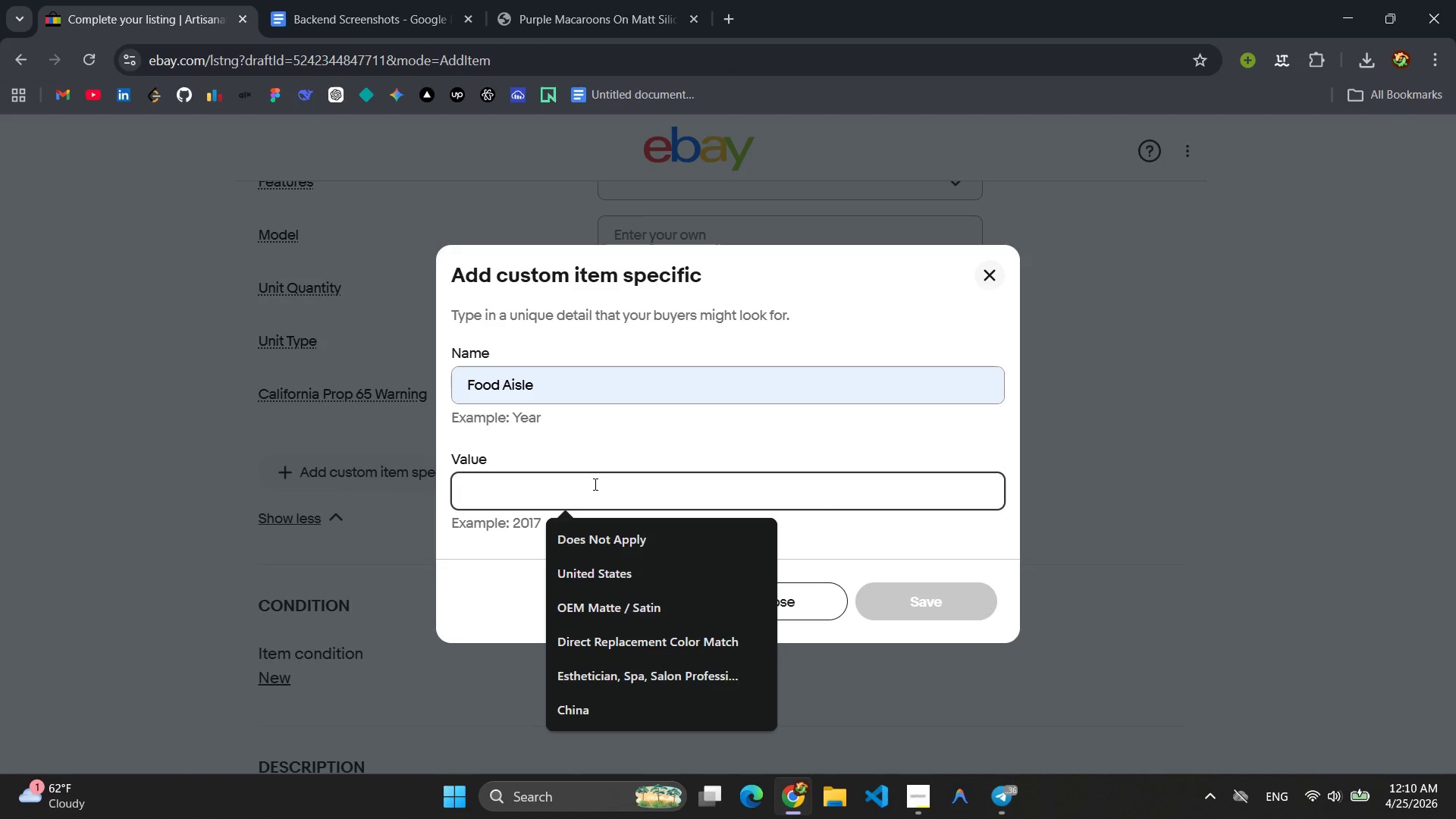 
wait(5.2)
 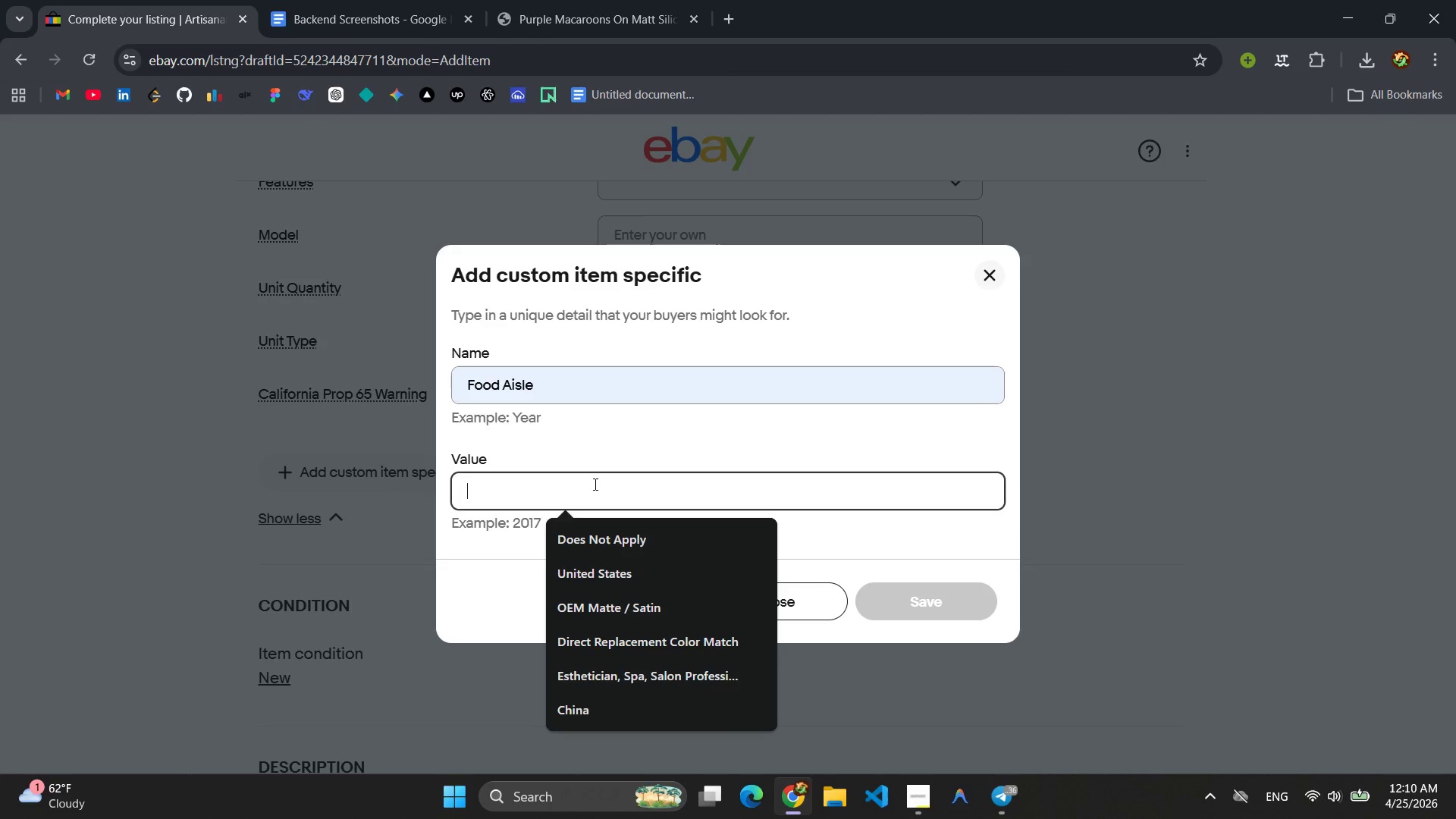 
type(Baking Supplies & Dessert Kits )
 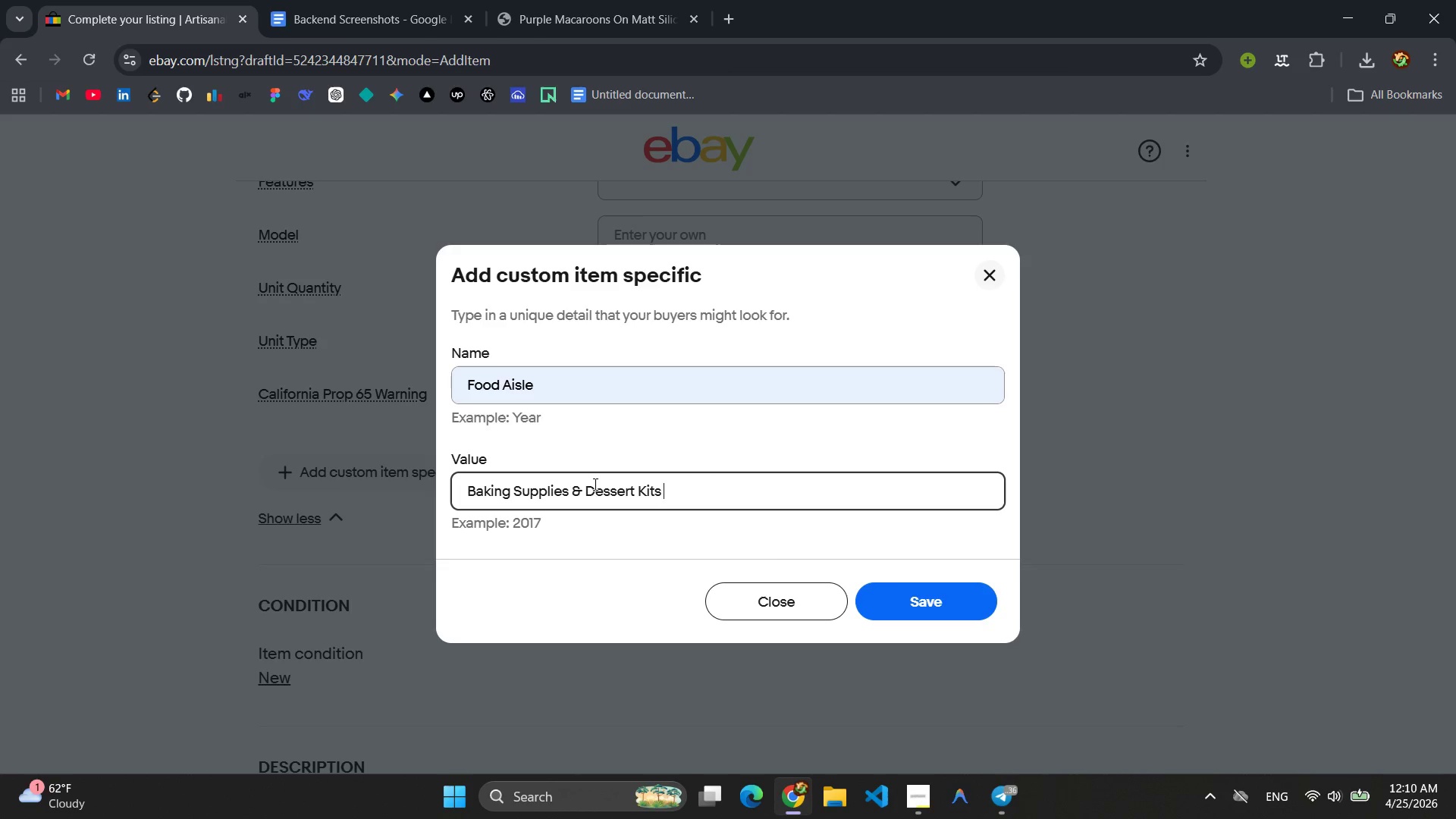 
key(Enter)
 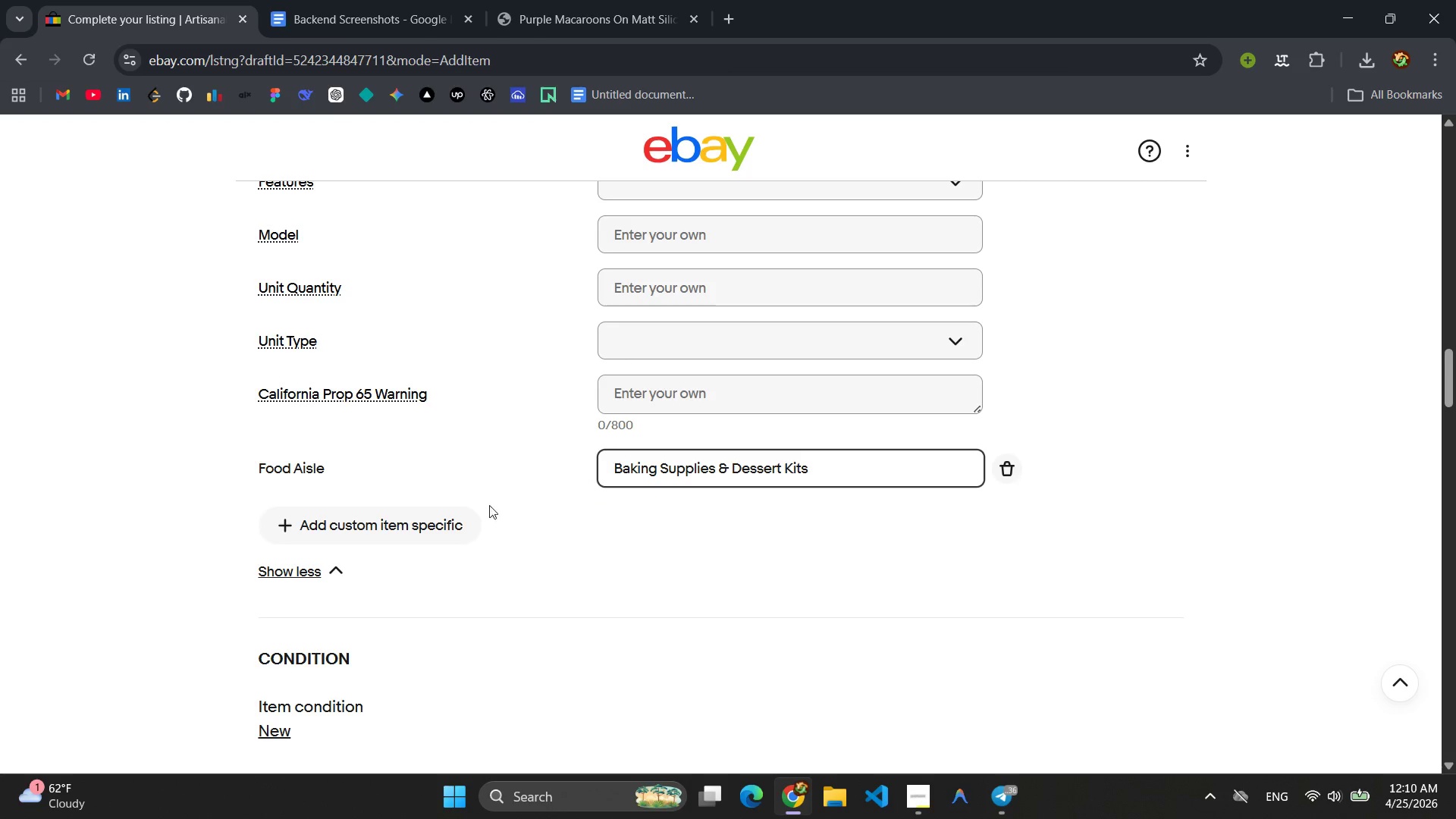 
left_click([427, 519])
 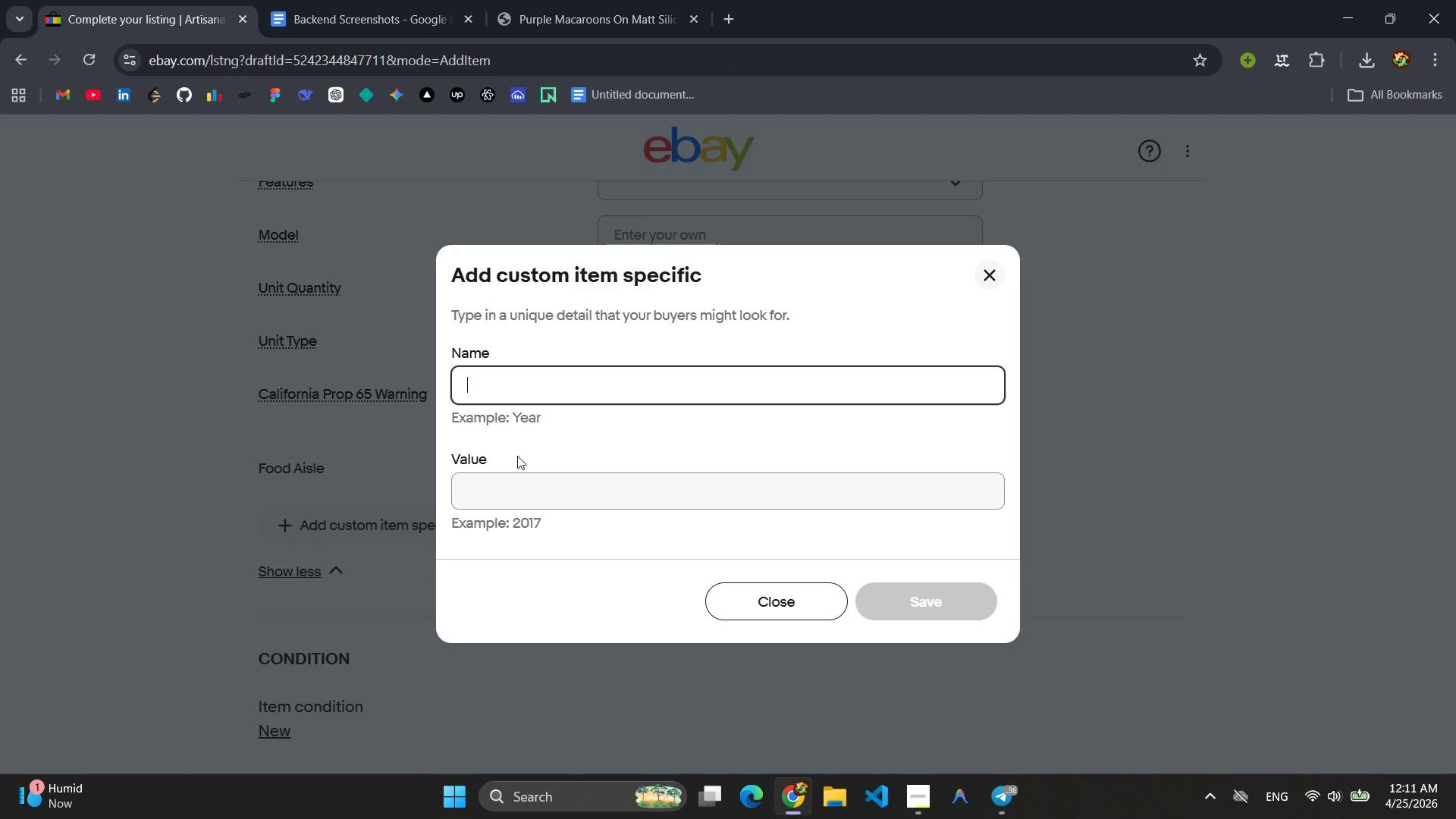 
wait(67.92)
 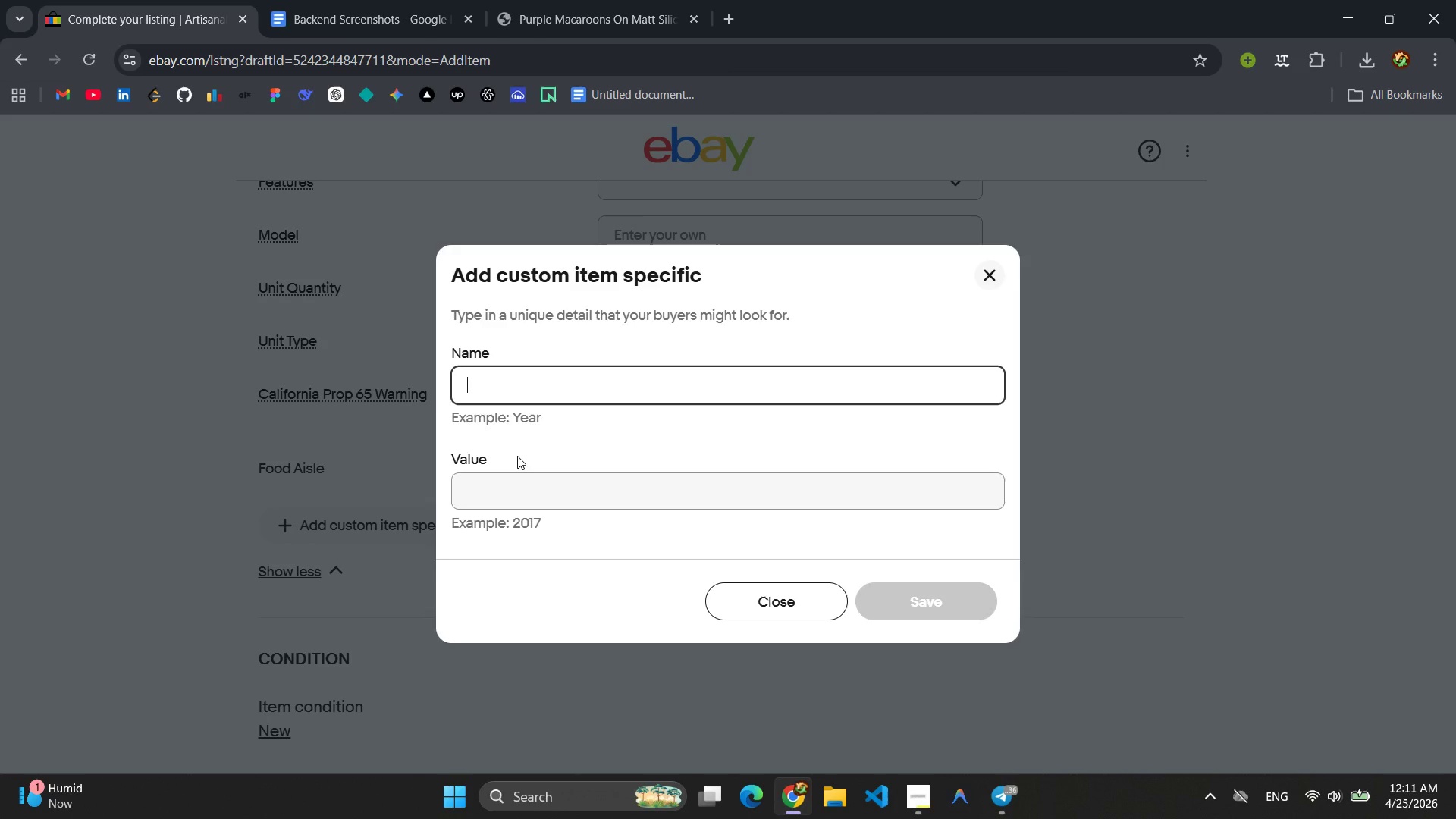 
type(Material )
 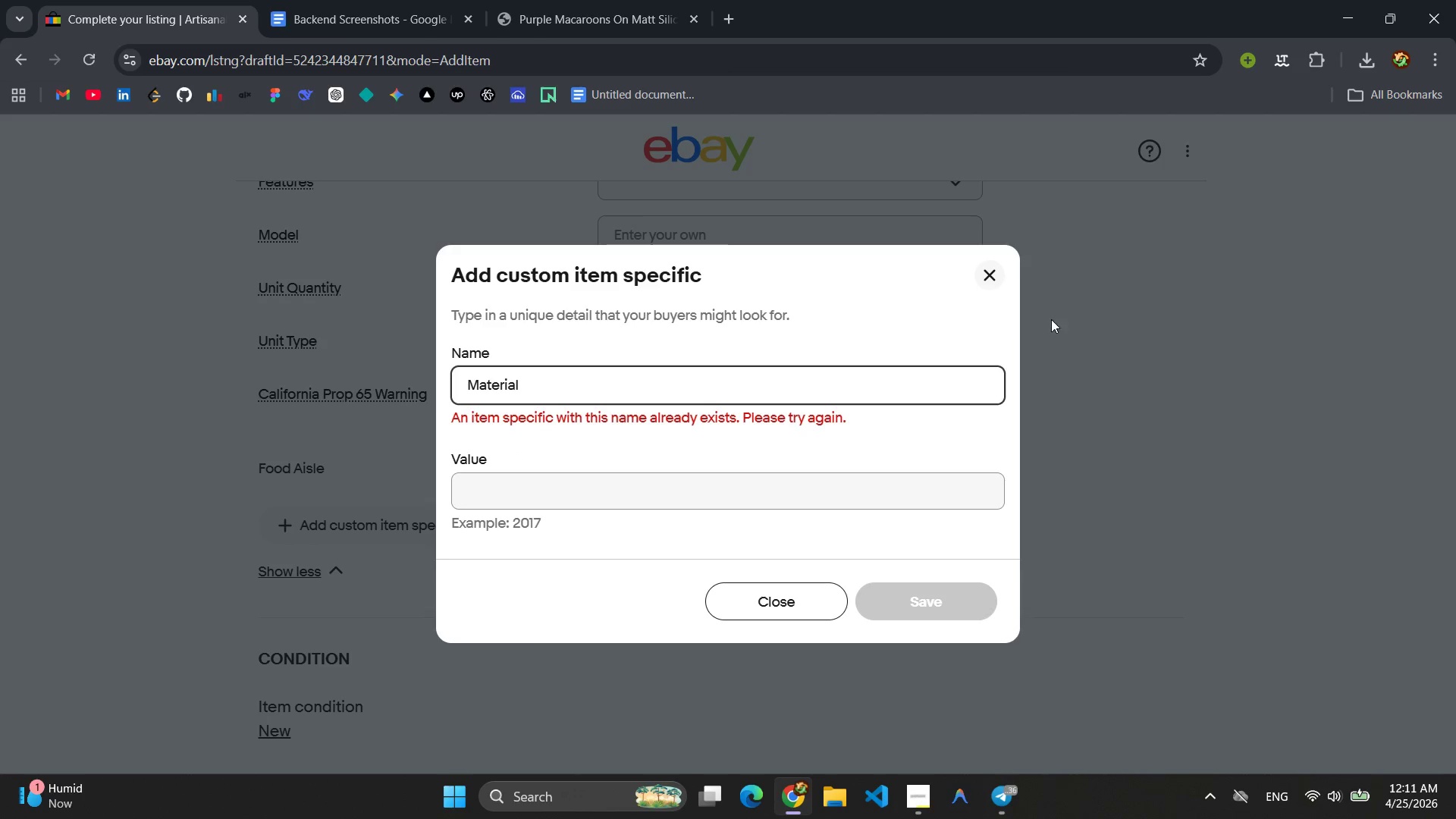 
left_click([991, 279])
 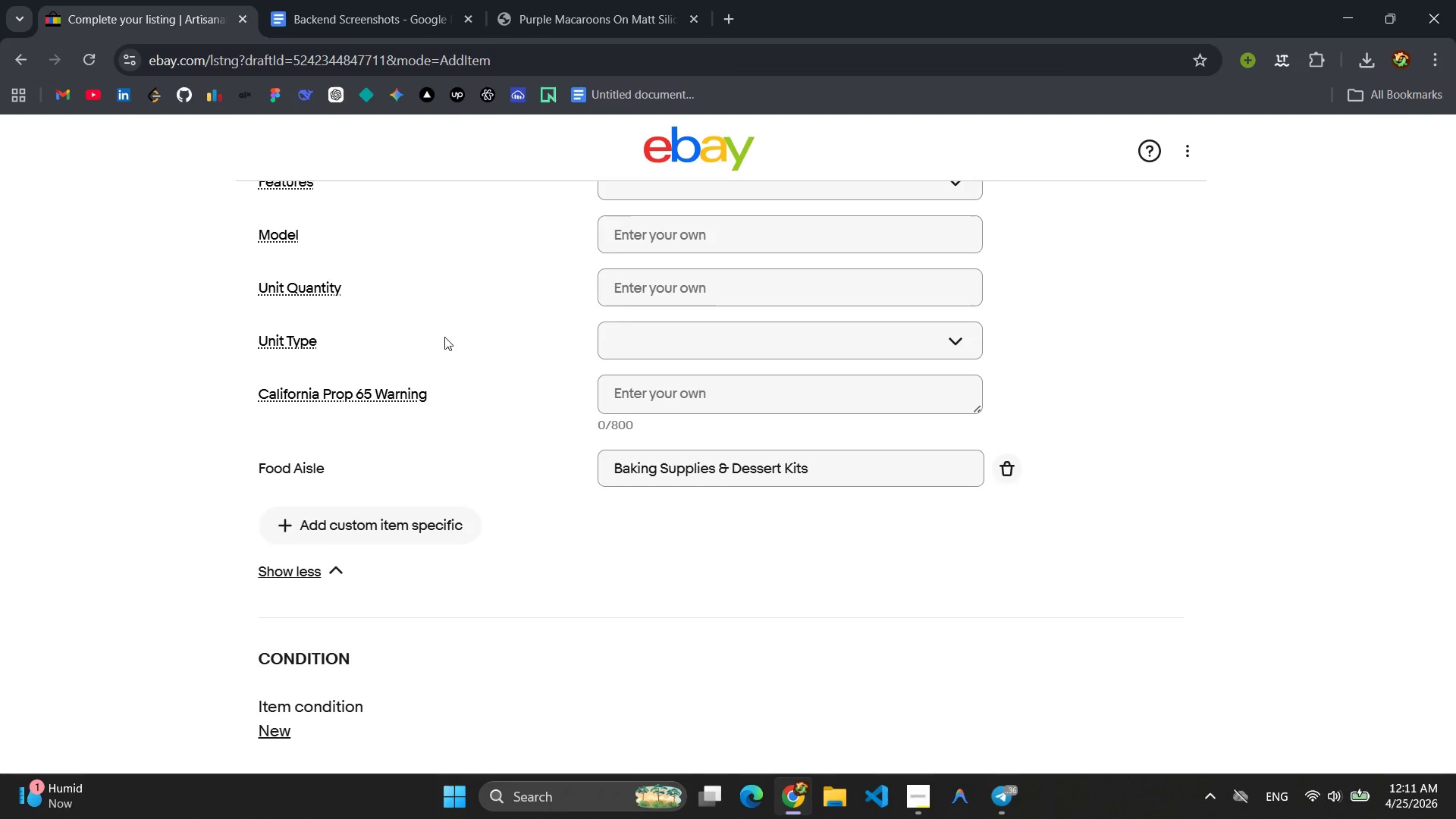 
scroll: coordinate [486, 302], scroll_direction: up, amount: 10.0
 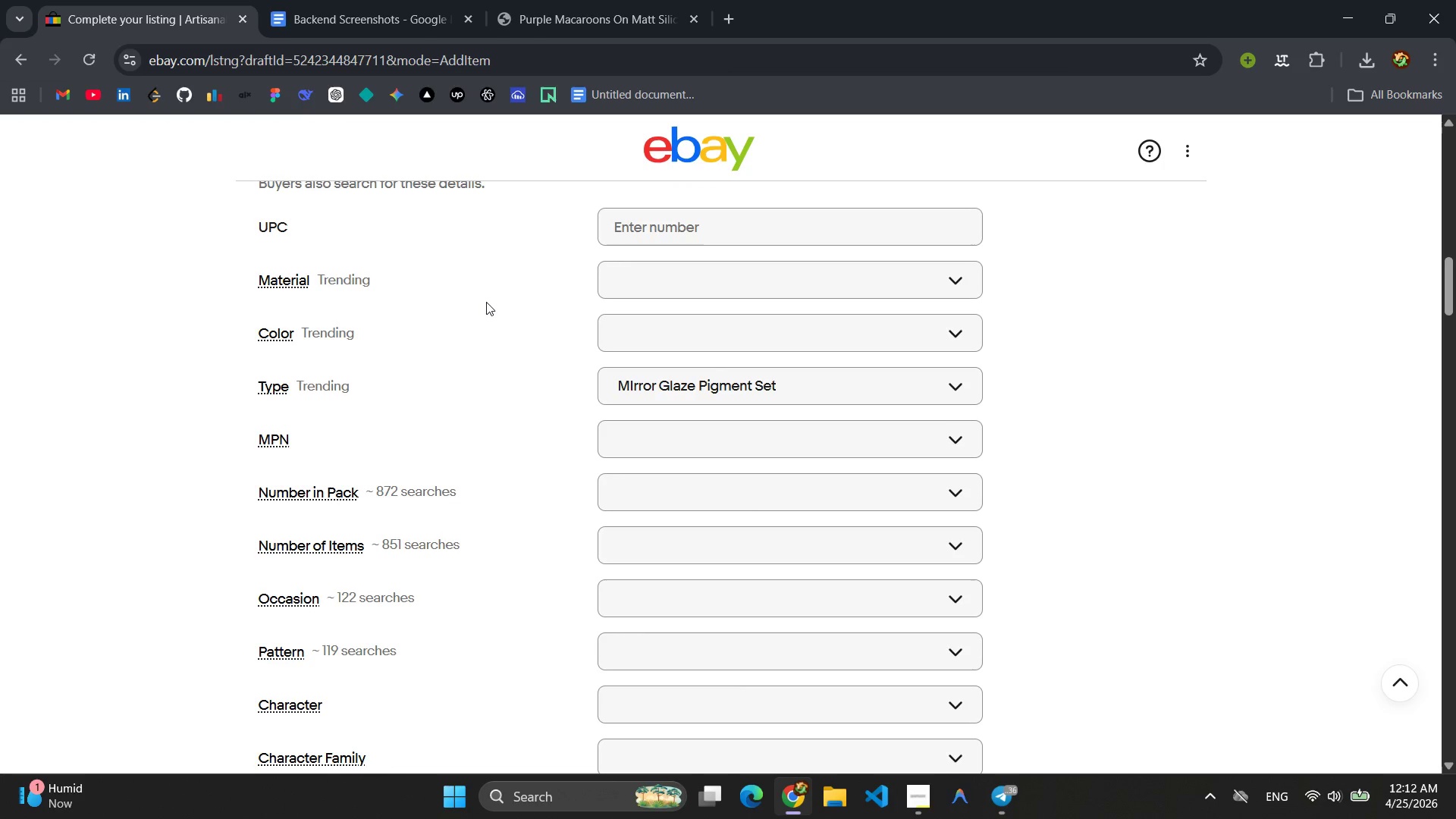 
left_click([657, 282])
 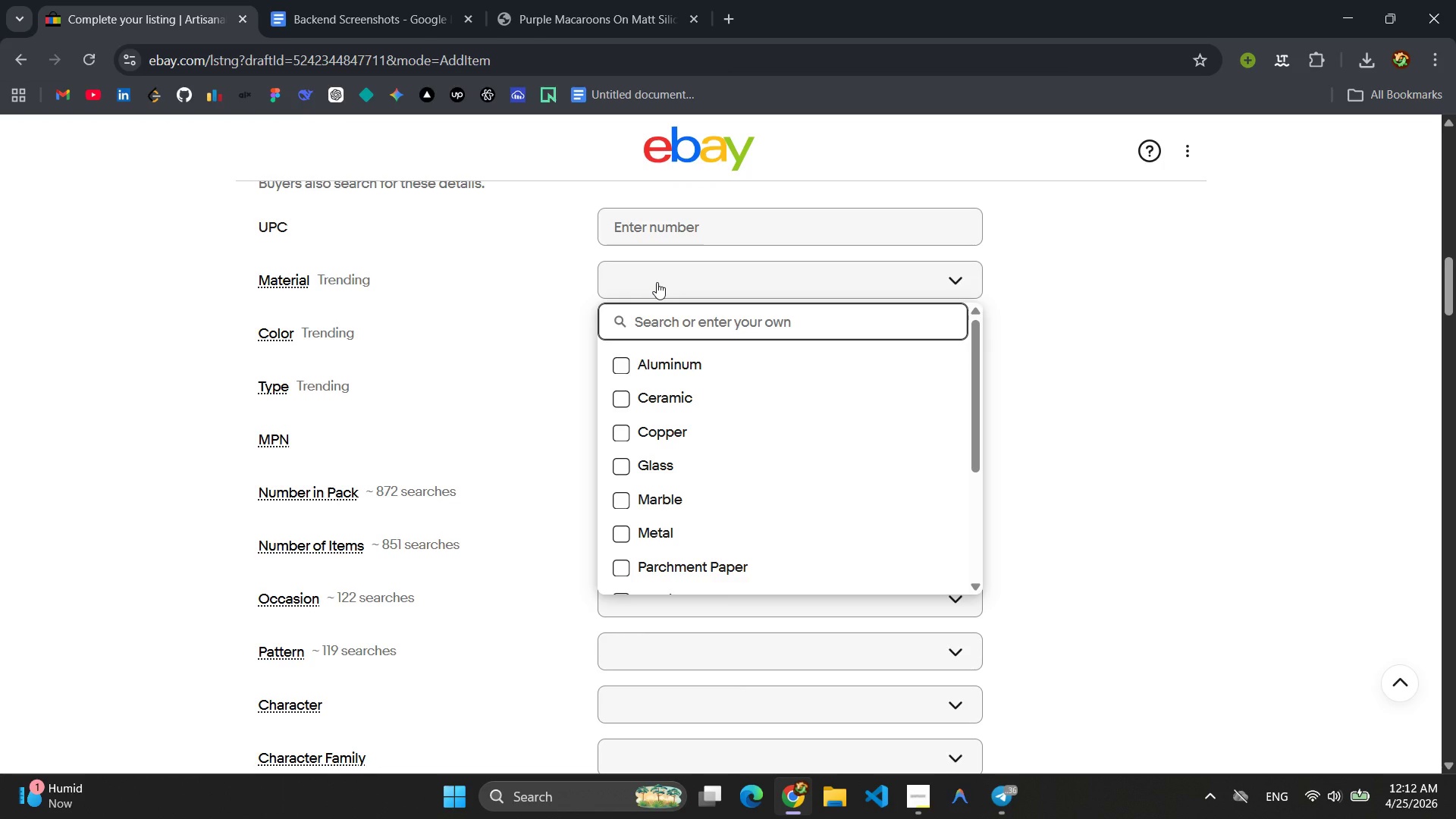 
type(Mica-Based Edible Pigmet)
key(Backspace)
type(nts)
 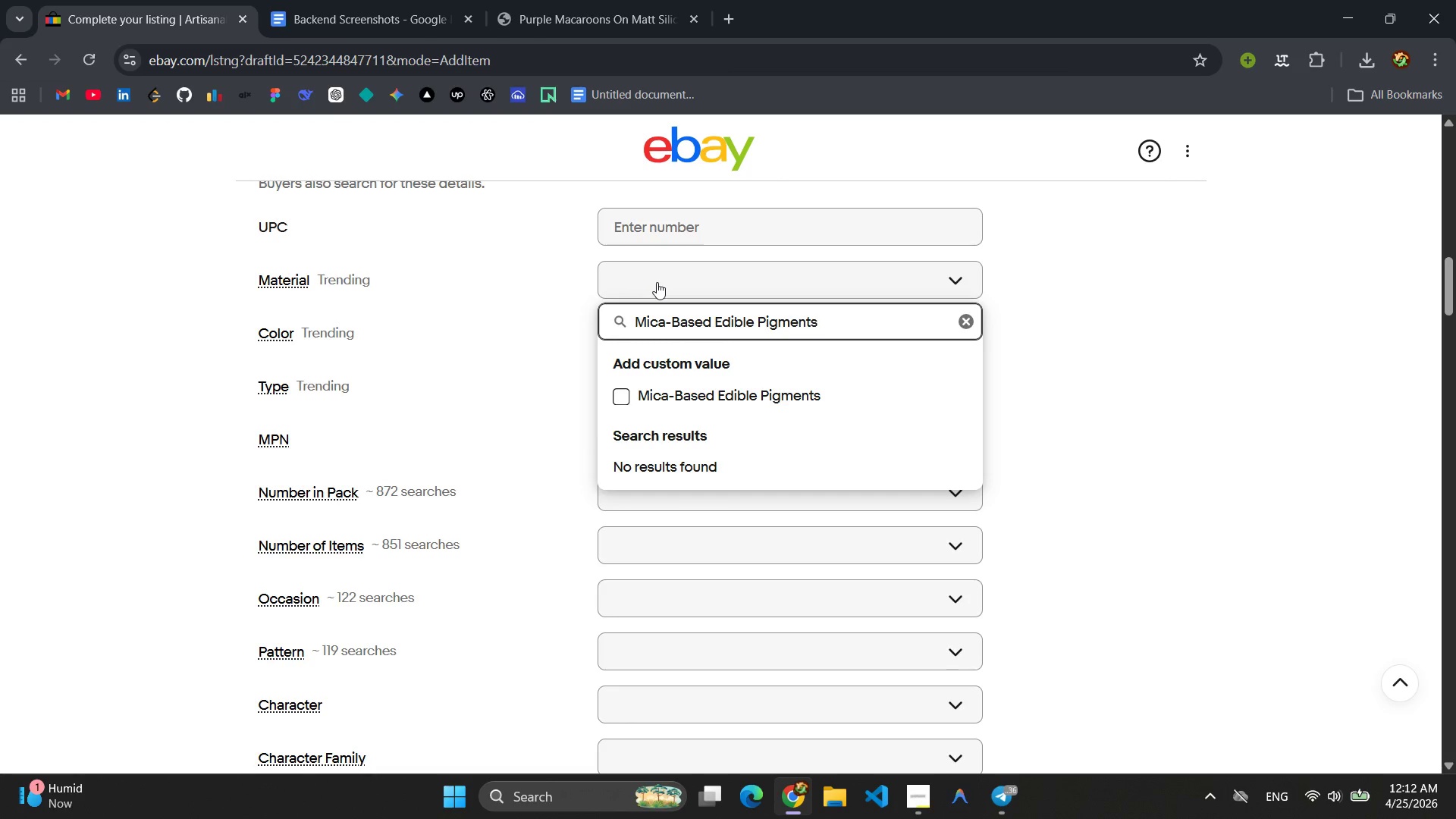 
key(Enter)
 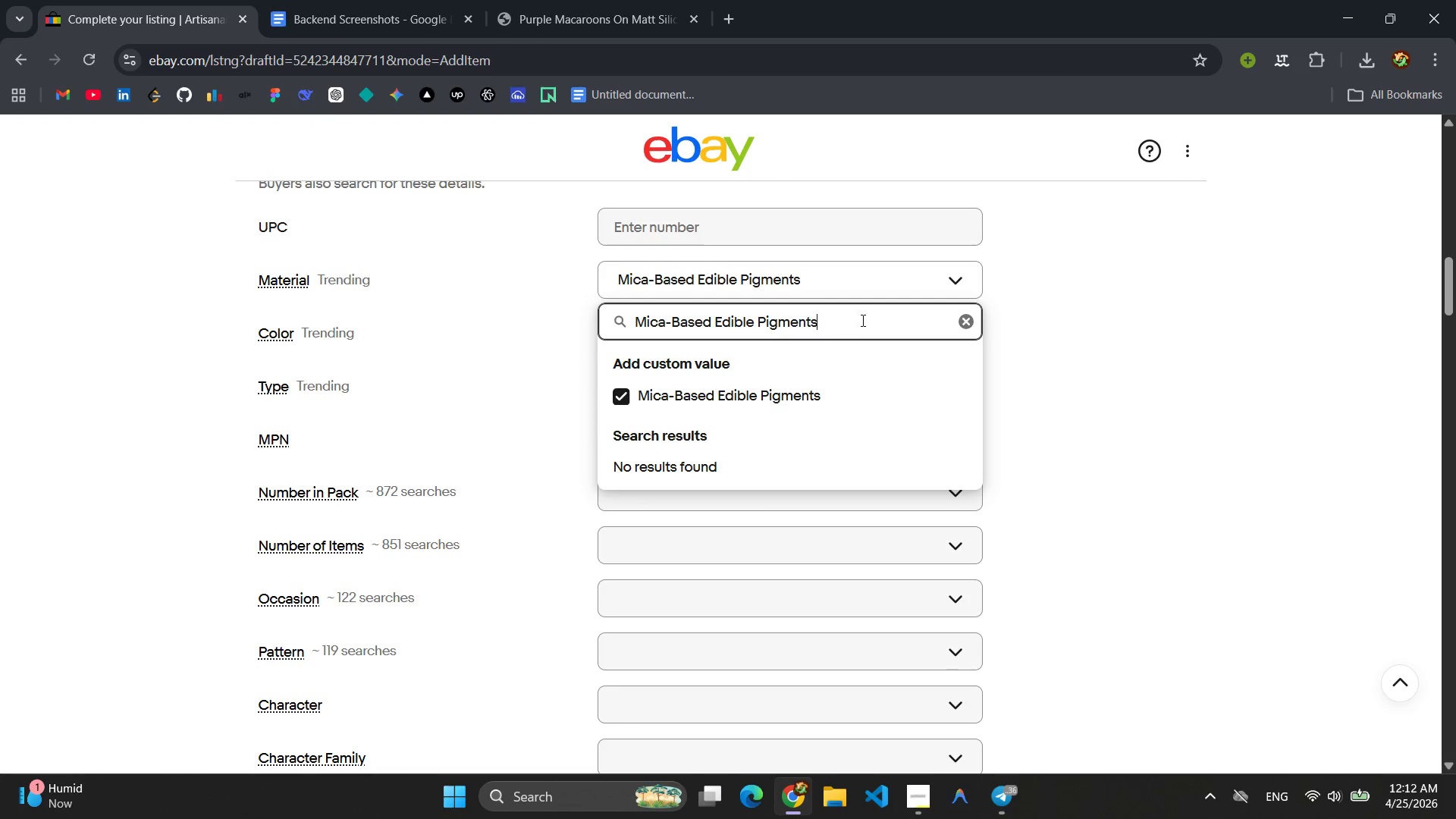 
hold_key(key=Backspace, duration=1.5)
 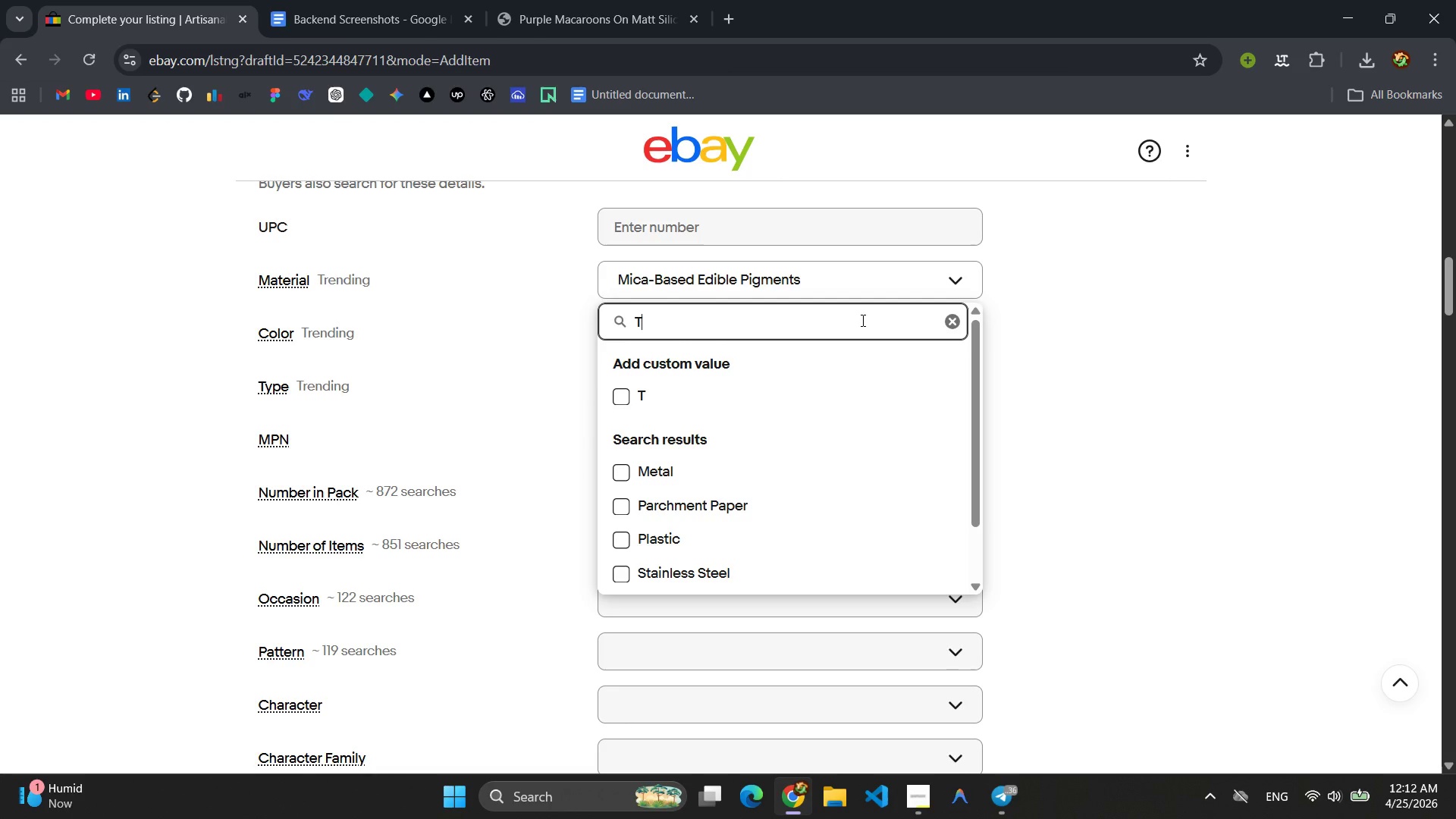 
hold_key(key=Backspace, duration=0.31)
 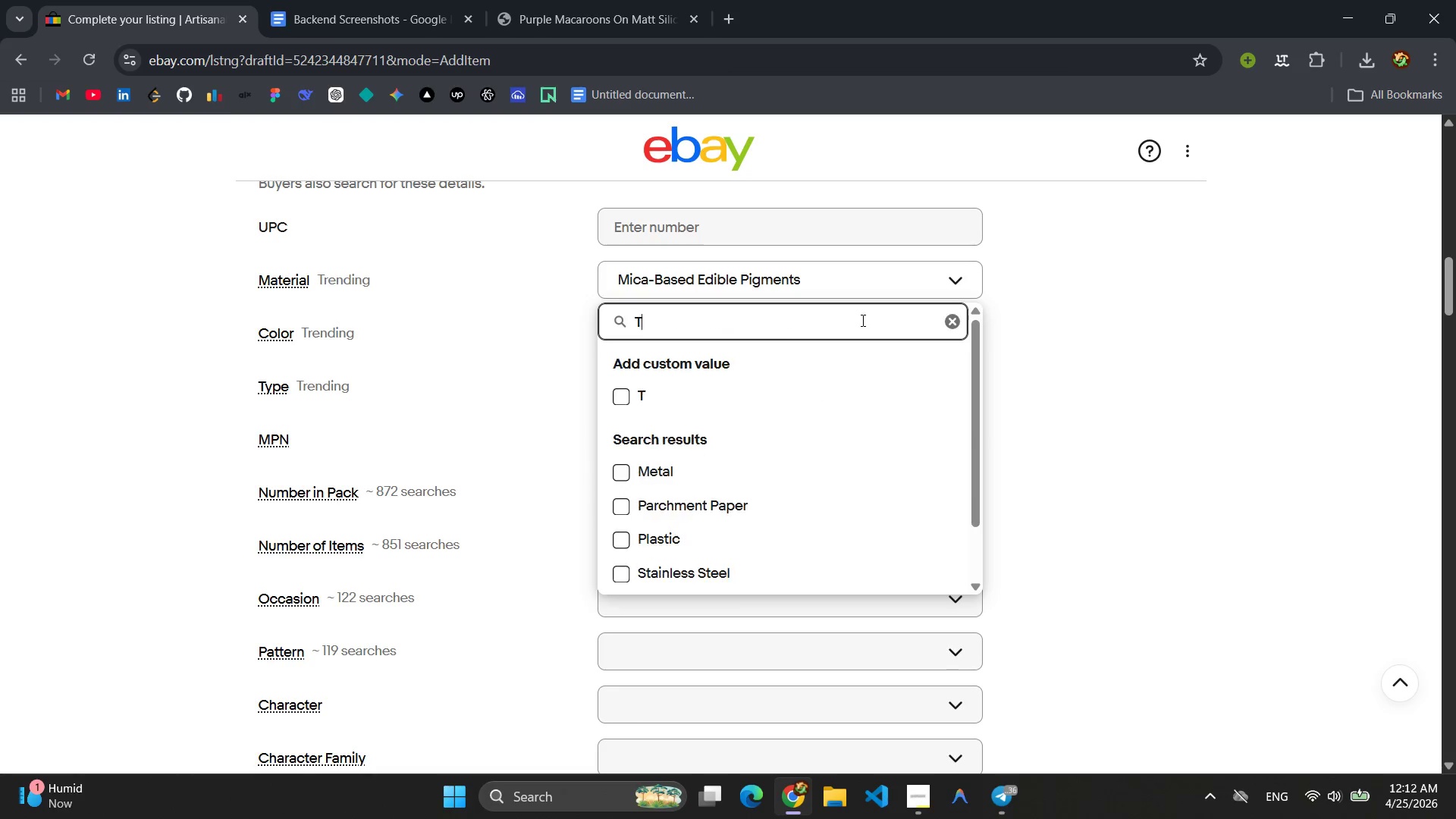 
type(Titanium Dioxide)
 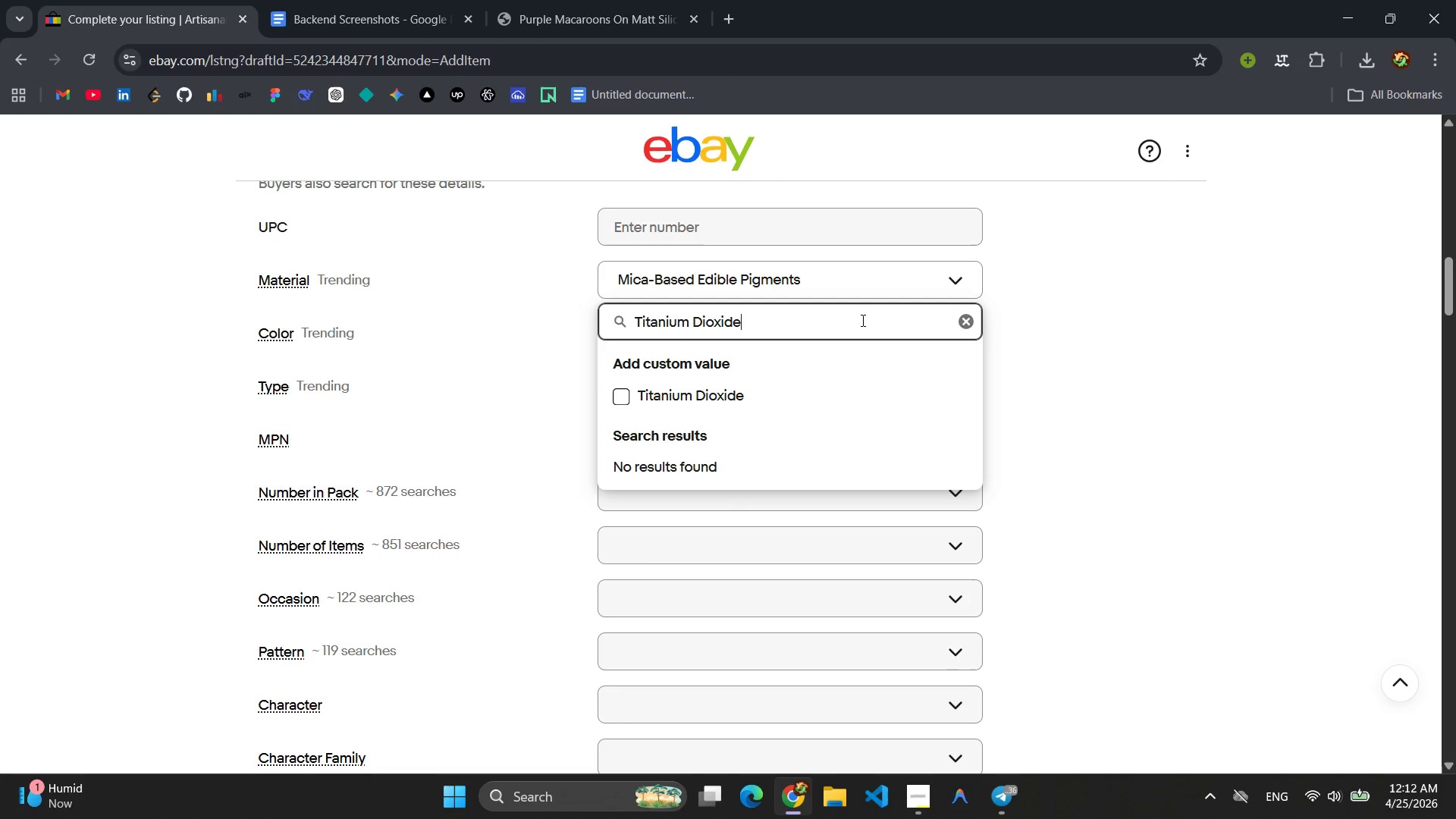 
wait(5.81)
 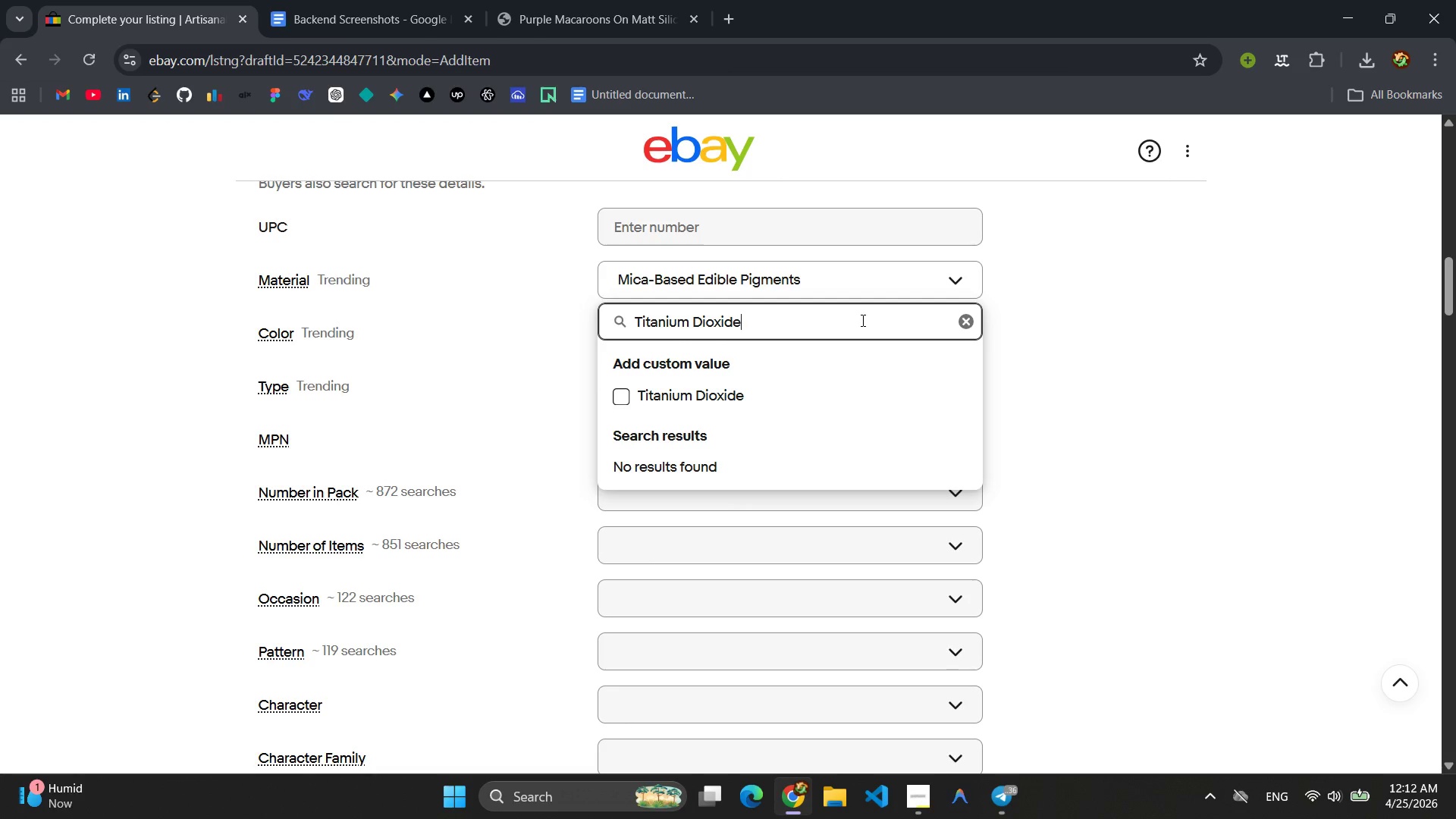 
key(Enter)
 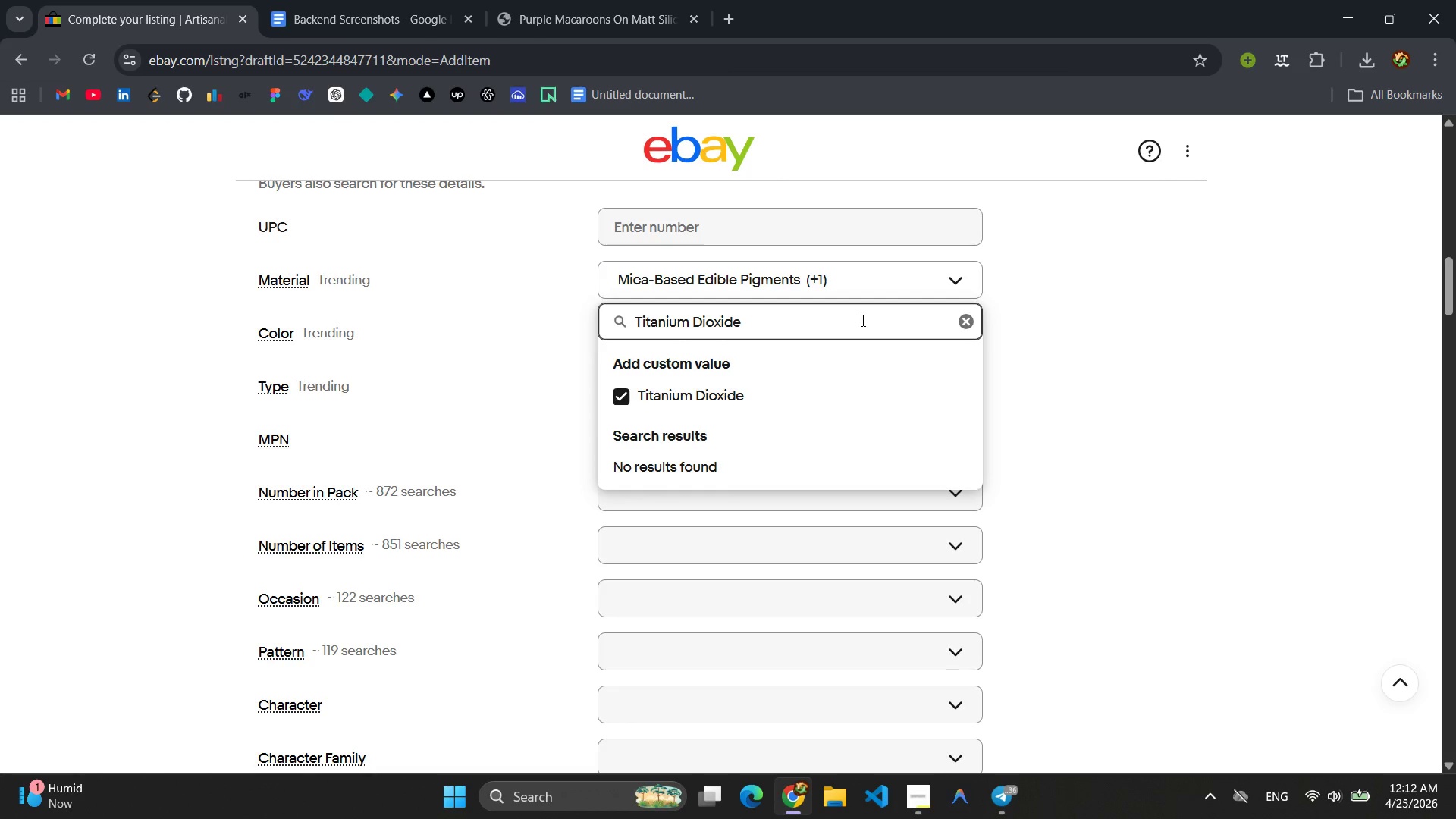 
hold_key(key=Backspace, duration=1.25)
 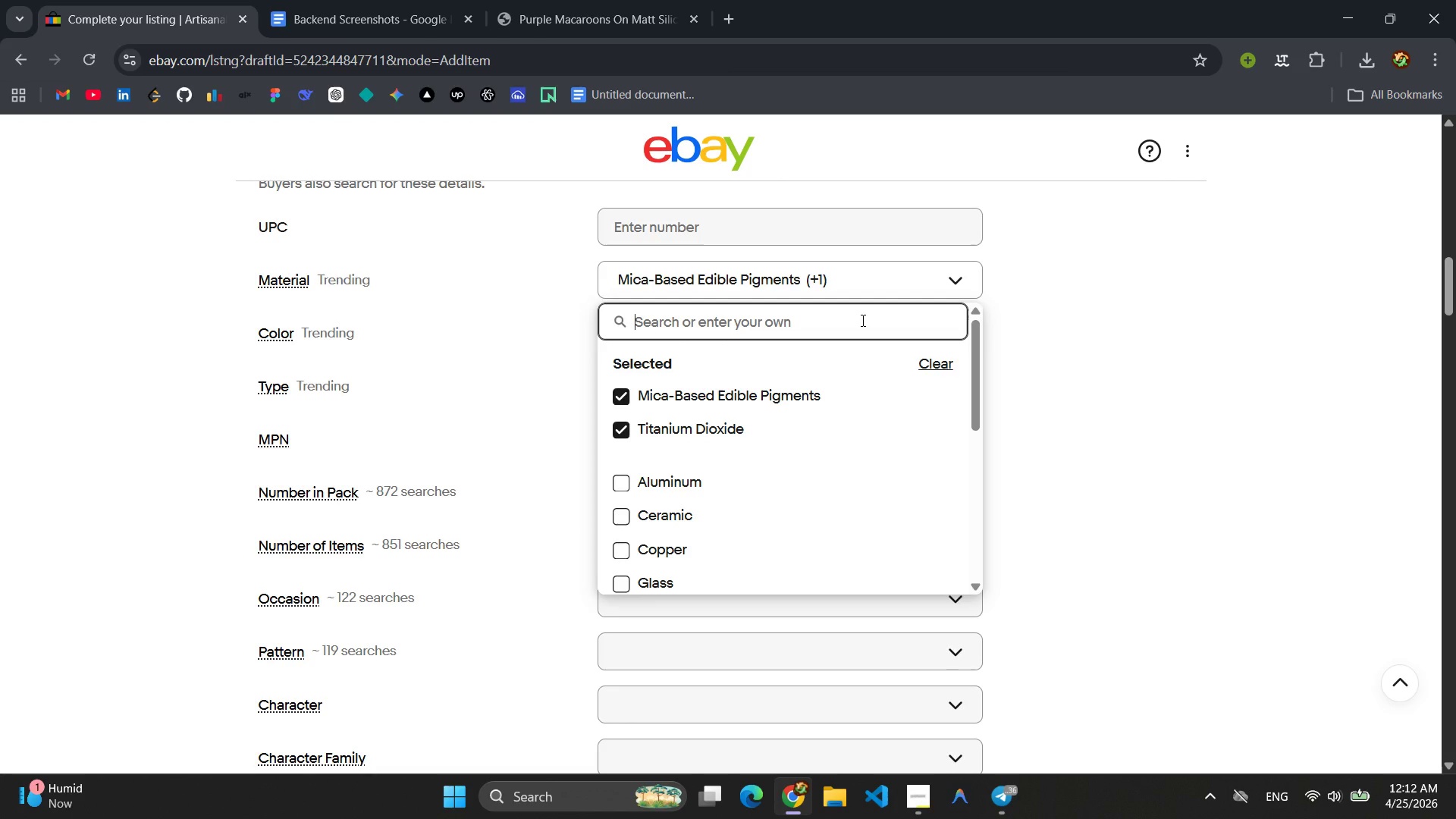 
type(Gy)
key(Backspace)
type(lycerin Base )
 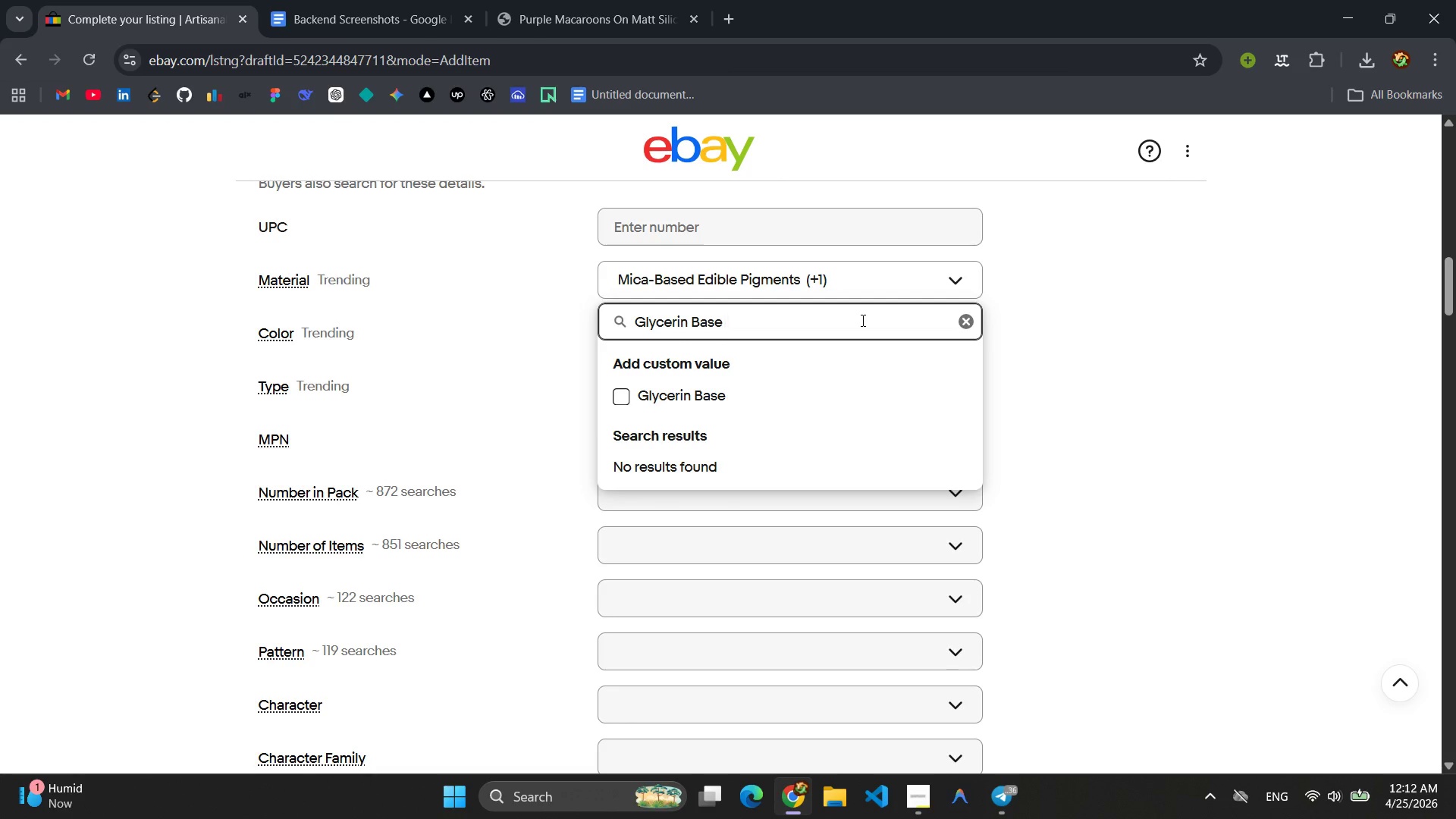 
key(Enter)
 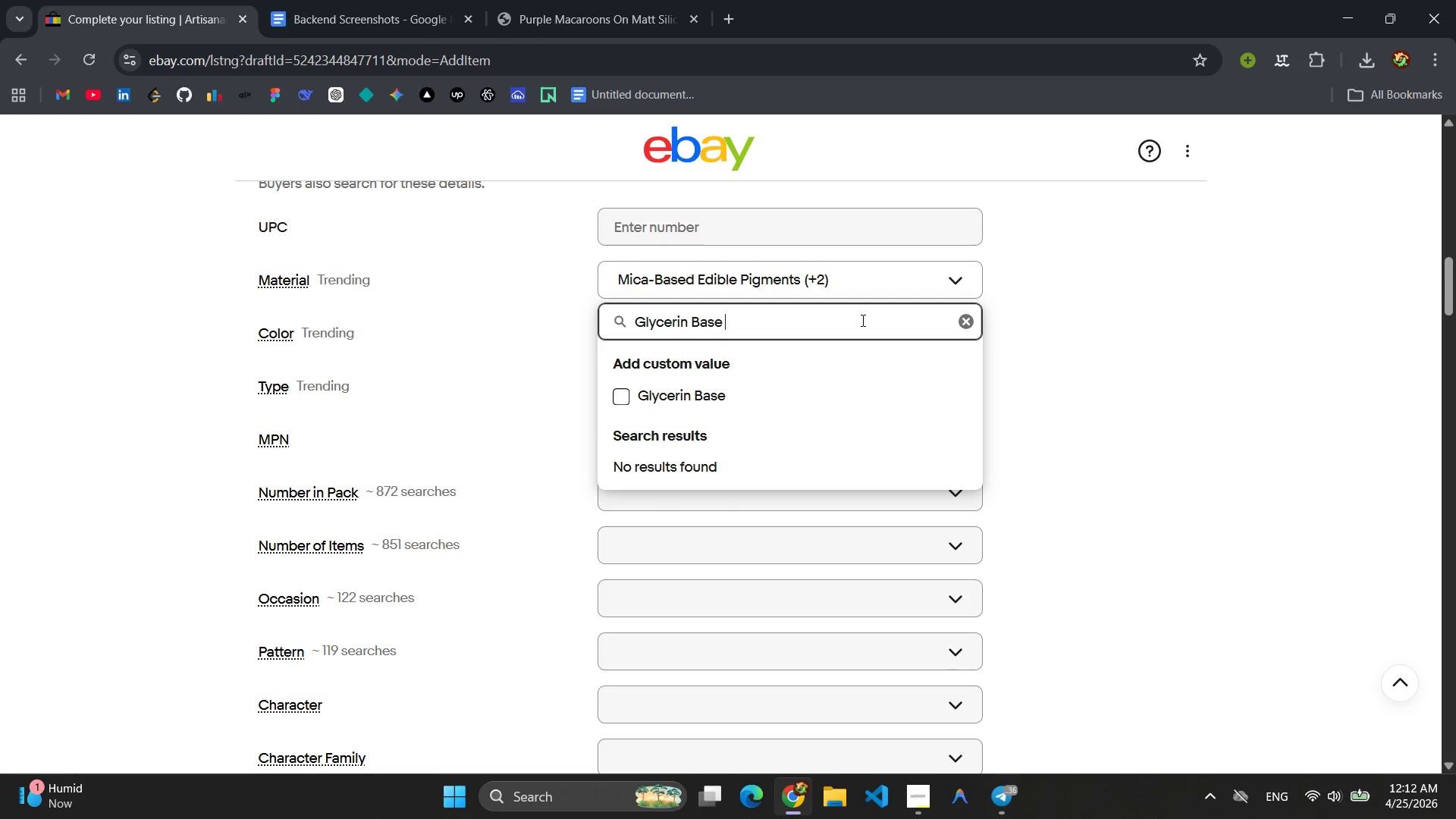 
hold_key(key=Backspace, duration=1.33)
 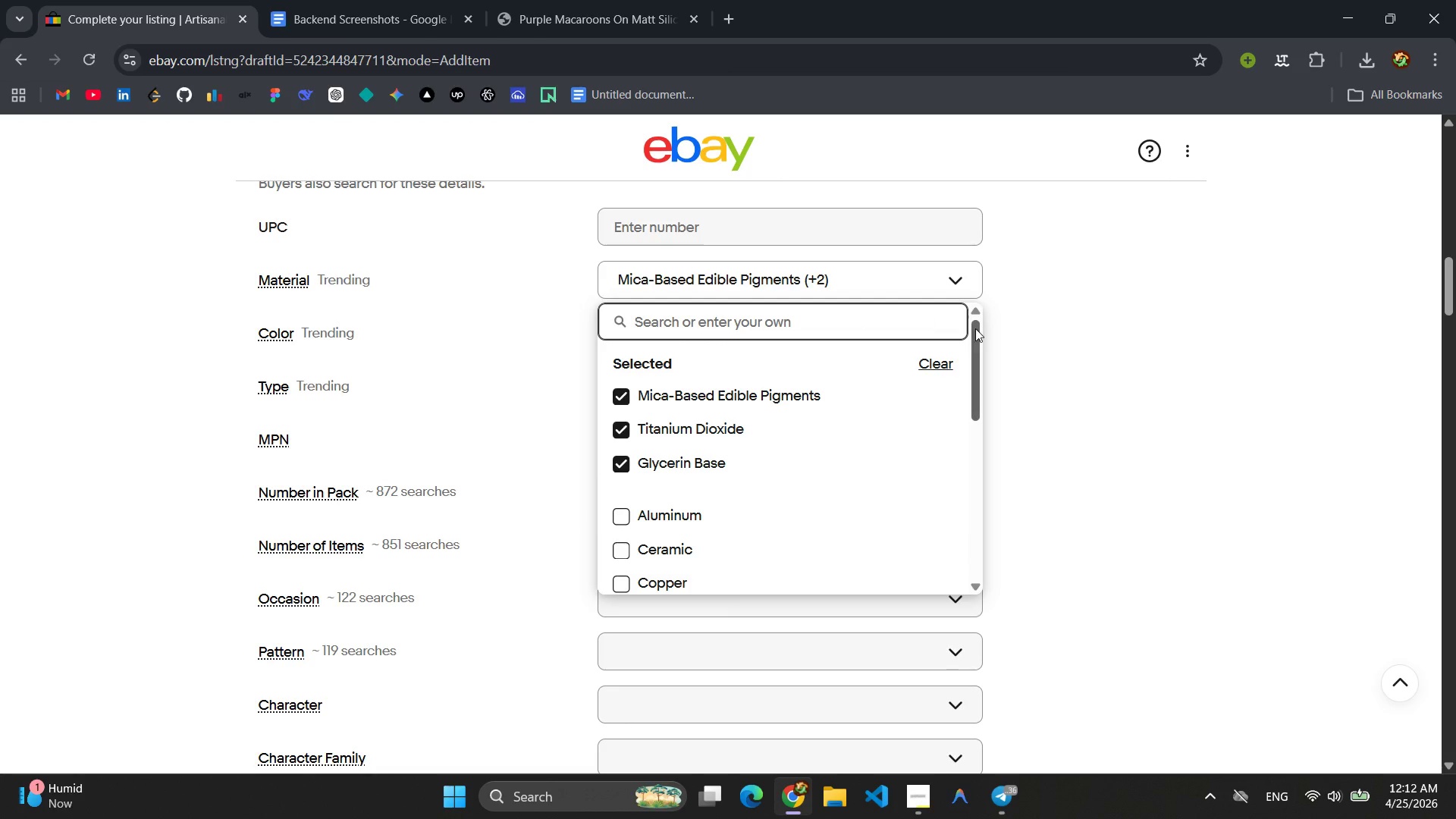 
left_click([1066, 331])
 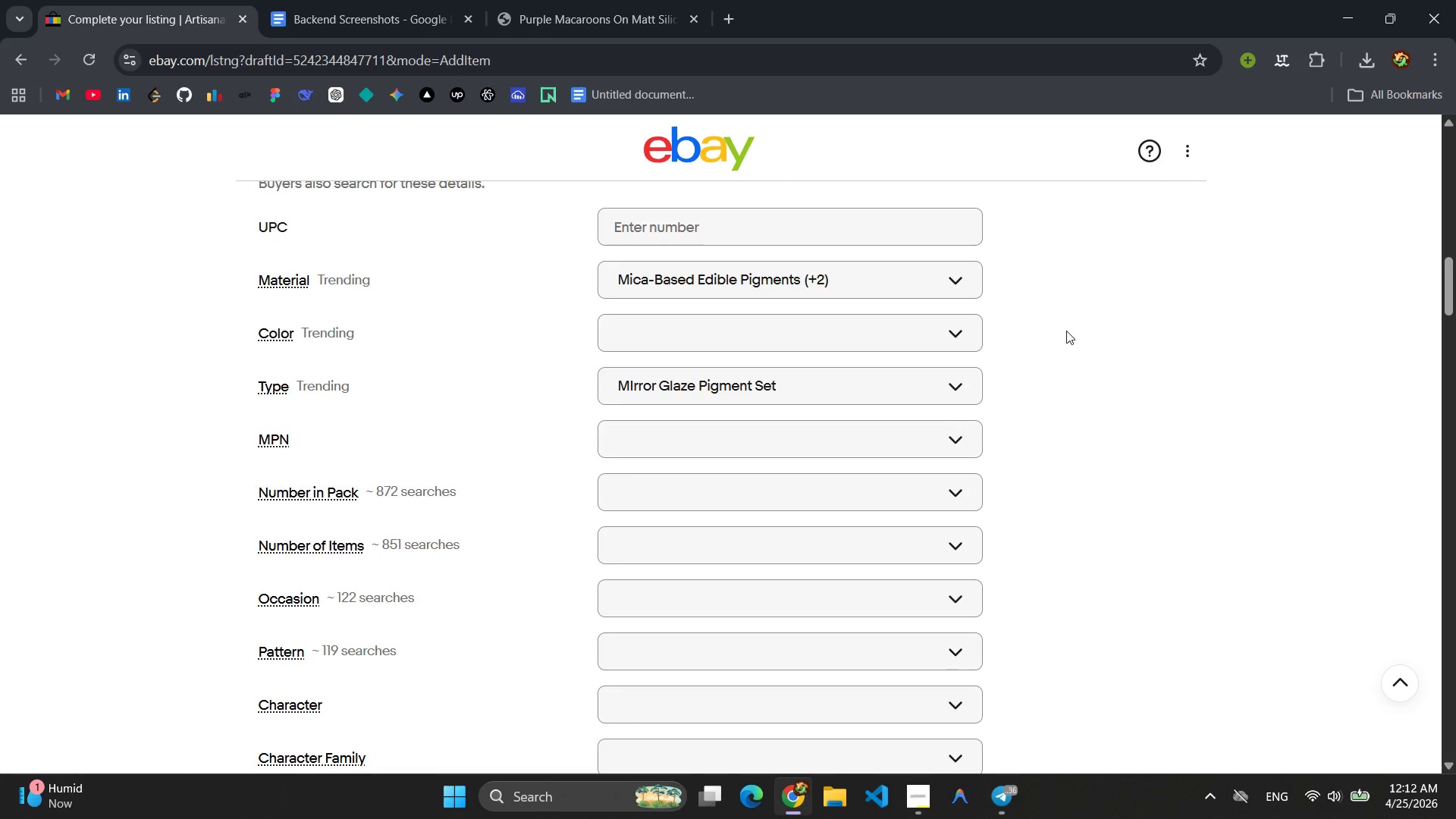 
wait(8.42)
 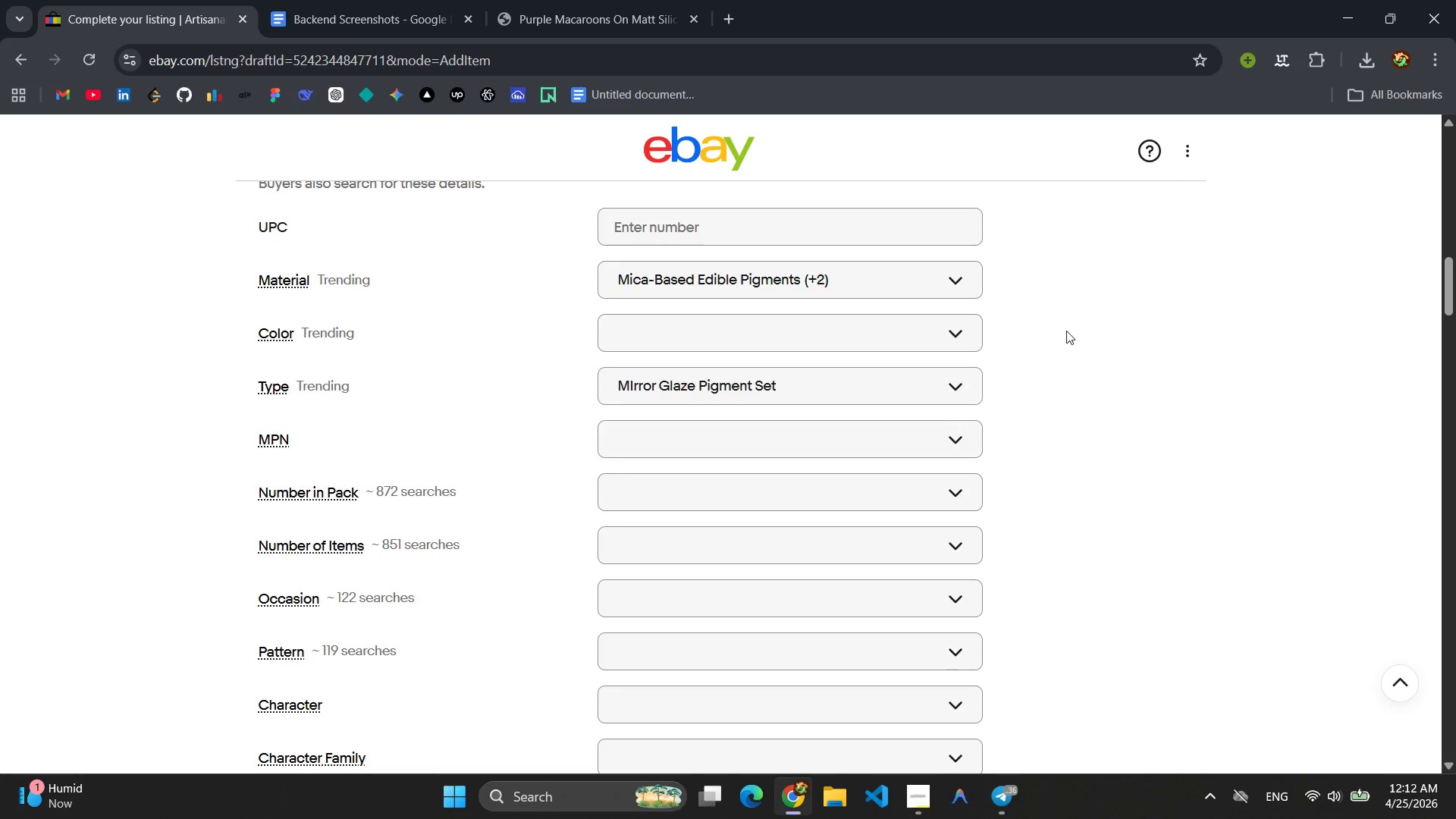 
scroll: coordinate [557, 484], scroll_direction: down, amount: 5.0
 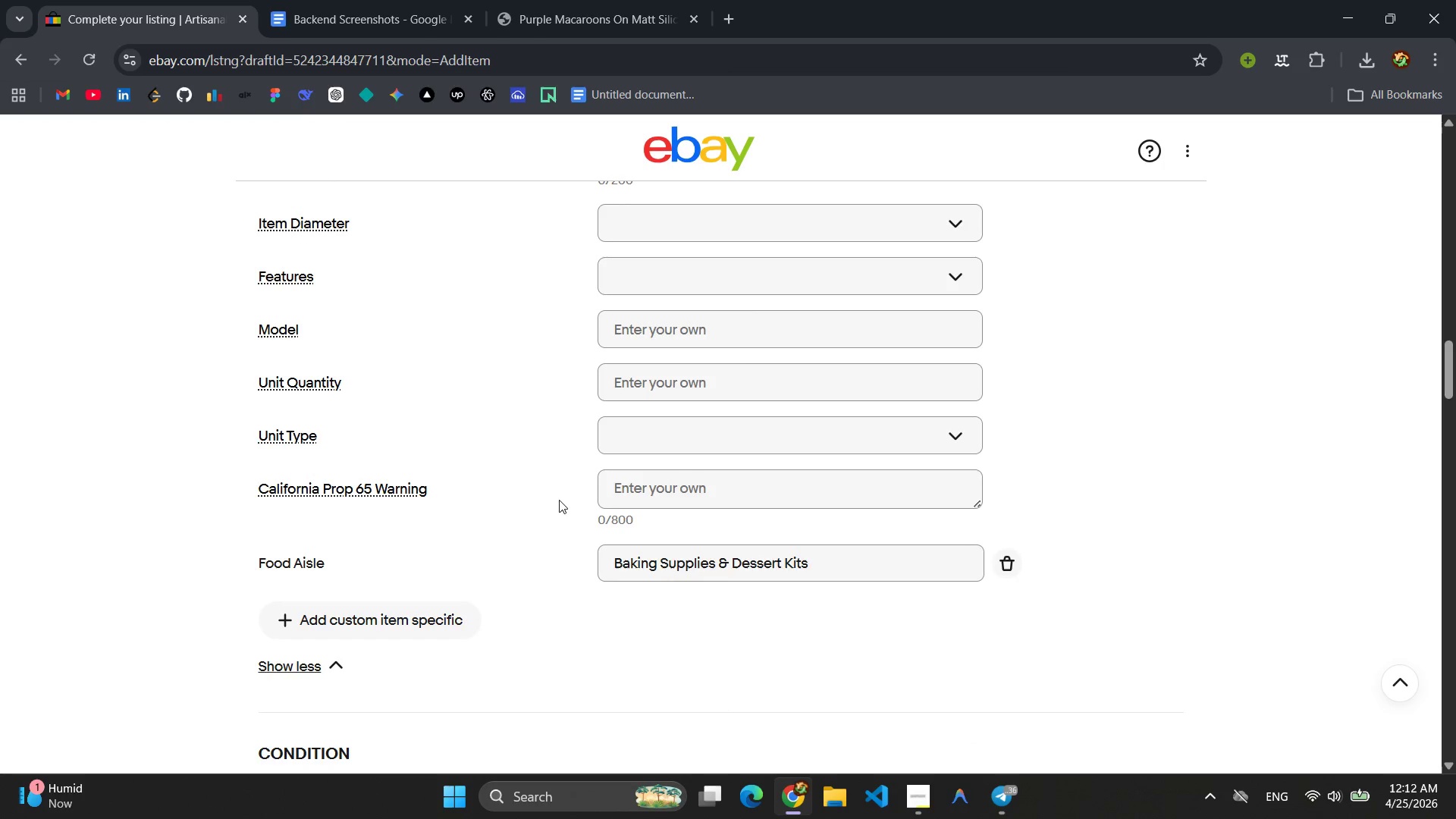 
left_click([441, 623])
 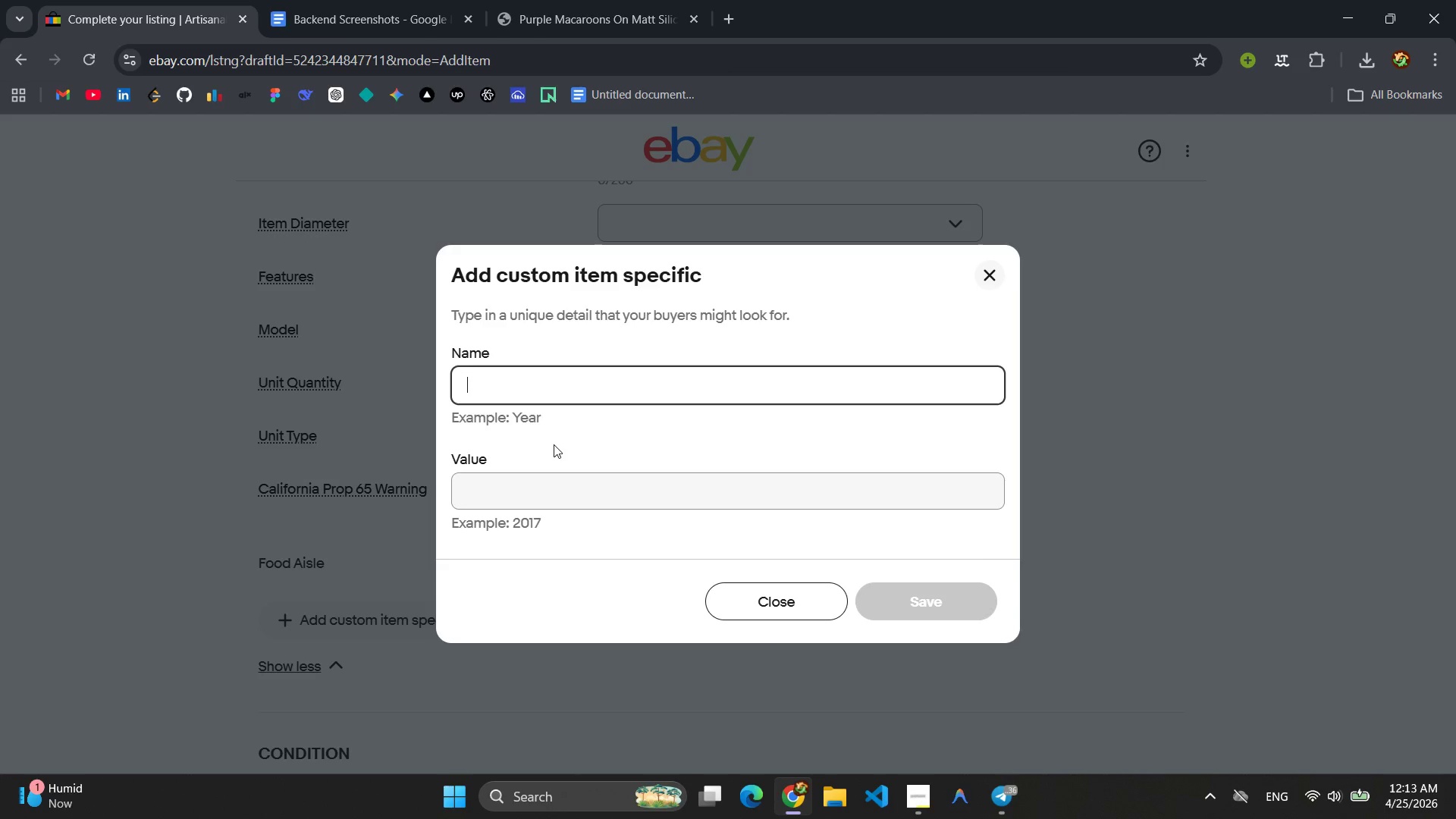 
type(Inl)
key(Backspace)
type(c)
 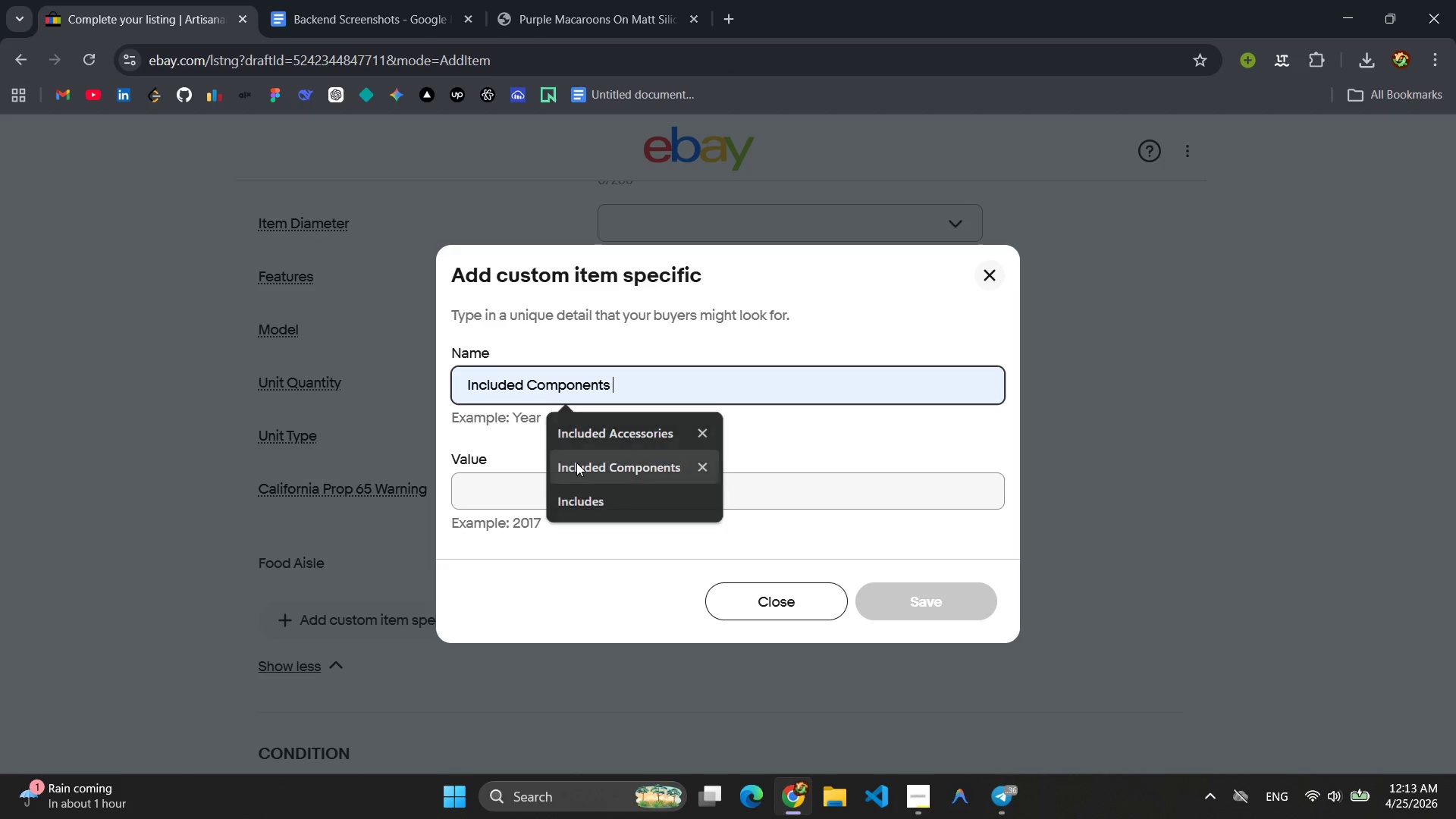 
double_click([568, 474])
 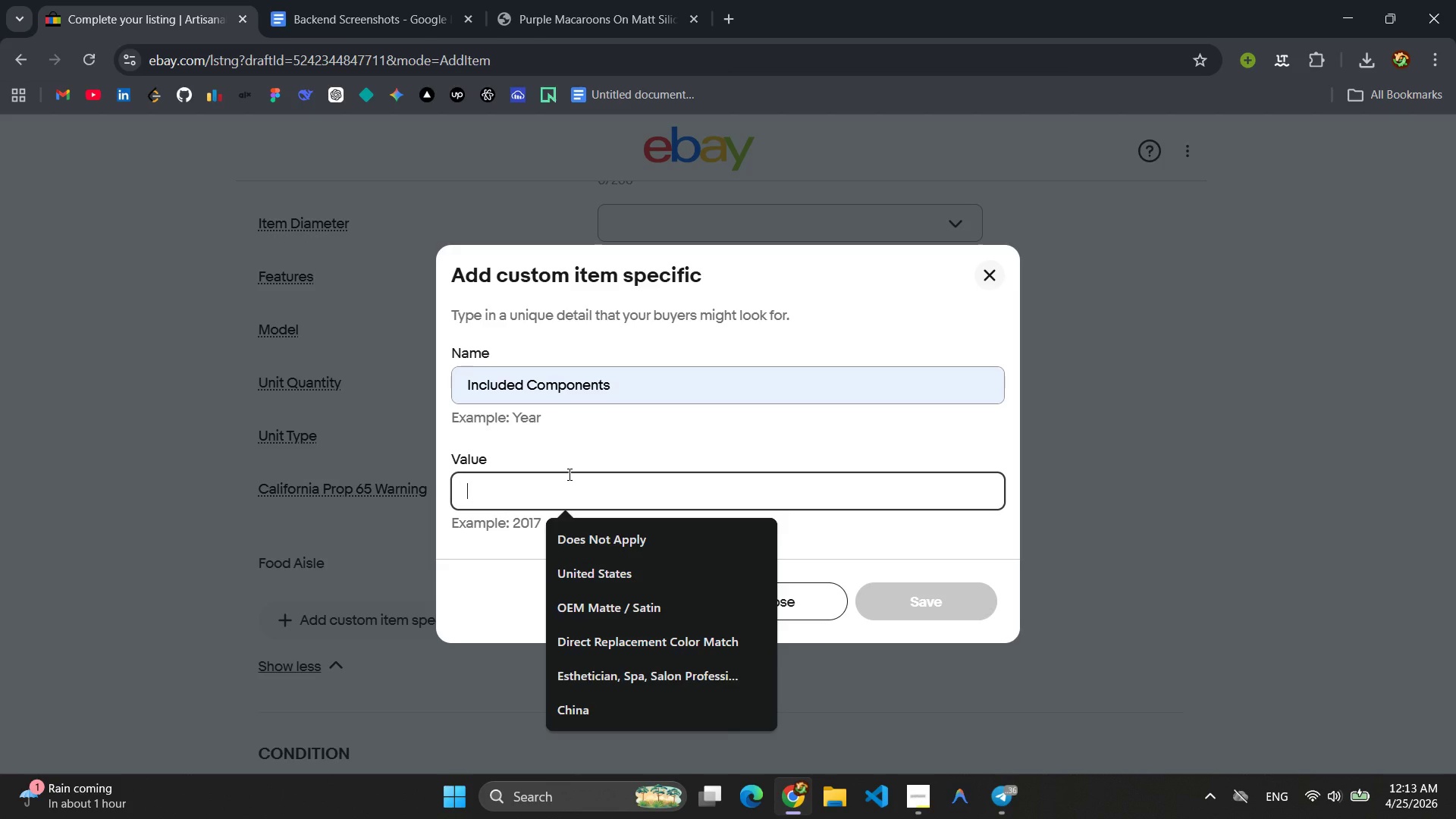 
type(6 Pearl P)
key(Backspace)
type(Pigments )
key(Backspace)
 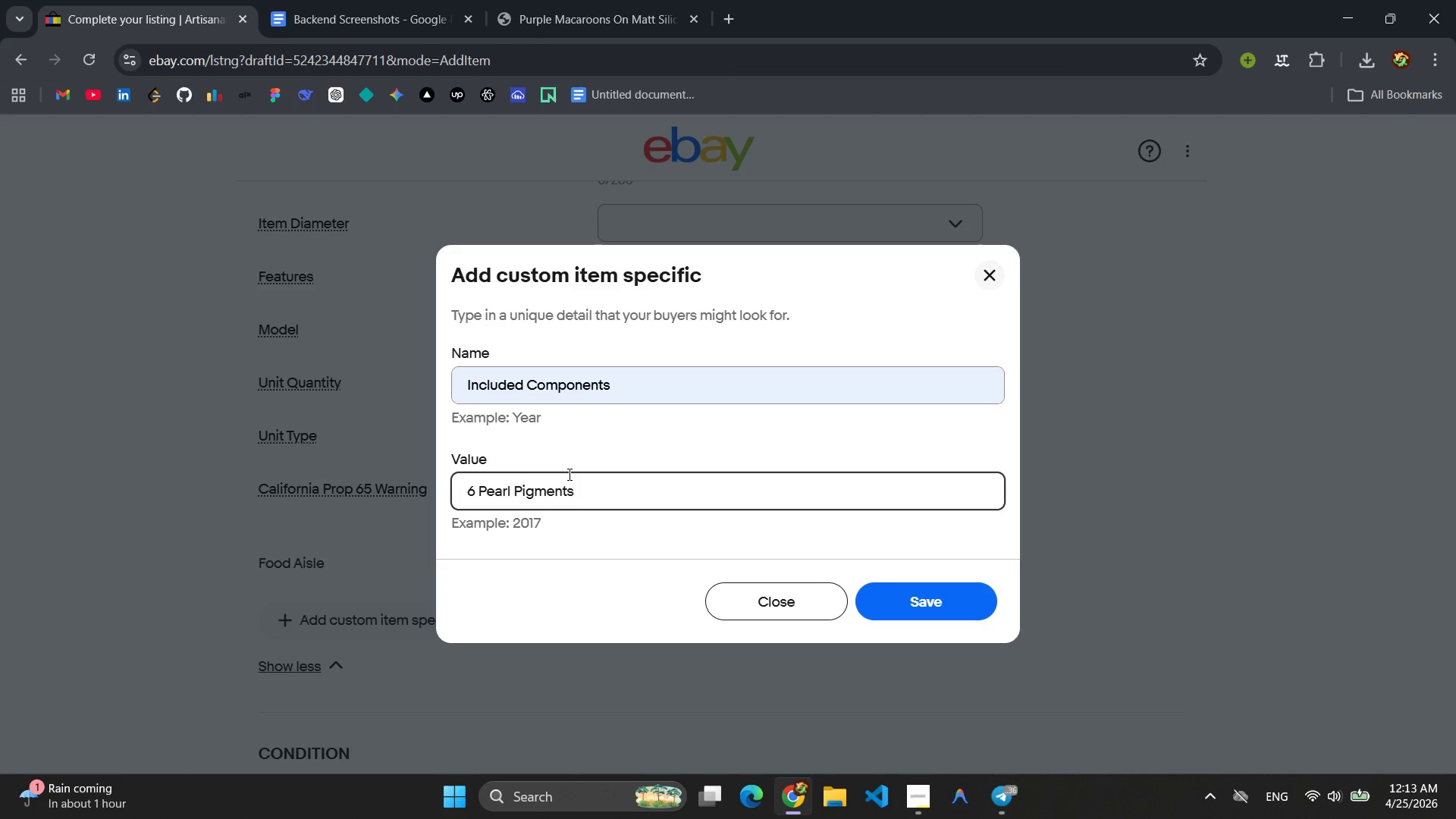 
wait(8.56)
 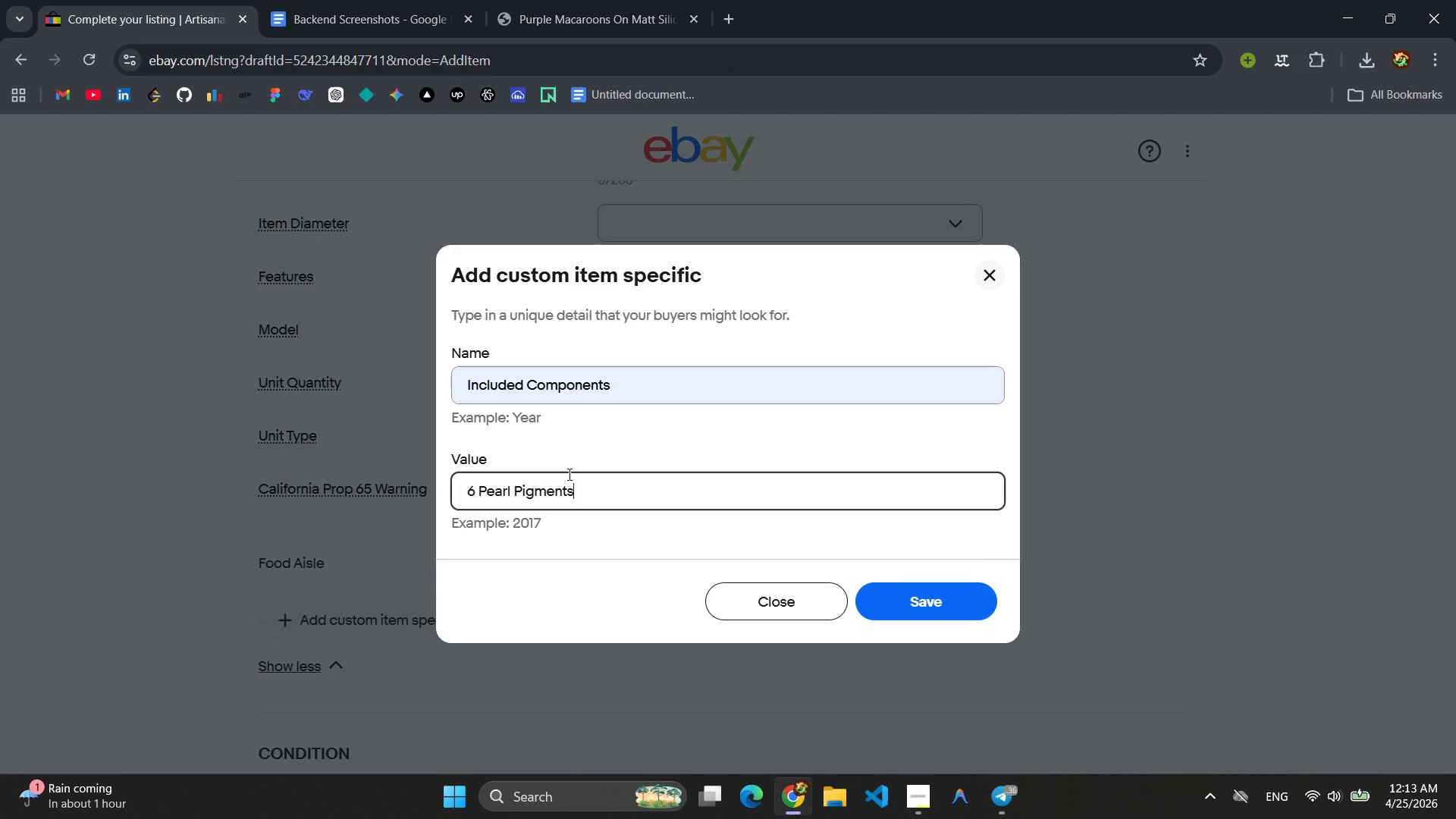 
key(Comma)
 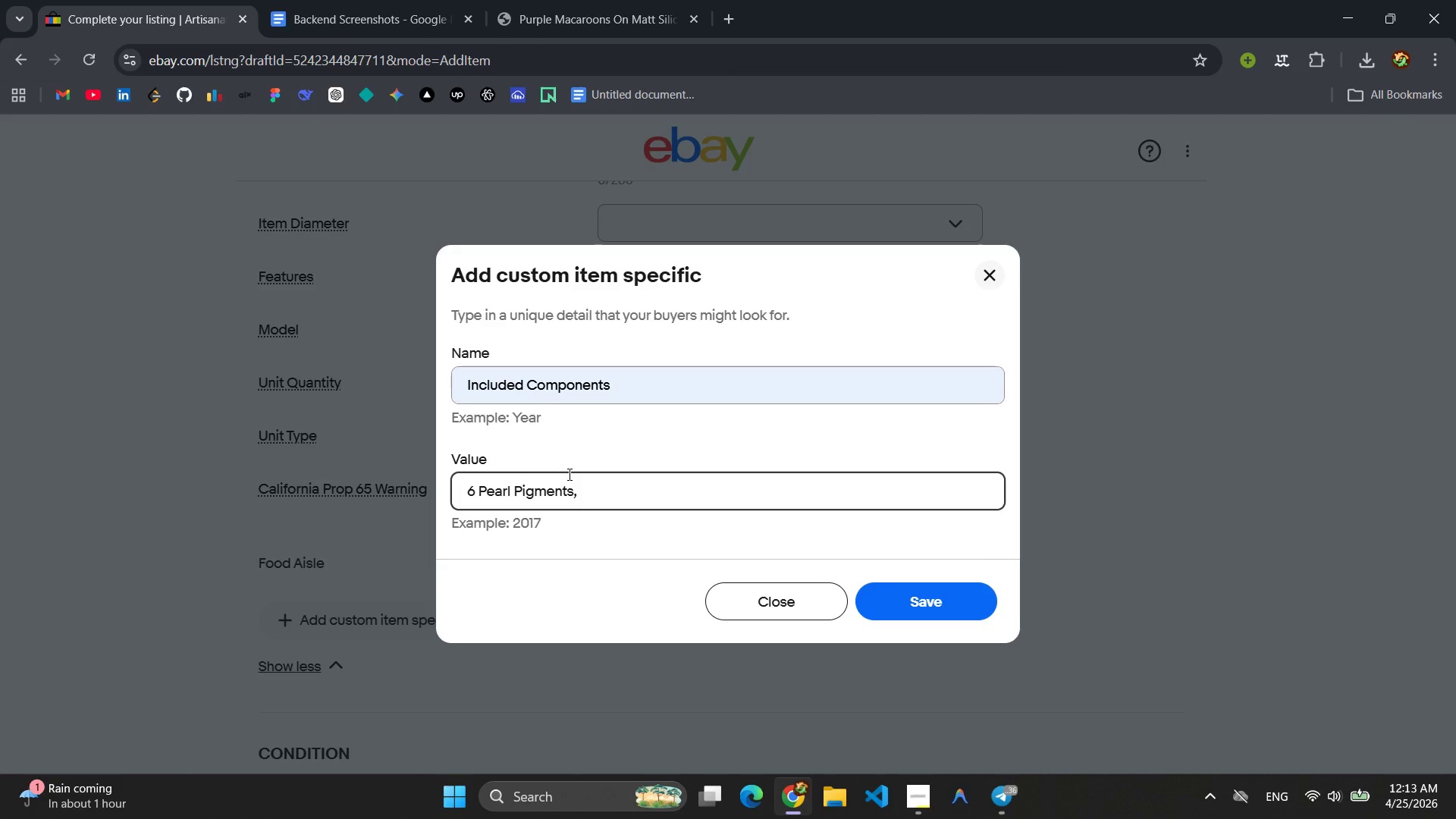 
type( Neutral Mirror Glaze Base, Aci)
key(Backspace)
type(tivator )
key(Backspace)
type(, Spatula, Col)
key(Backspace)
key(Backspace)
 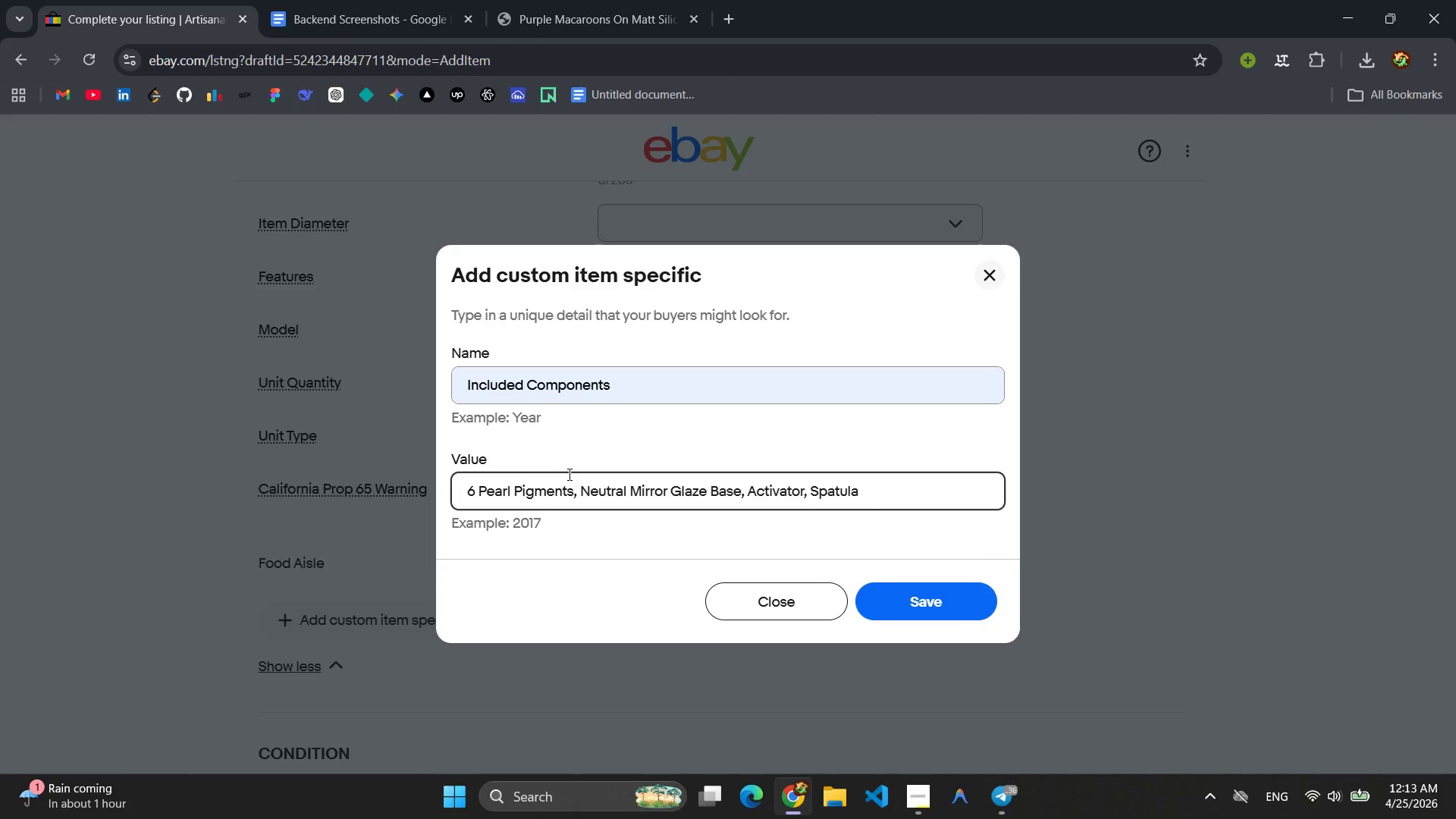 
key(Enter)
 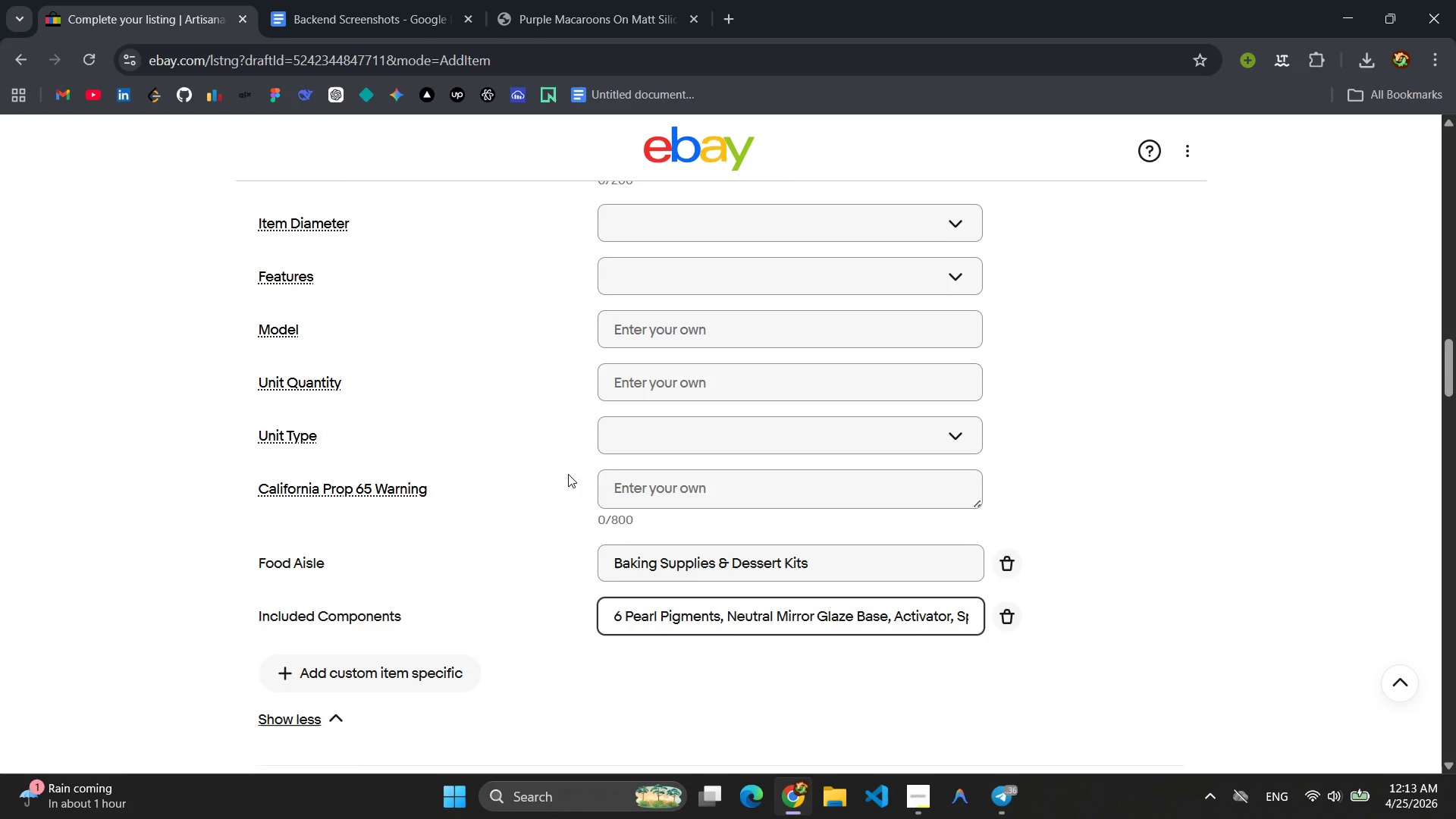 
scroll: coordinate [568, 474], scroll_direction: down, amount: 3.0
 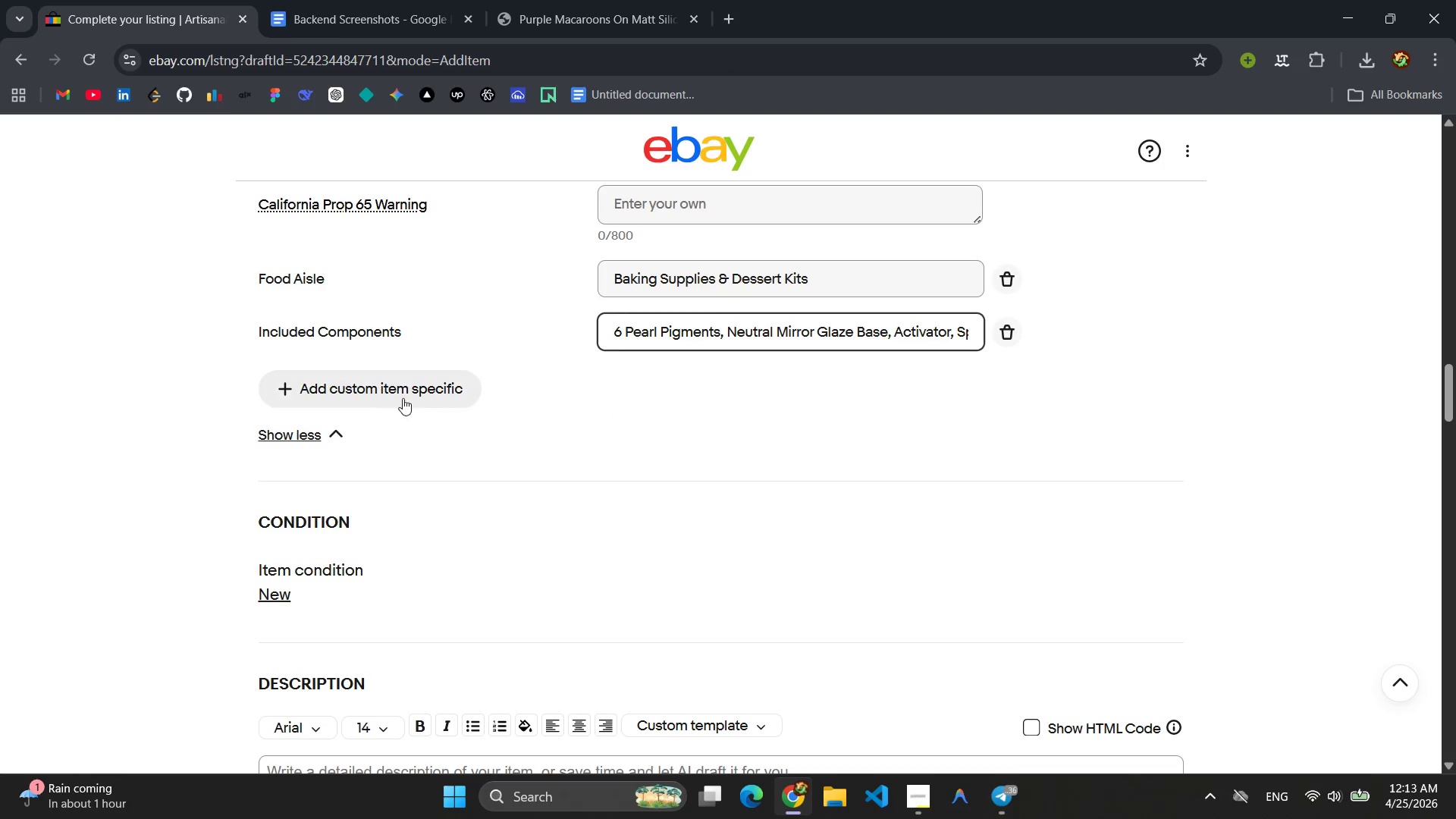 
left_click([397, 391])
 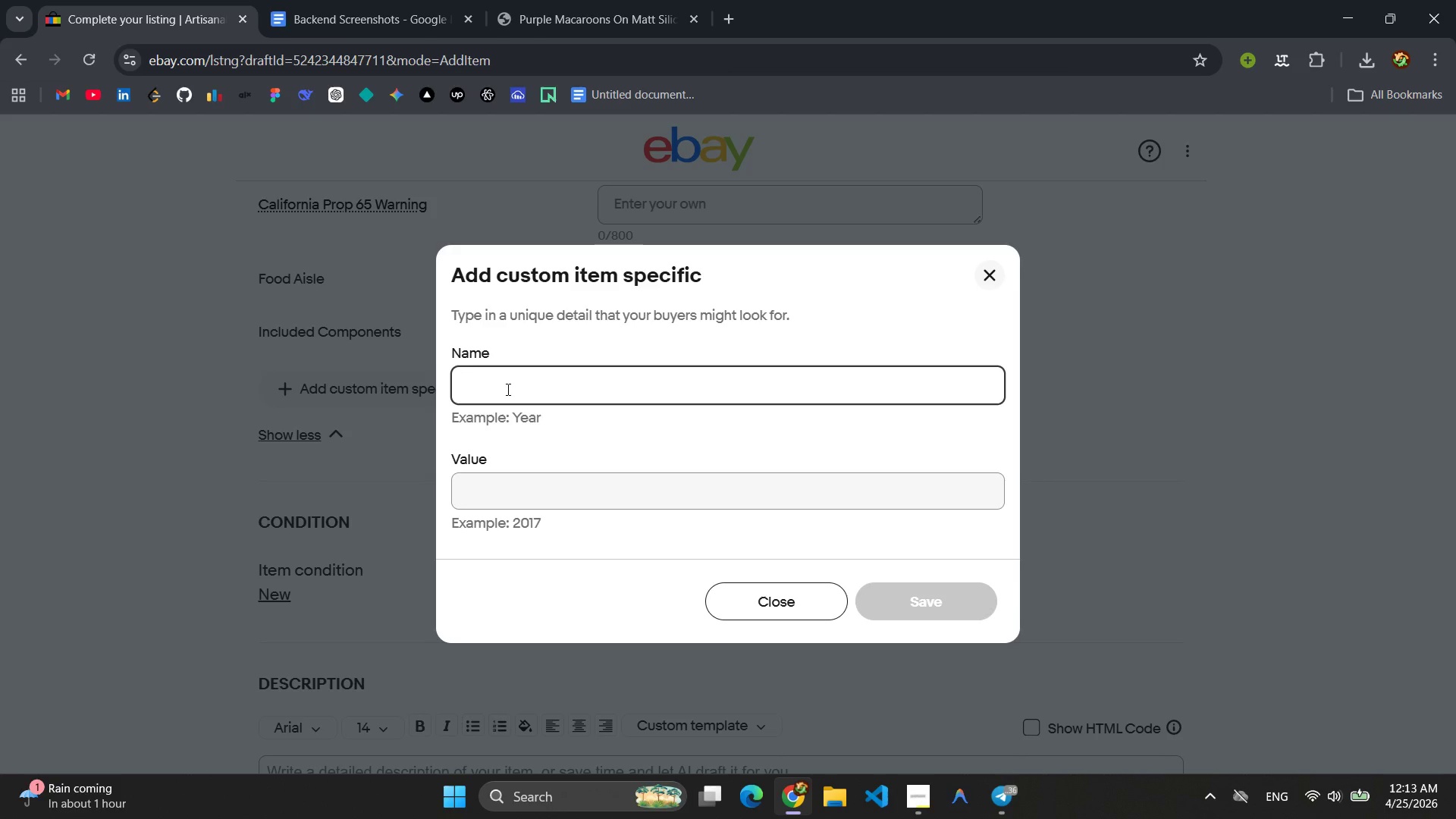 
type(Skill)
 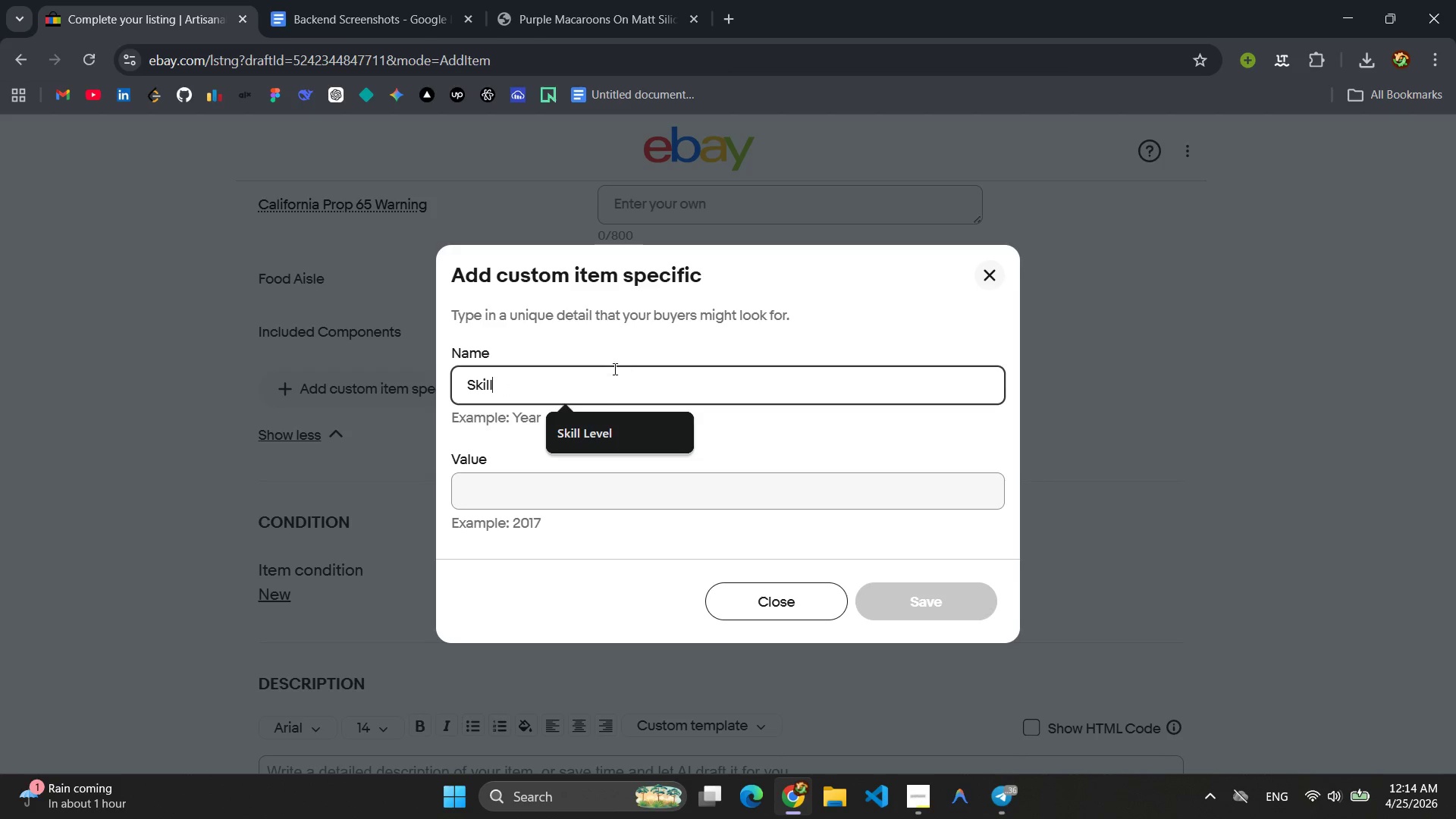 
left_click([595, 416])
 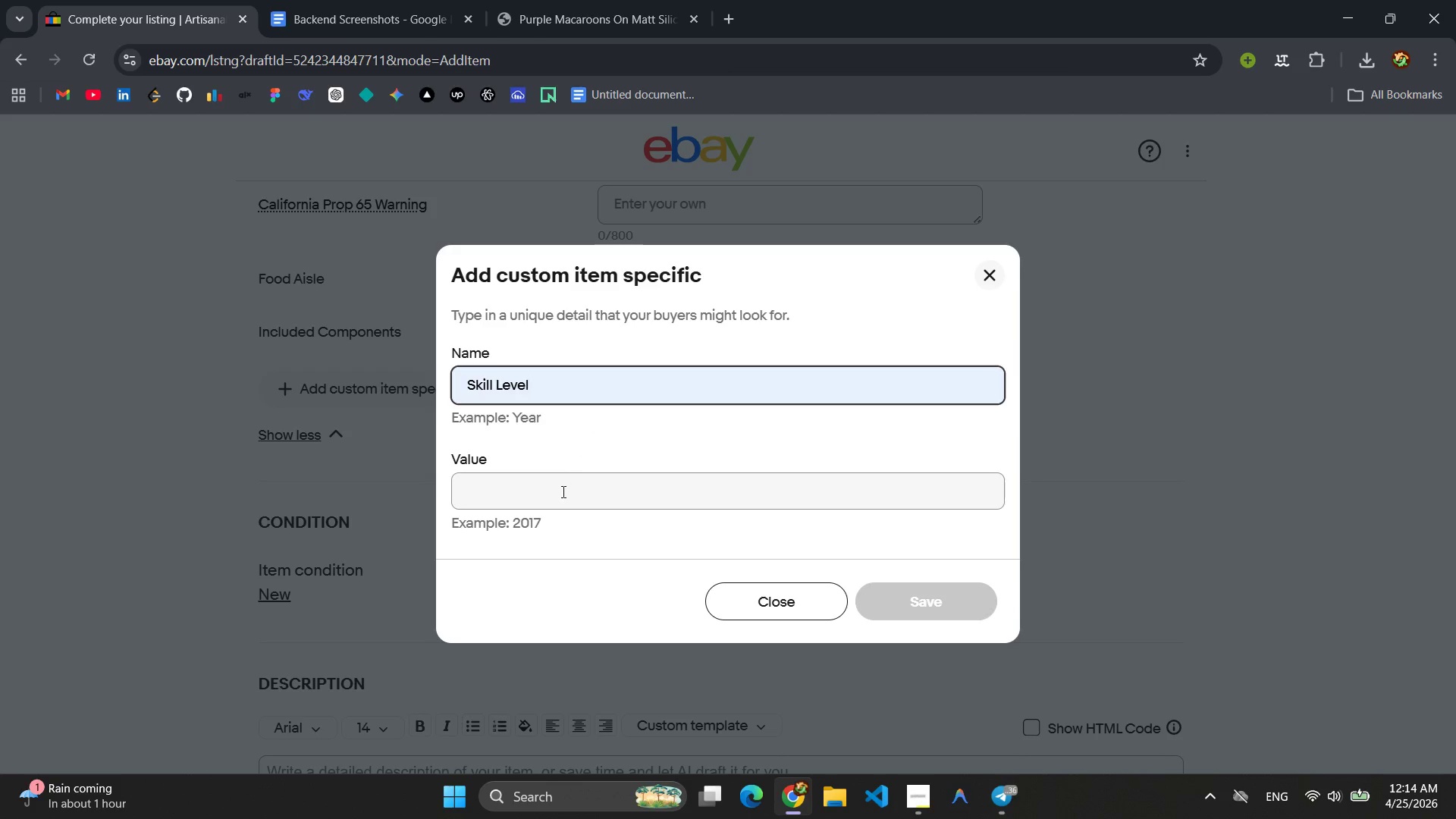 
left_click([562, 491])
 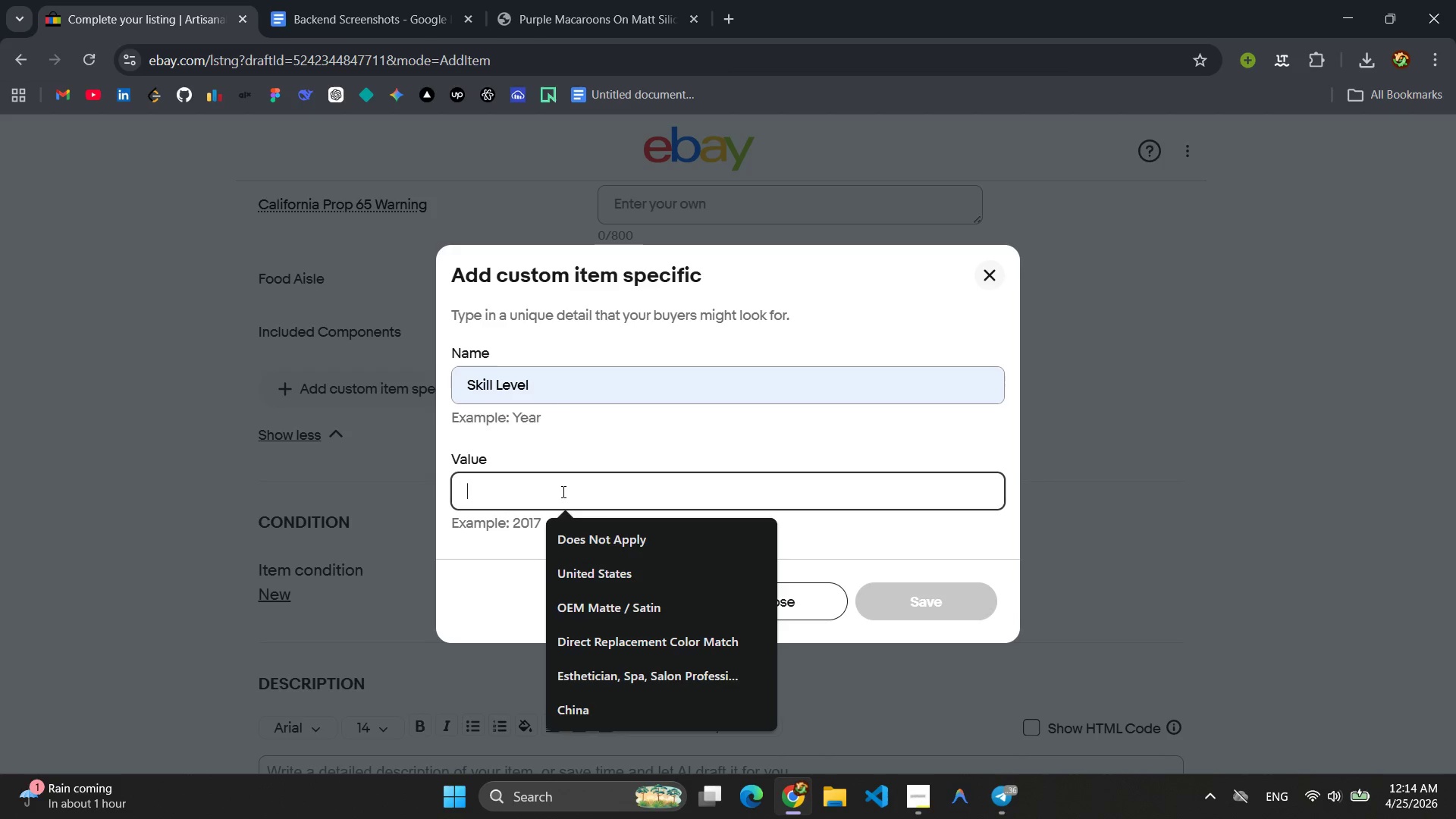 
type(Intermediate)
 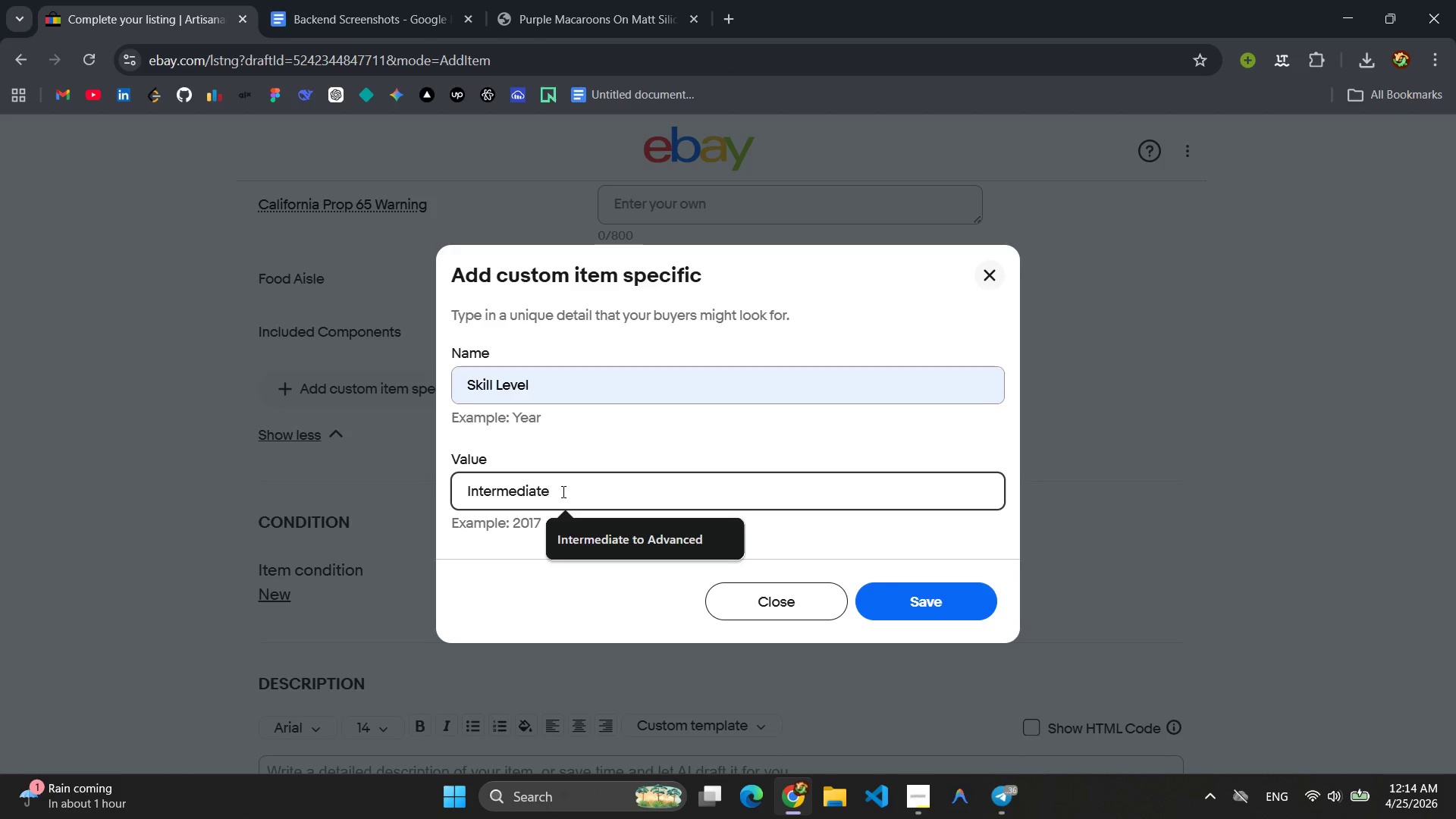 
key(Enter)
 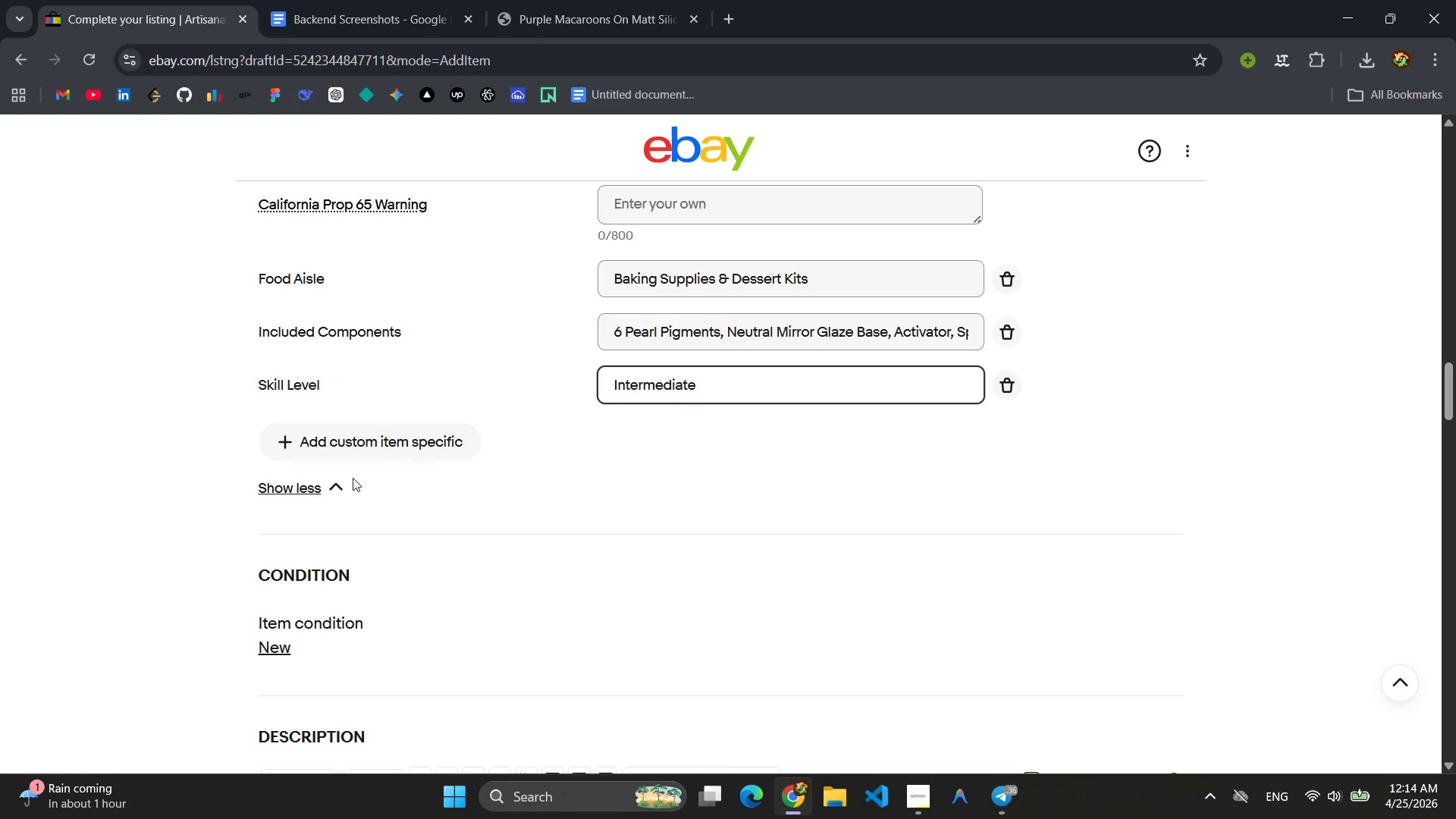 
left_click([341, 435])
 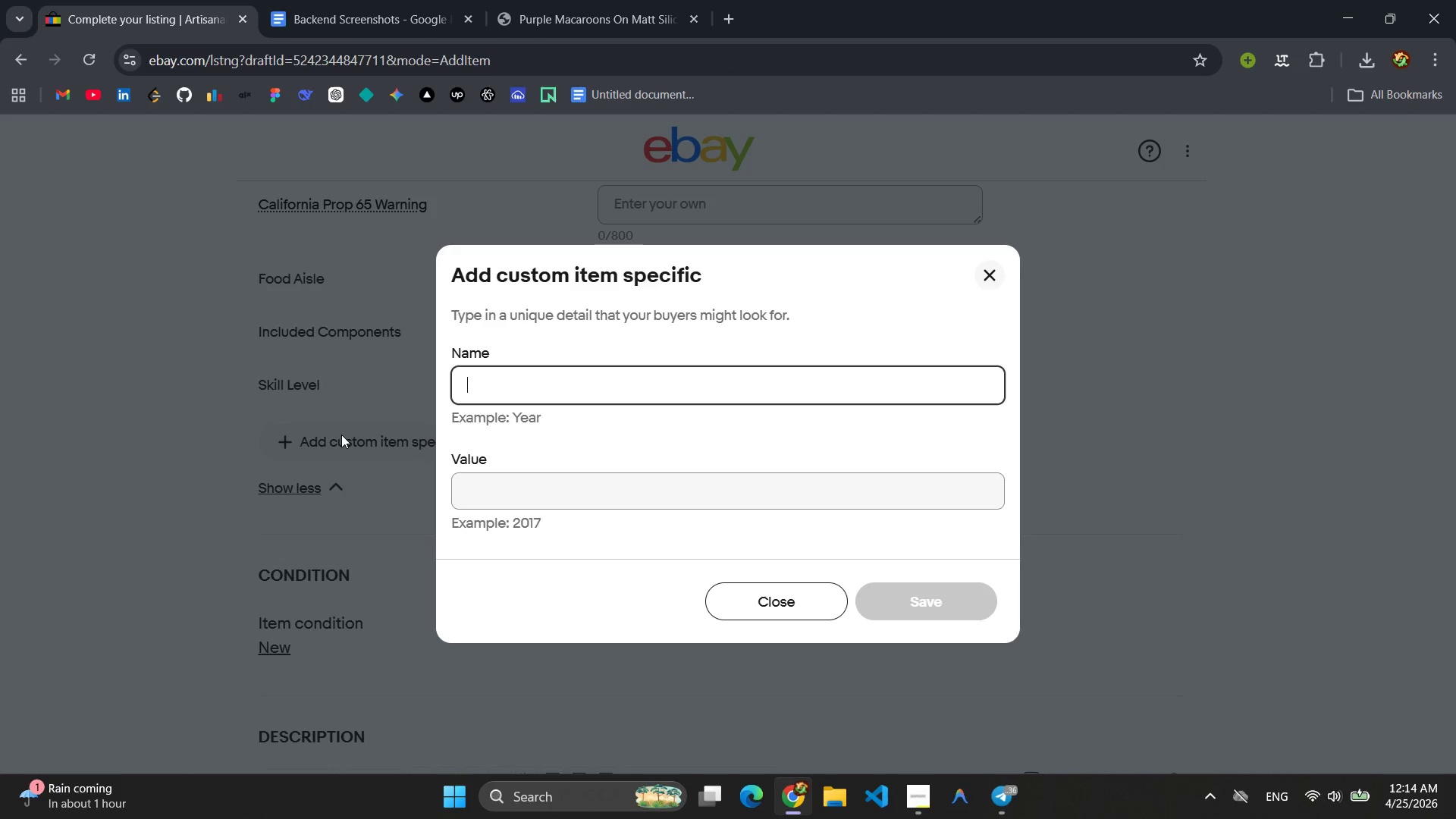 
key(Shift+ShiftLeft)
 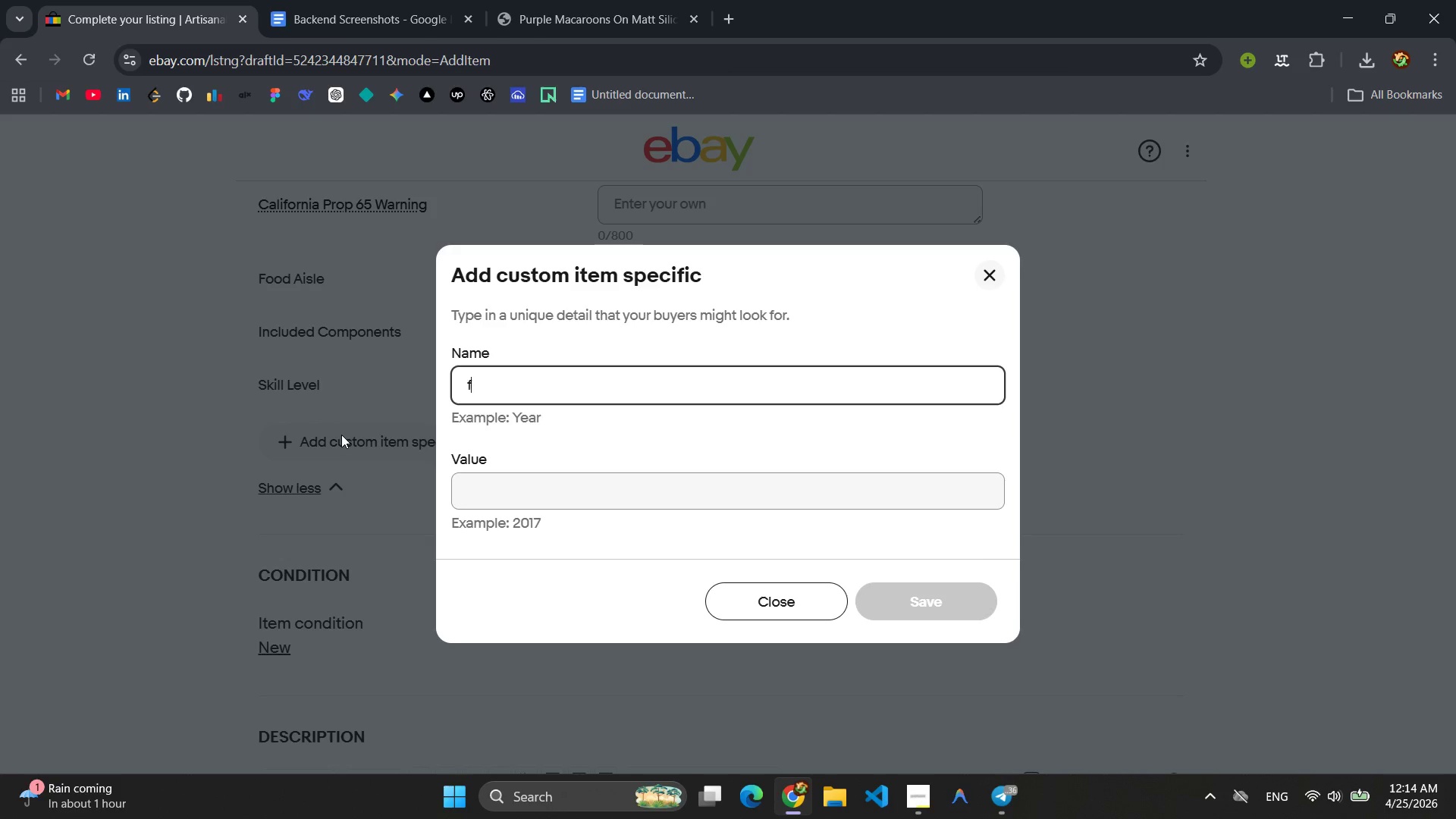 
key(F)
 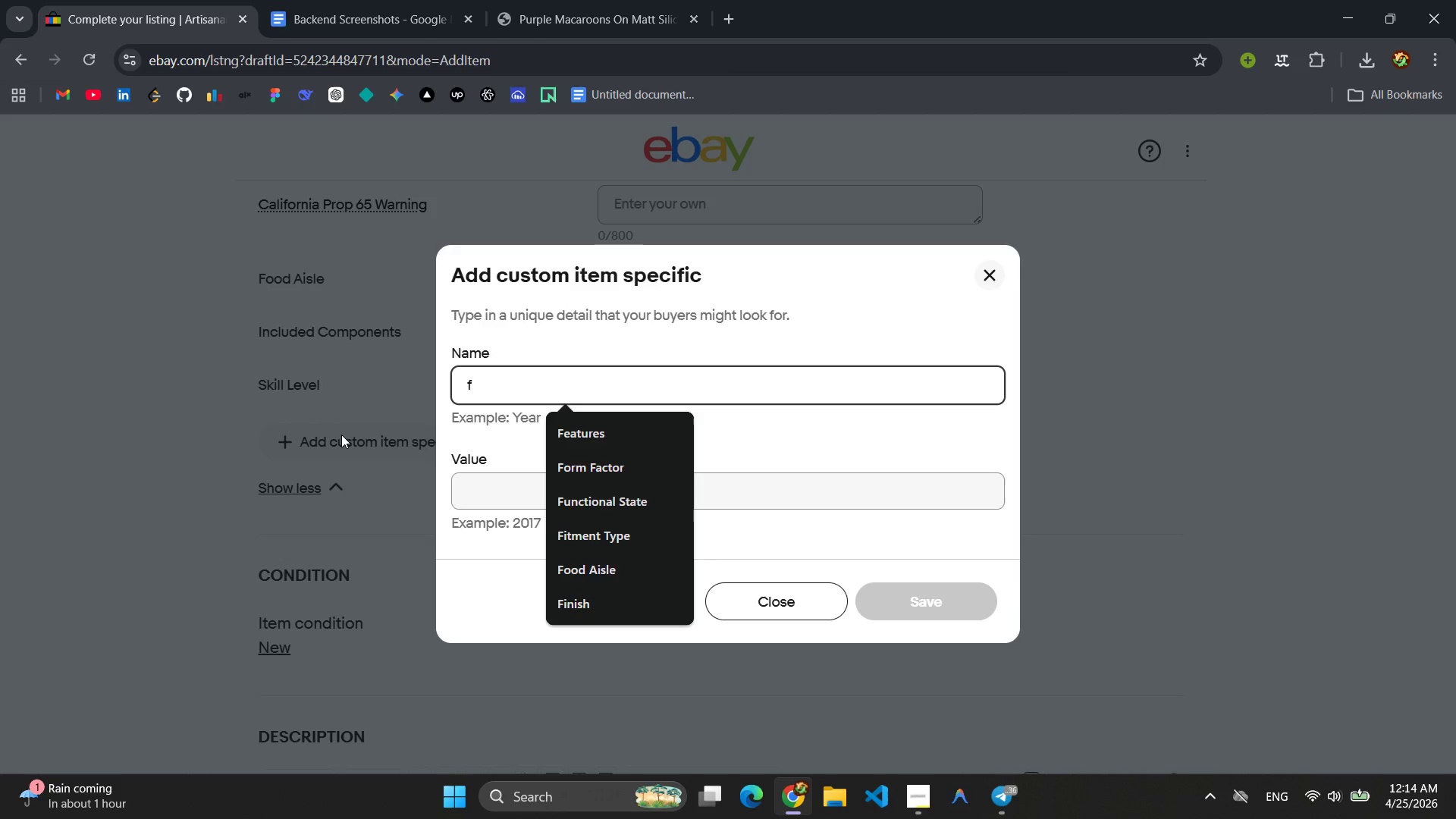 
key(Backspace)
 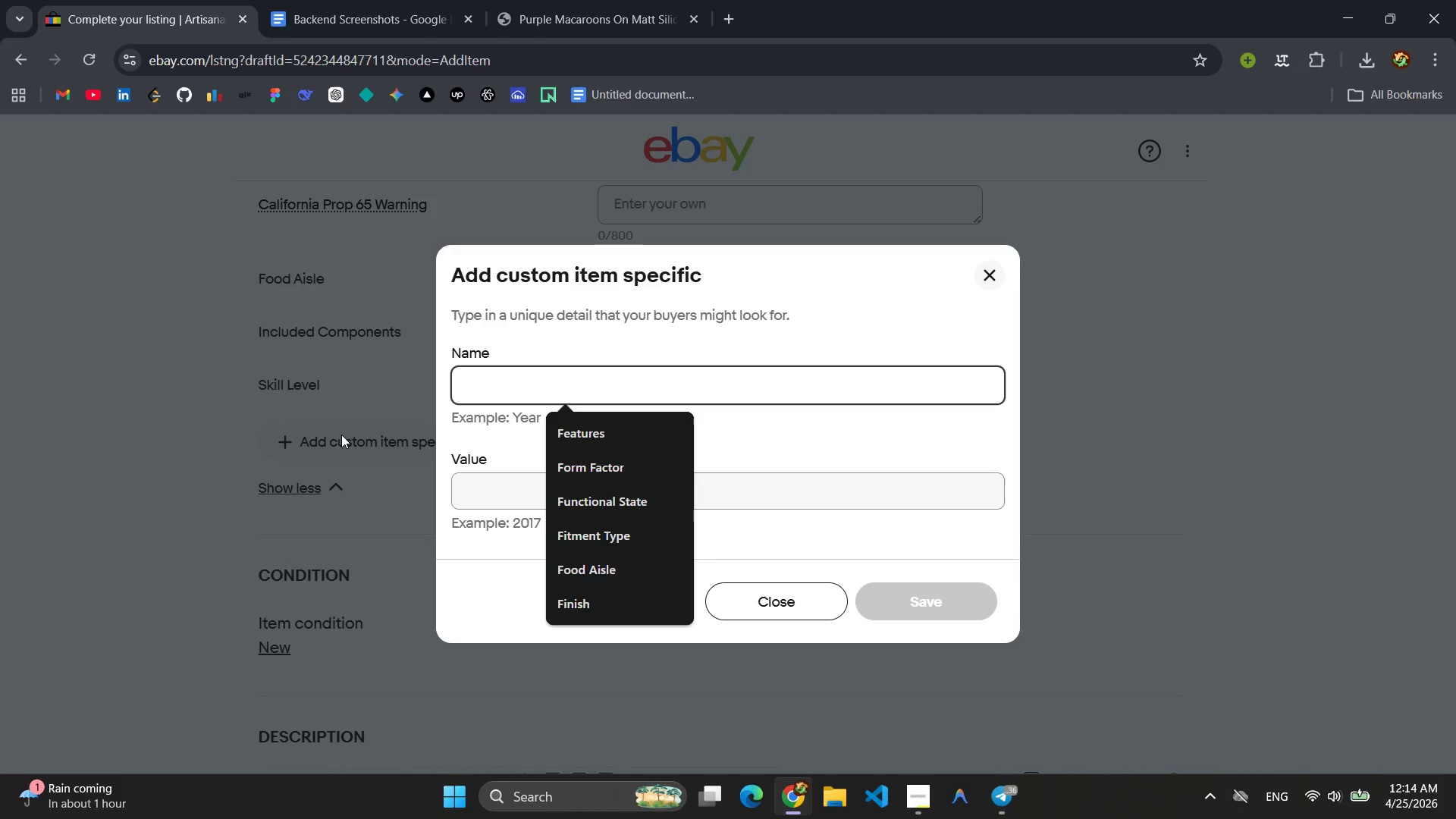 
key(Shift+ShiftLeft)
 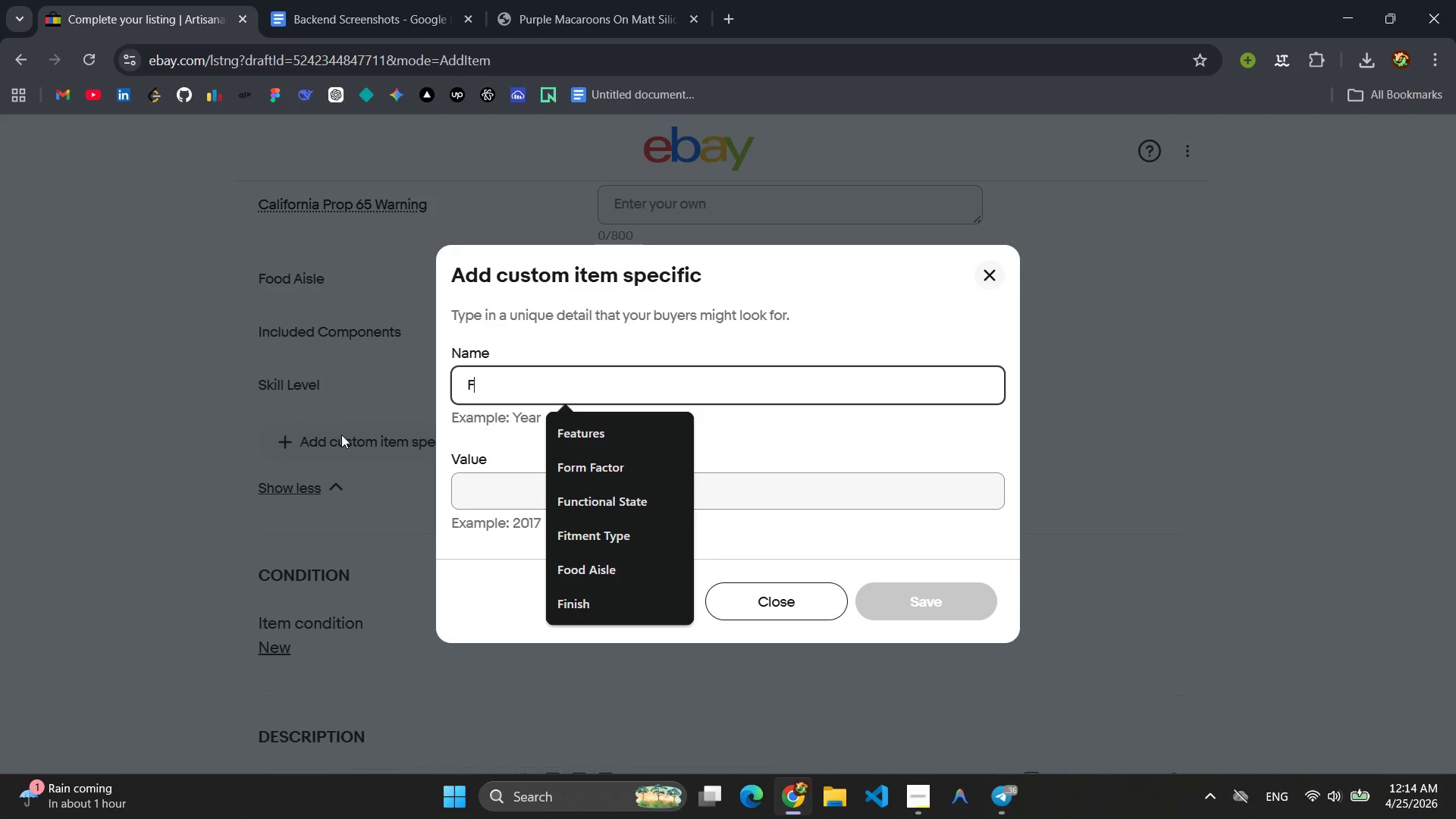 
key(Shift+F)
 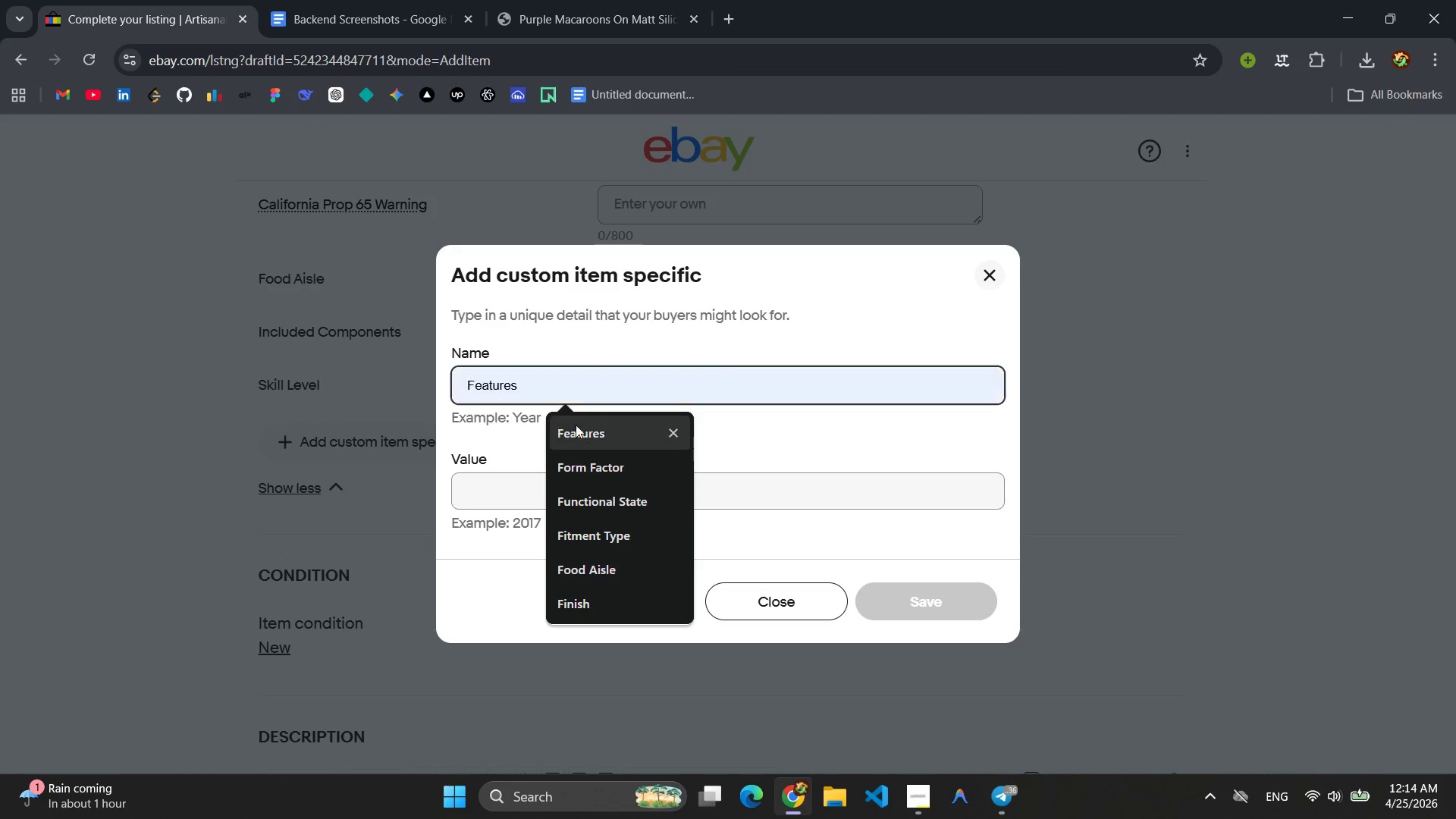 
left_click([591, 441])
 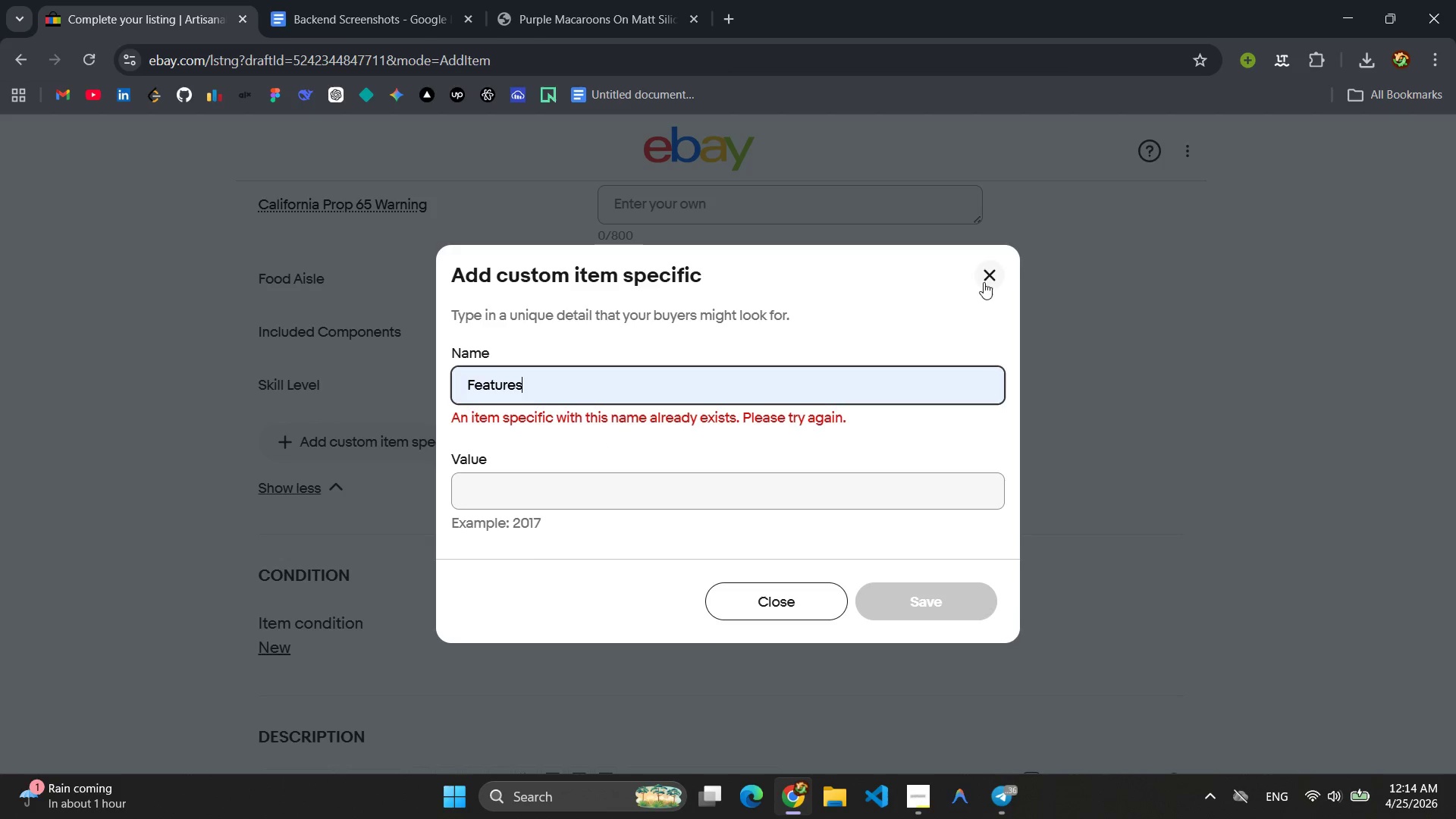 
left_click([996, 284])
 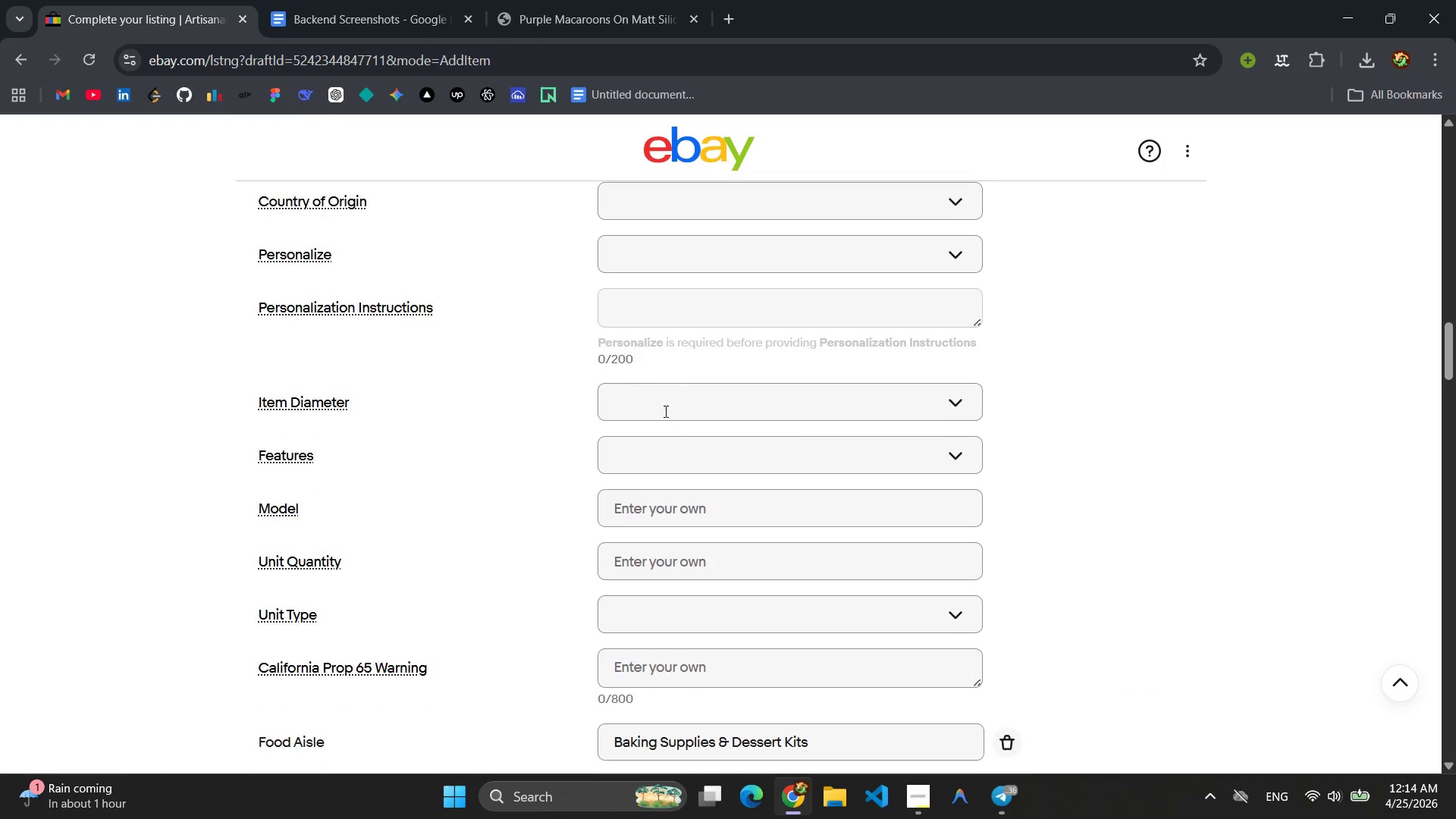 
left_click([622, 430])
 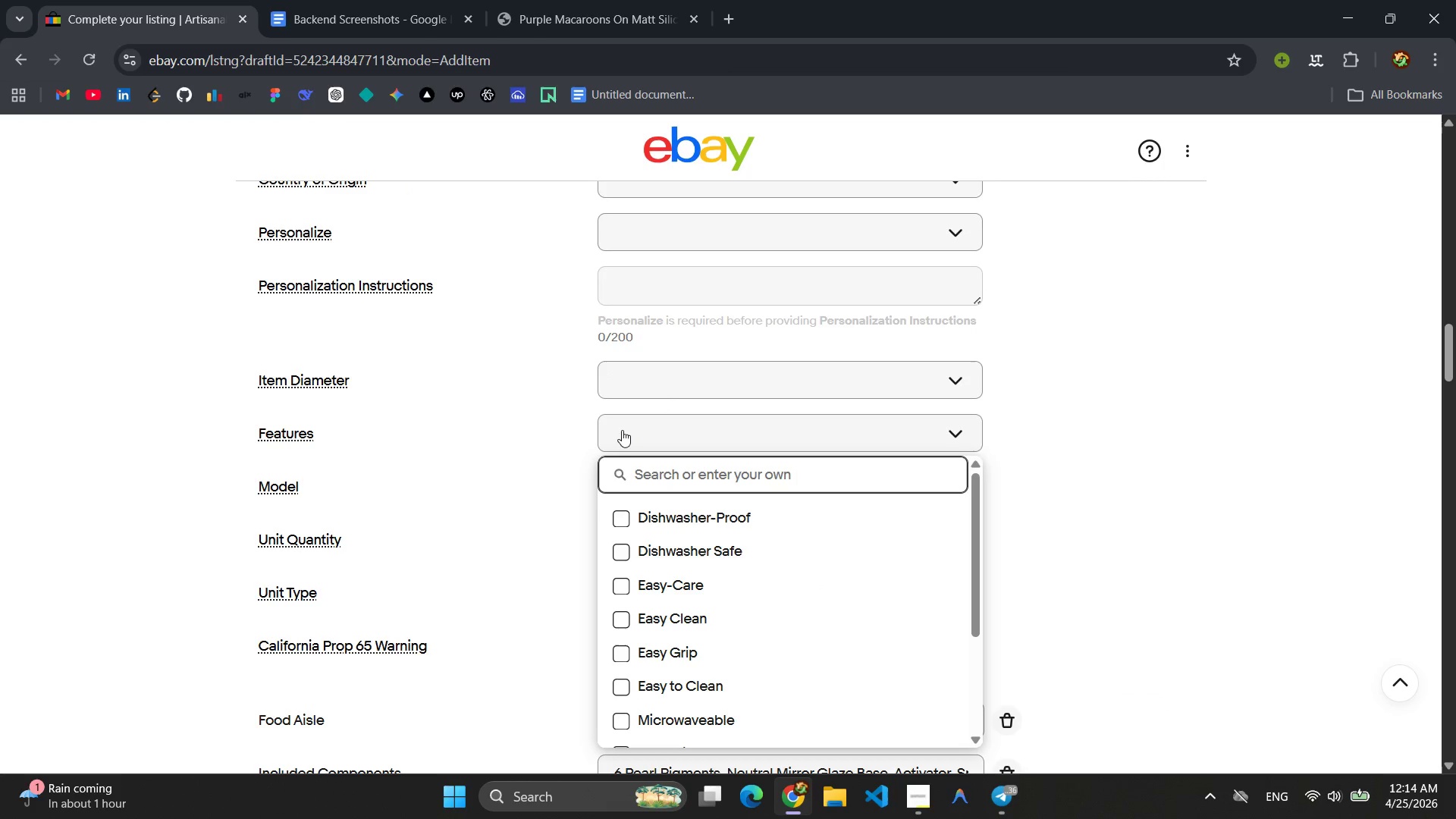 
wait(6.75)
 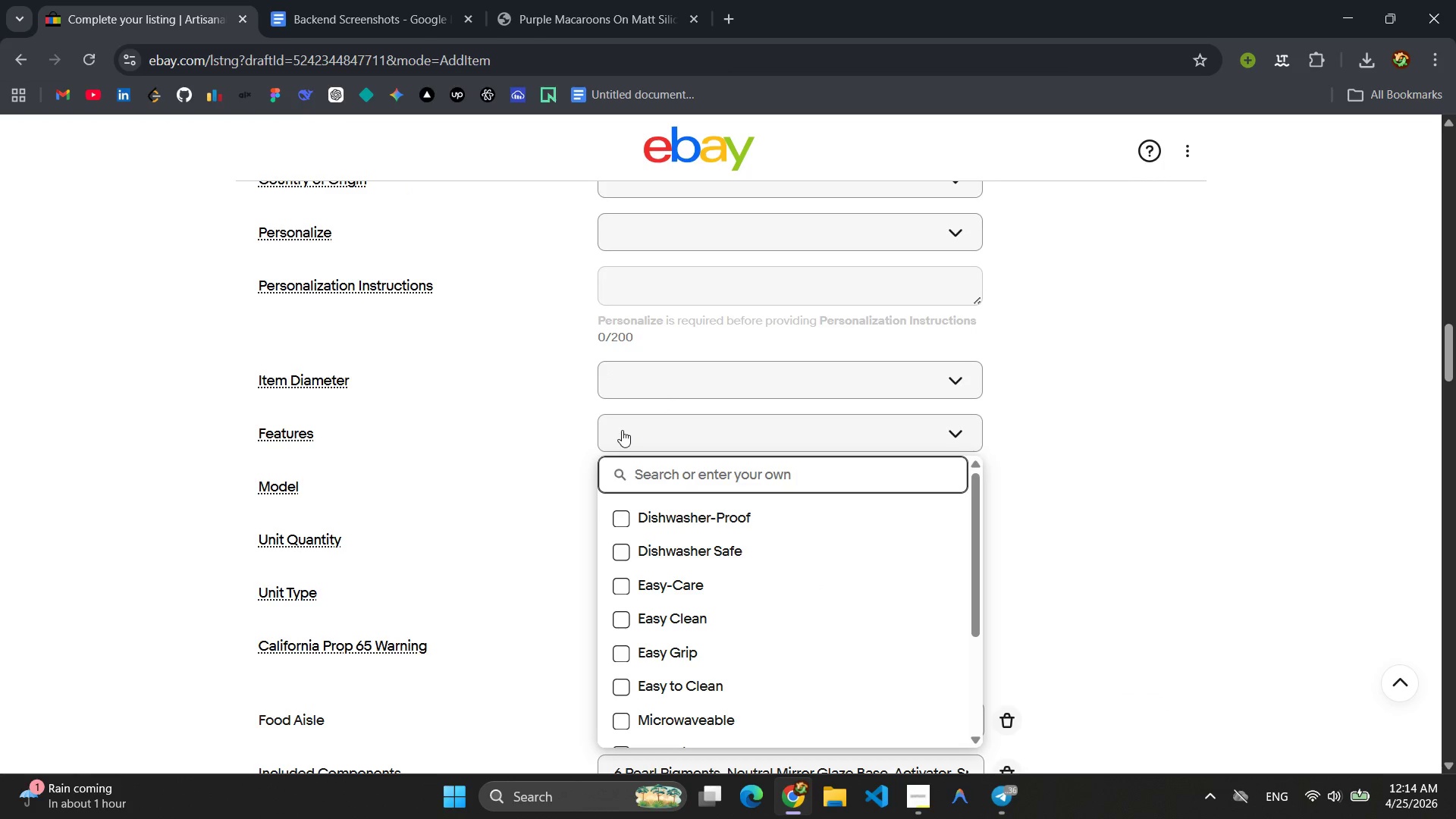 
type(Edible Shimmer)
 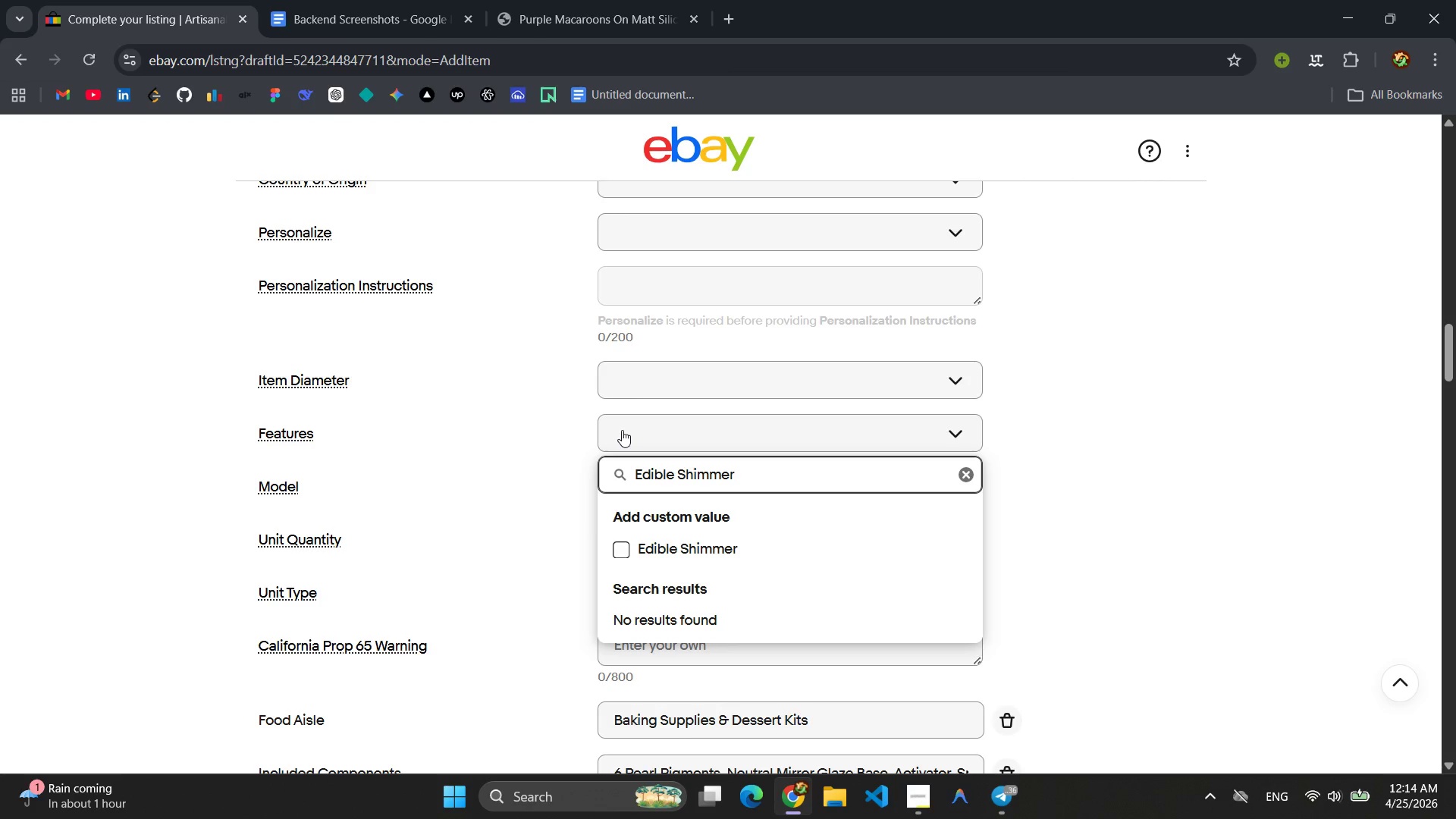 
key(Enter)
 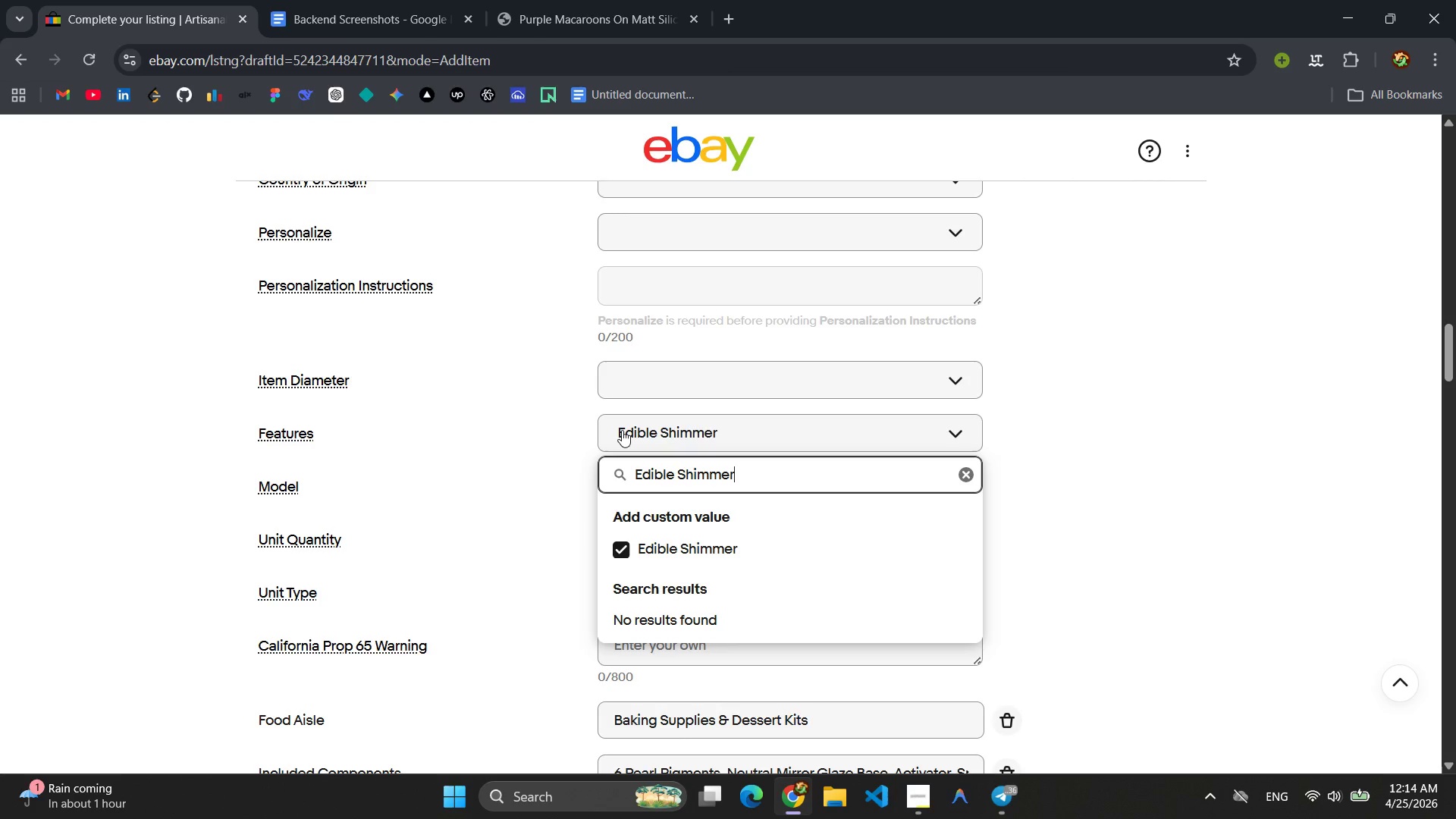 
hold_key(key=Backspace, duration=1.36)
 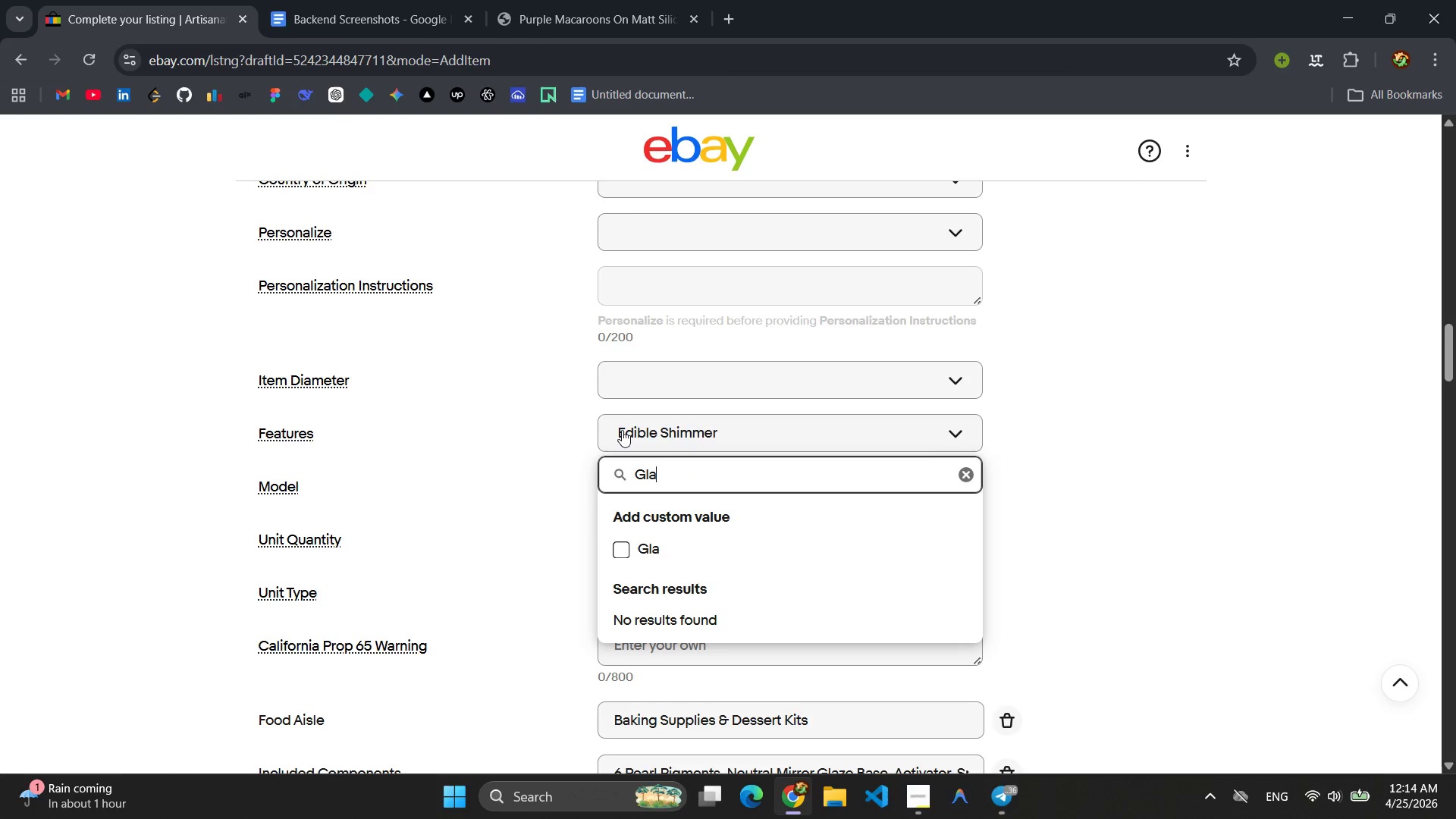 
hold_key(key=Backspace, duration=1.88)
 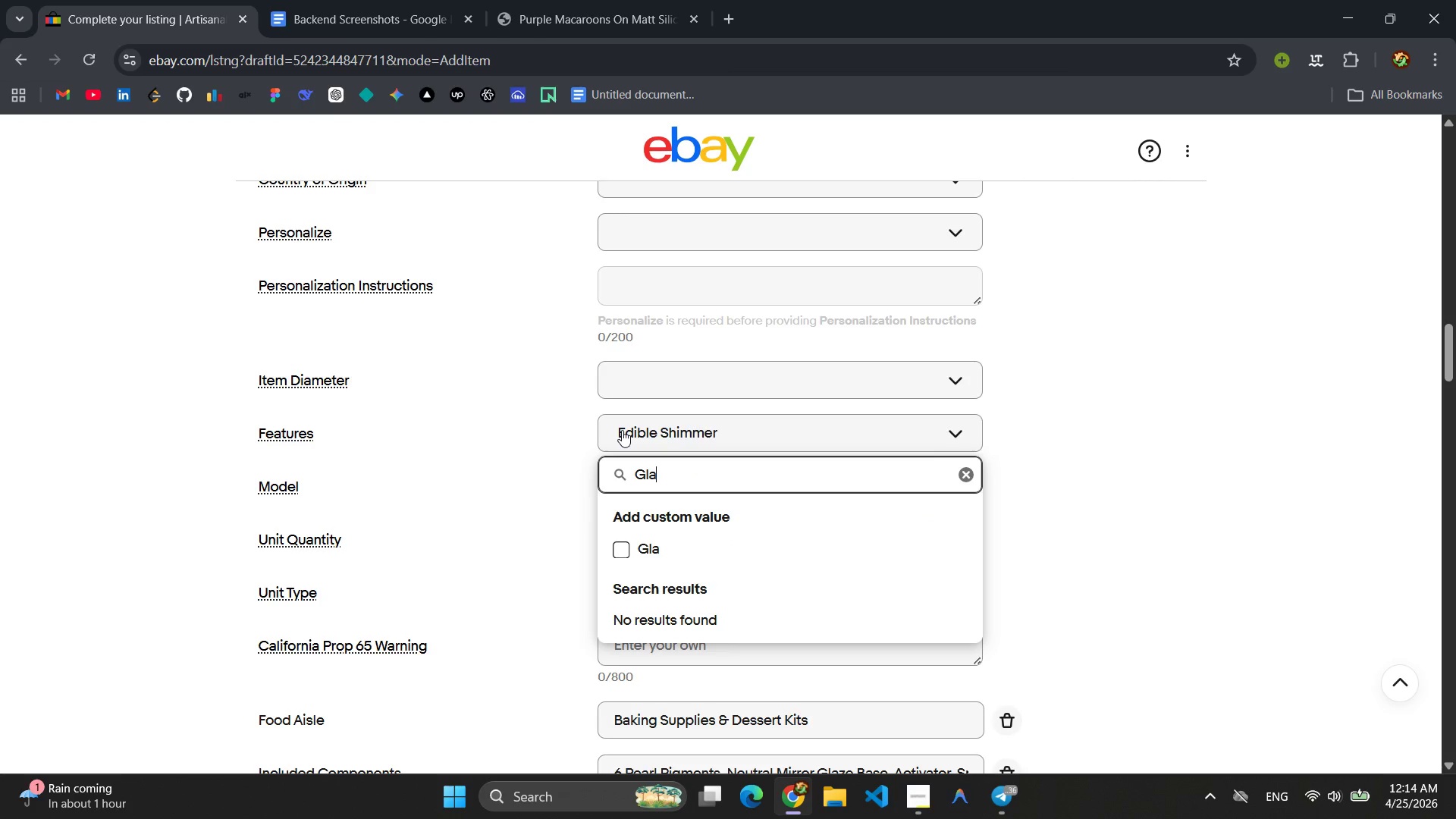 
type(Glaa)
key(Backspace)
key(Backspace)
type(alaz)
key(Backspace)
type(xi)
key(Backspace)
type(y)
 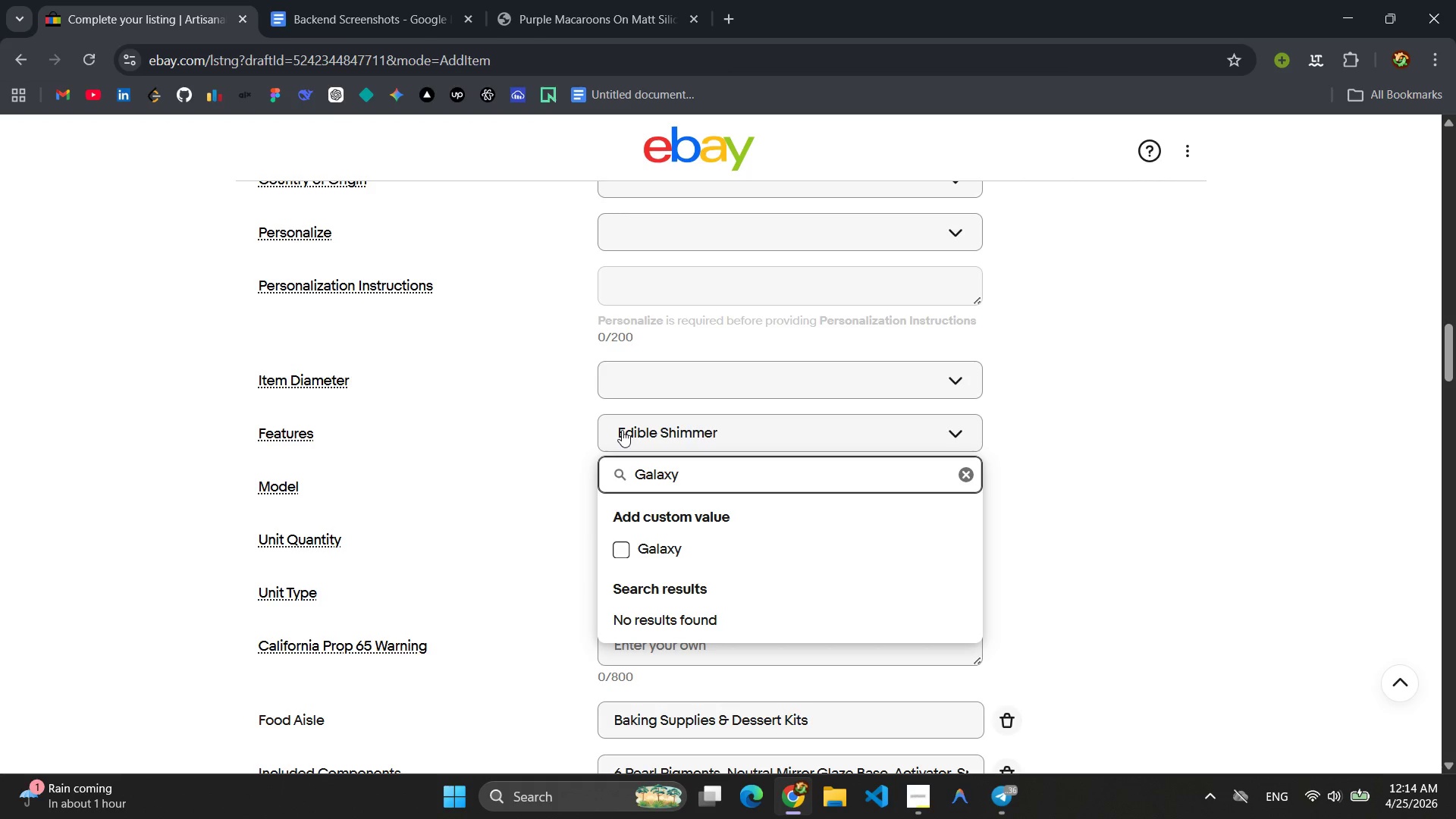 
type( Effect)
 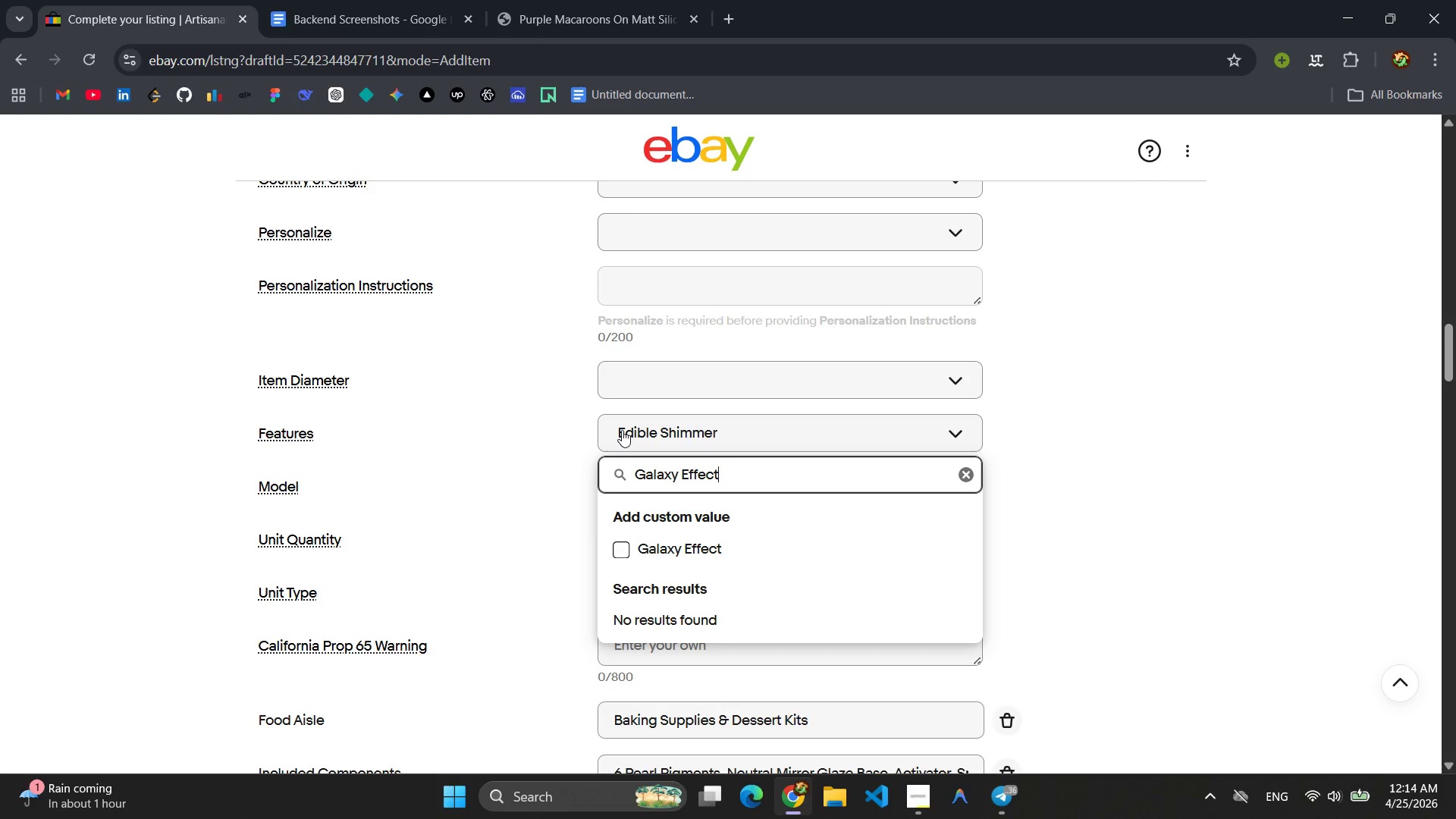 
key(Enter)
 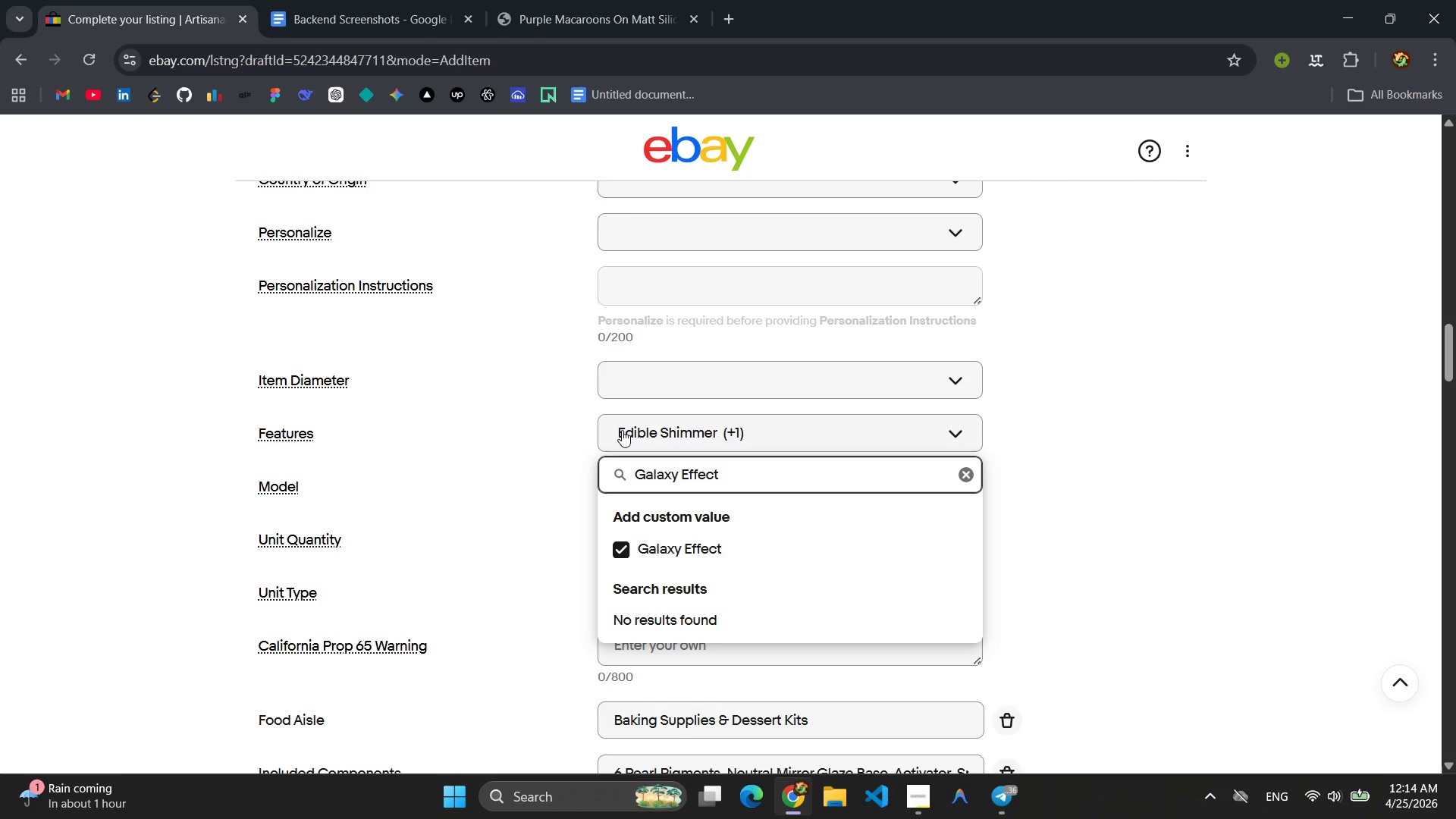 
hold_key(key=Backspace, duration=1.14)
 